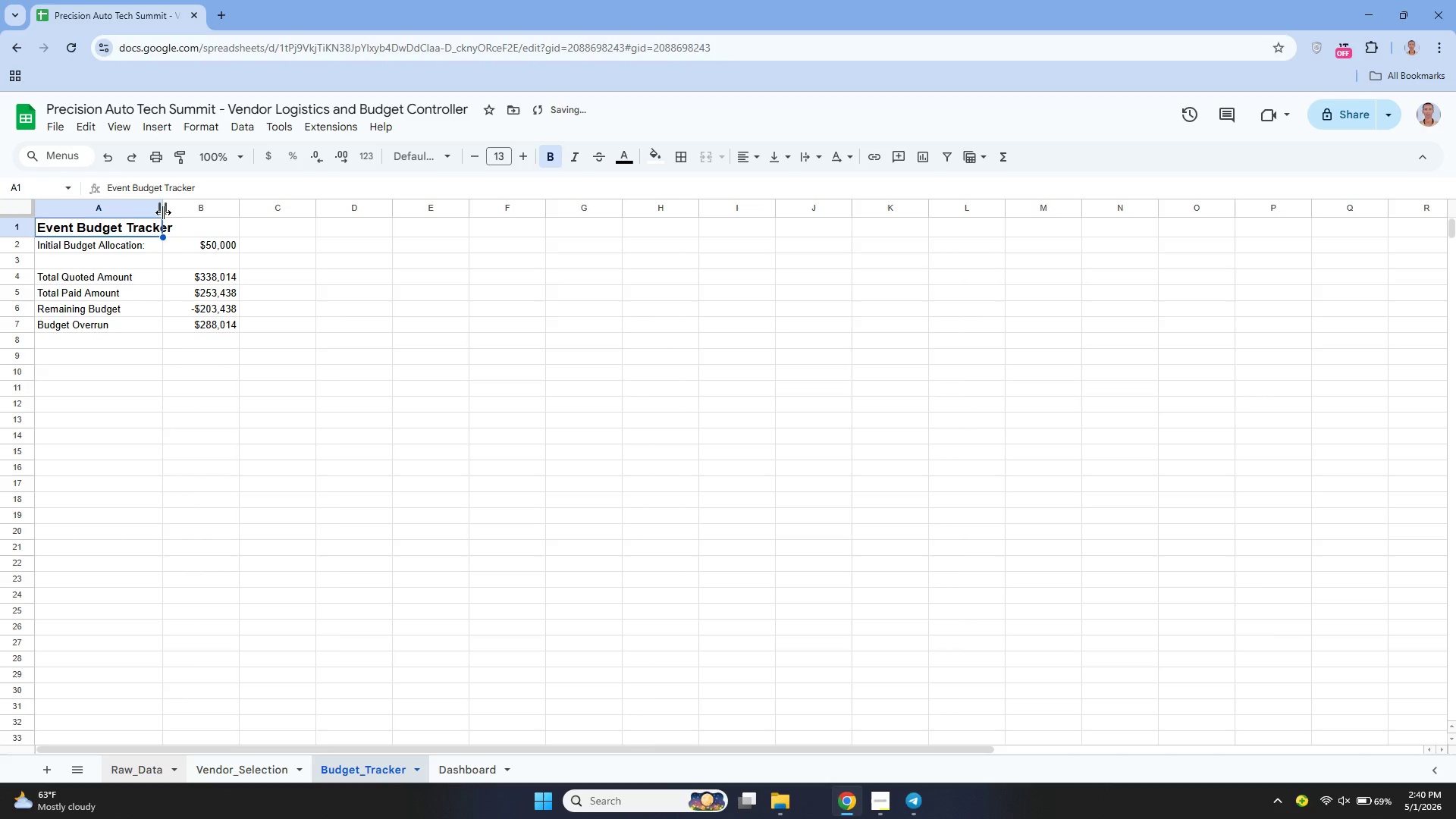 
left_click_drag(start_coordinate=[159, 208], to_coordinate=[178, 216])
 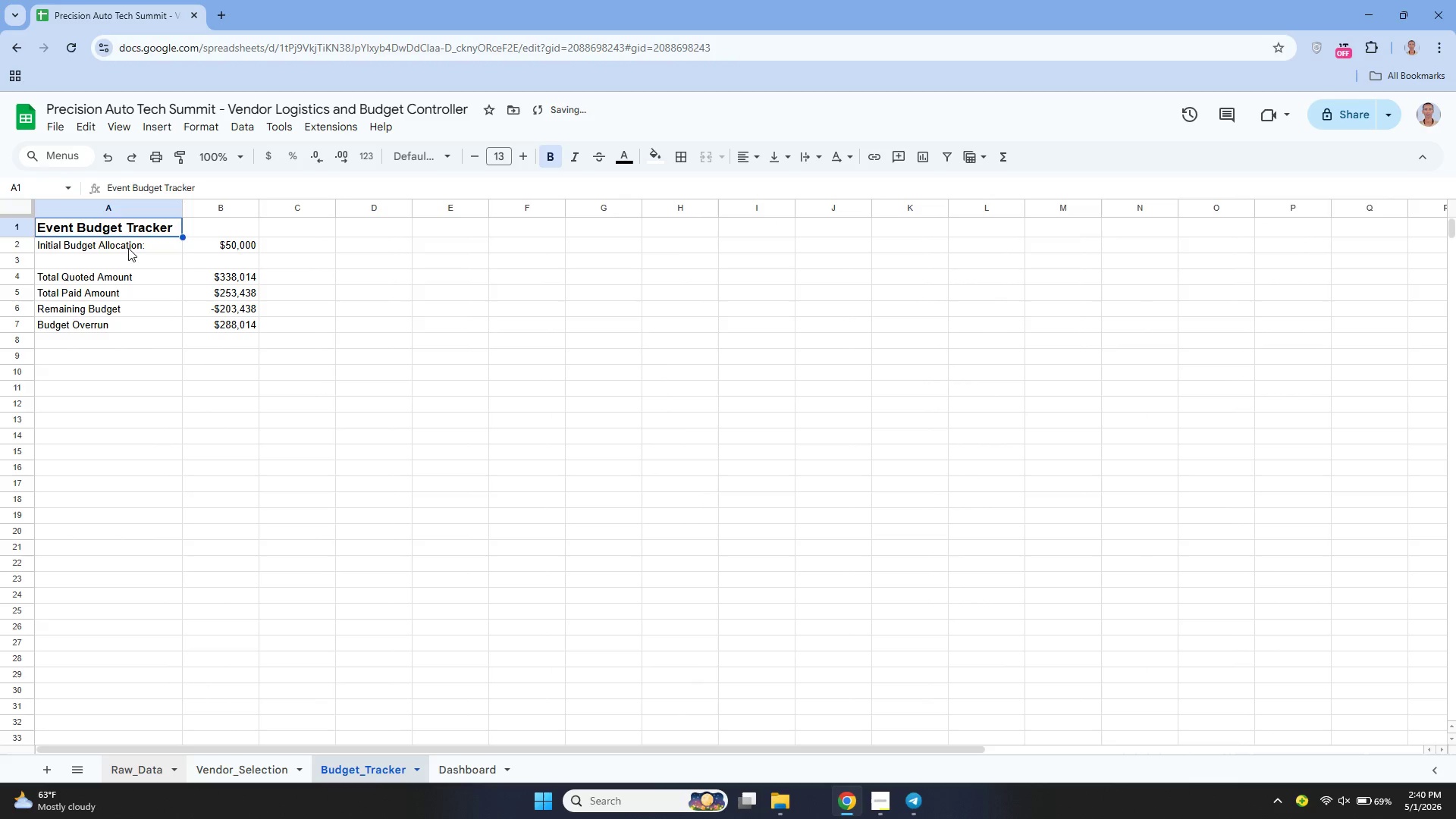 
left_click([128, 248])
 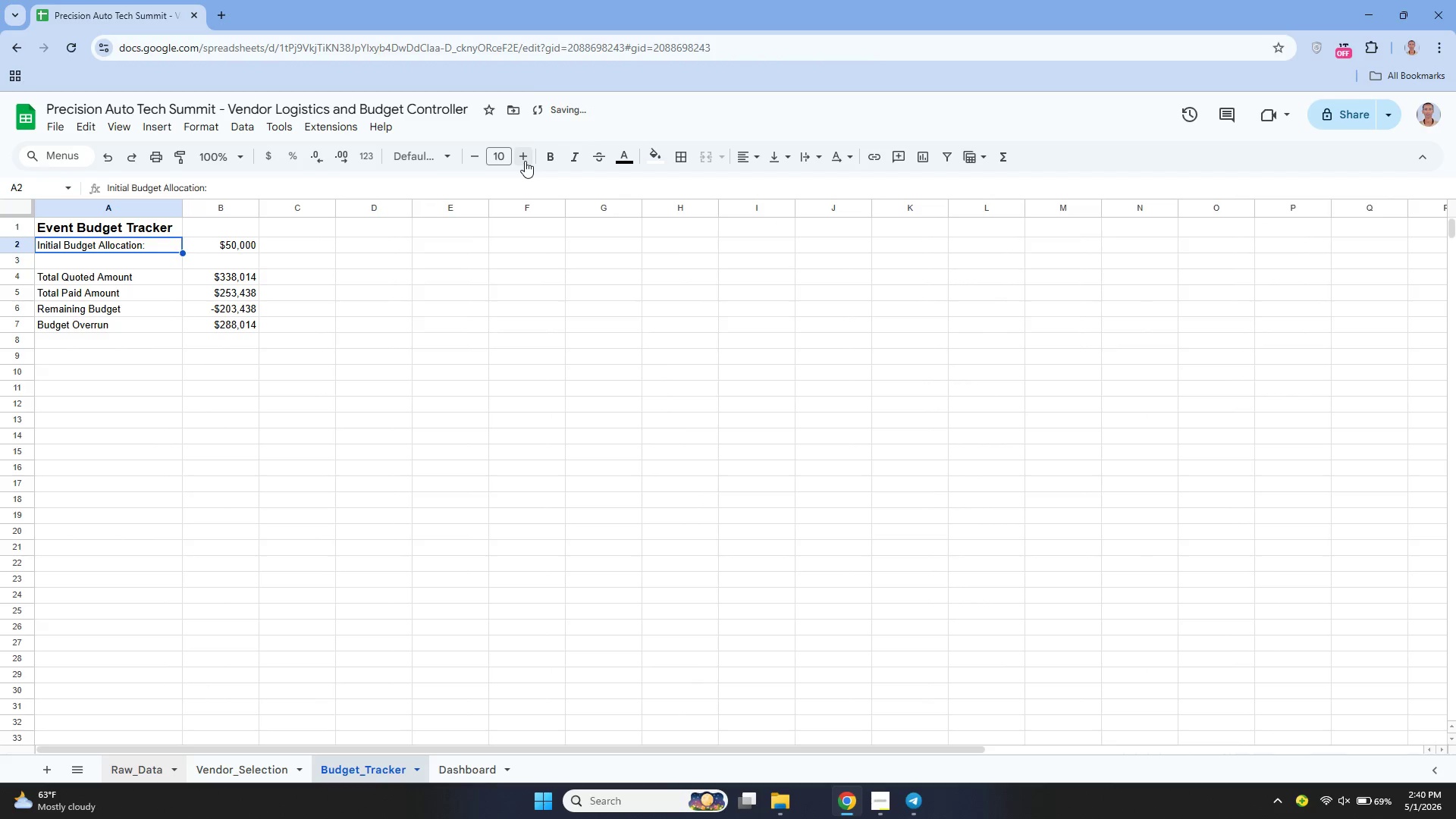 
double_click([525, 161])
 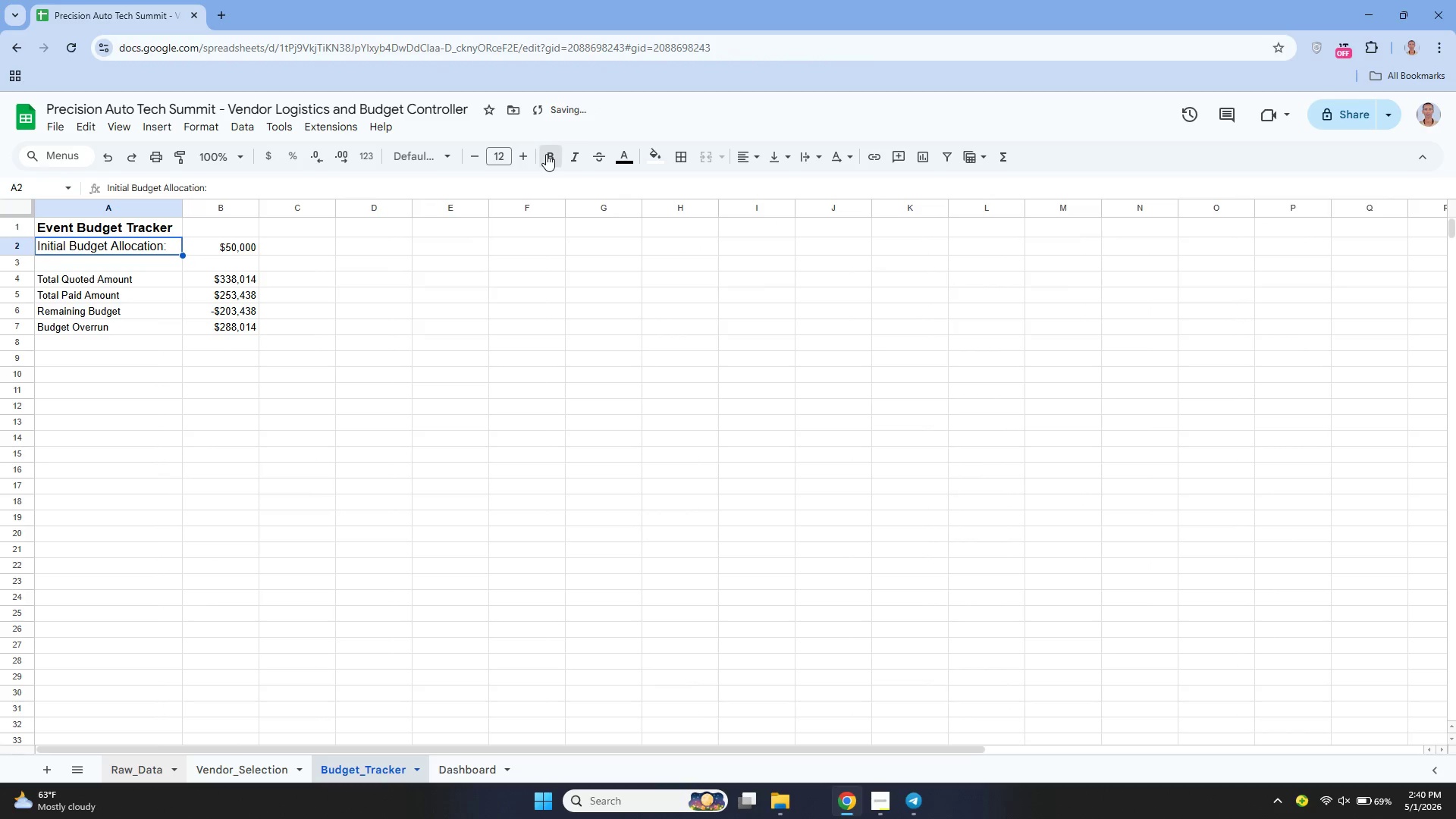 
left_click([546, 154])
 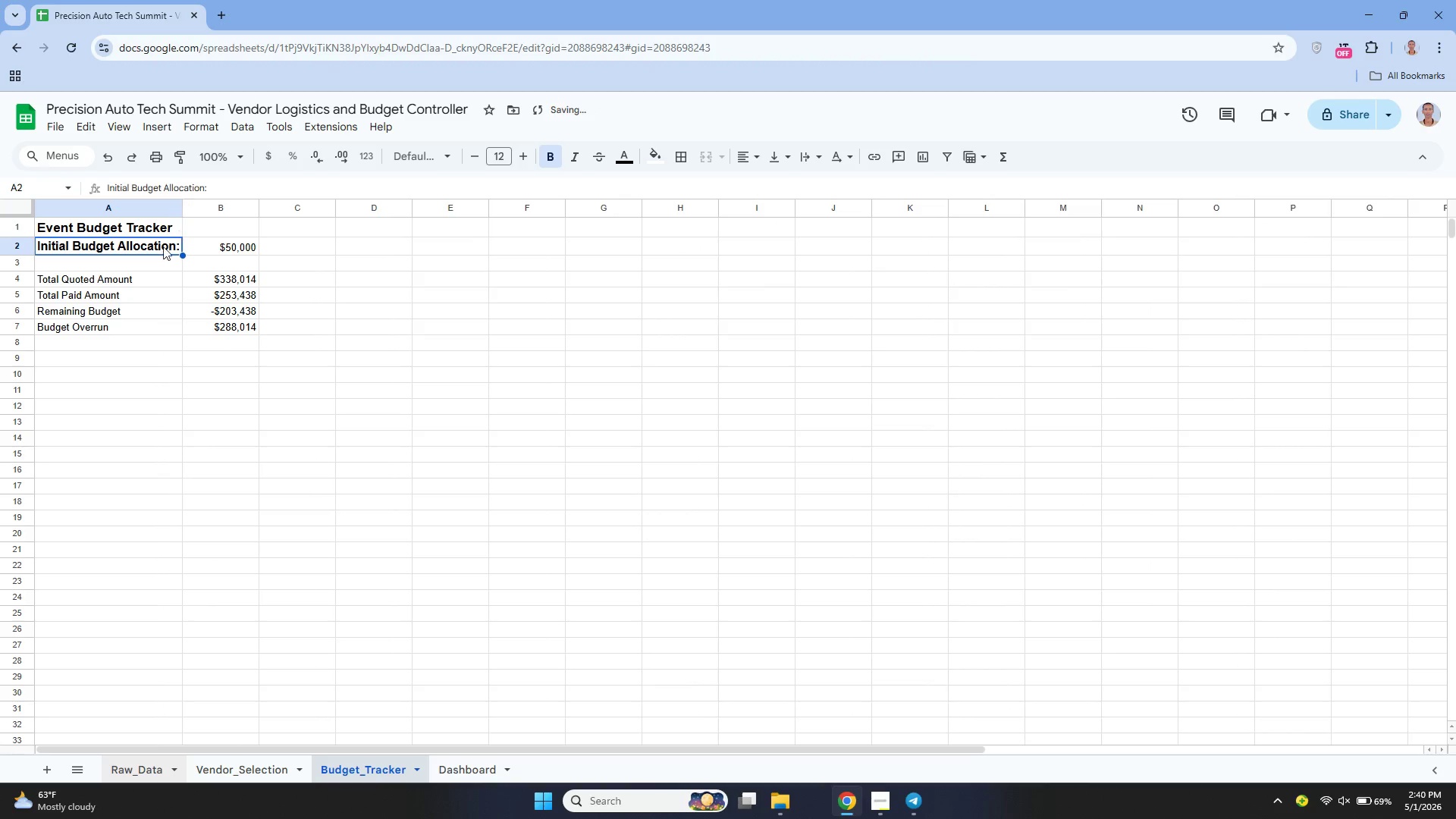 
left_click([135, 281])
 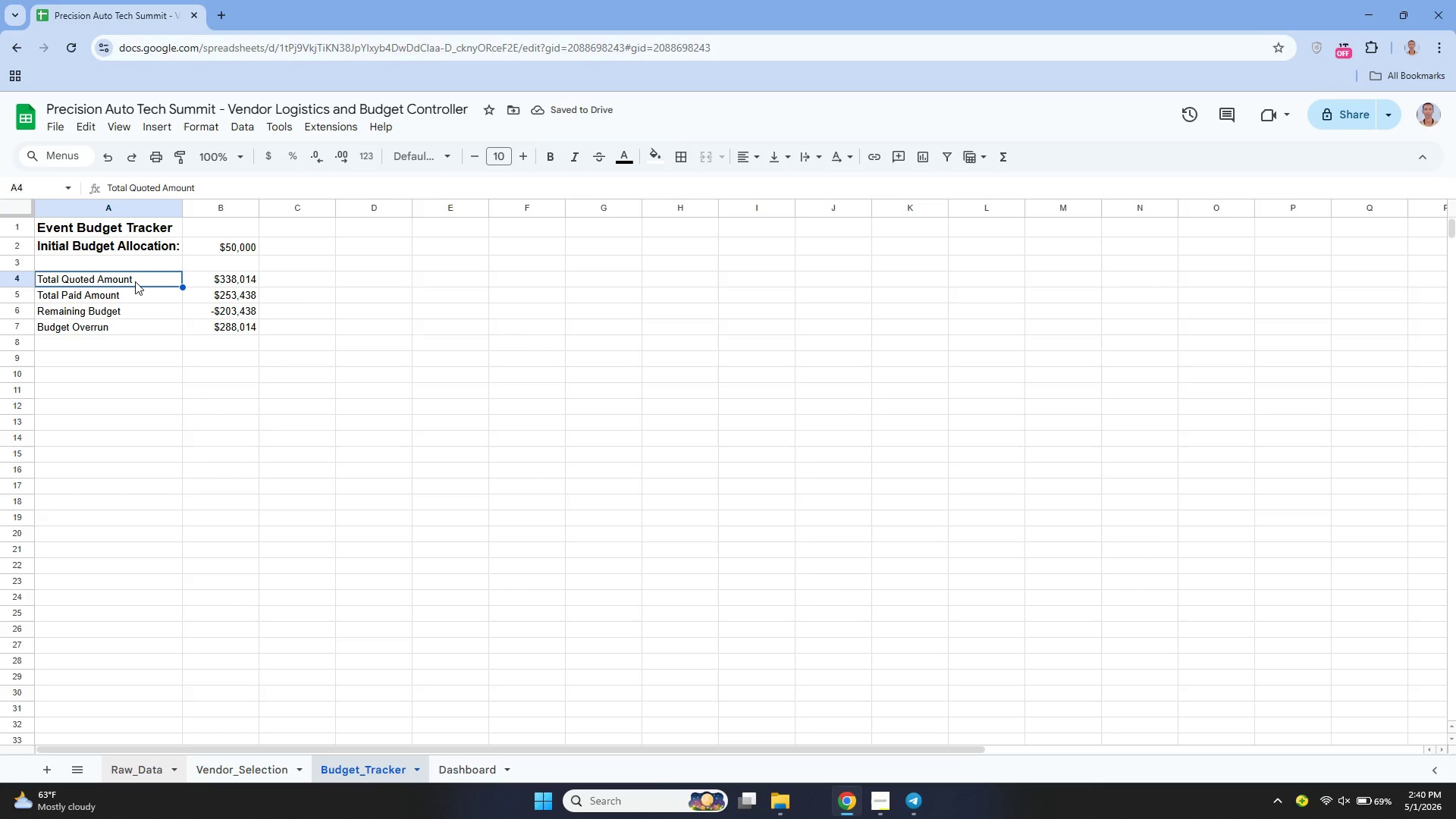 
left_click_drag(start_coordinate=[135, 281], to_coordinate=[221, 323])
 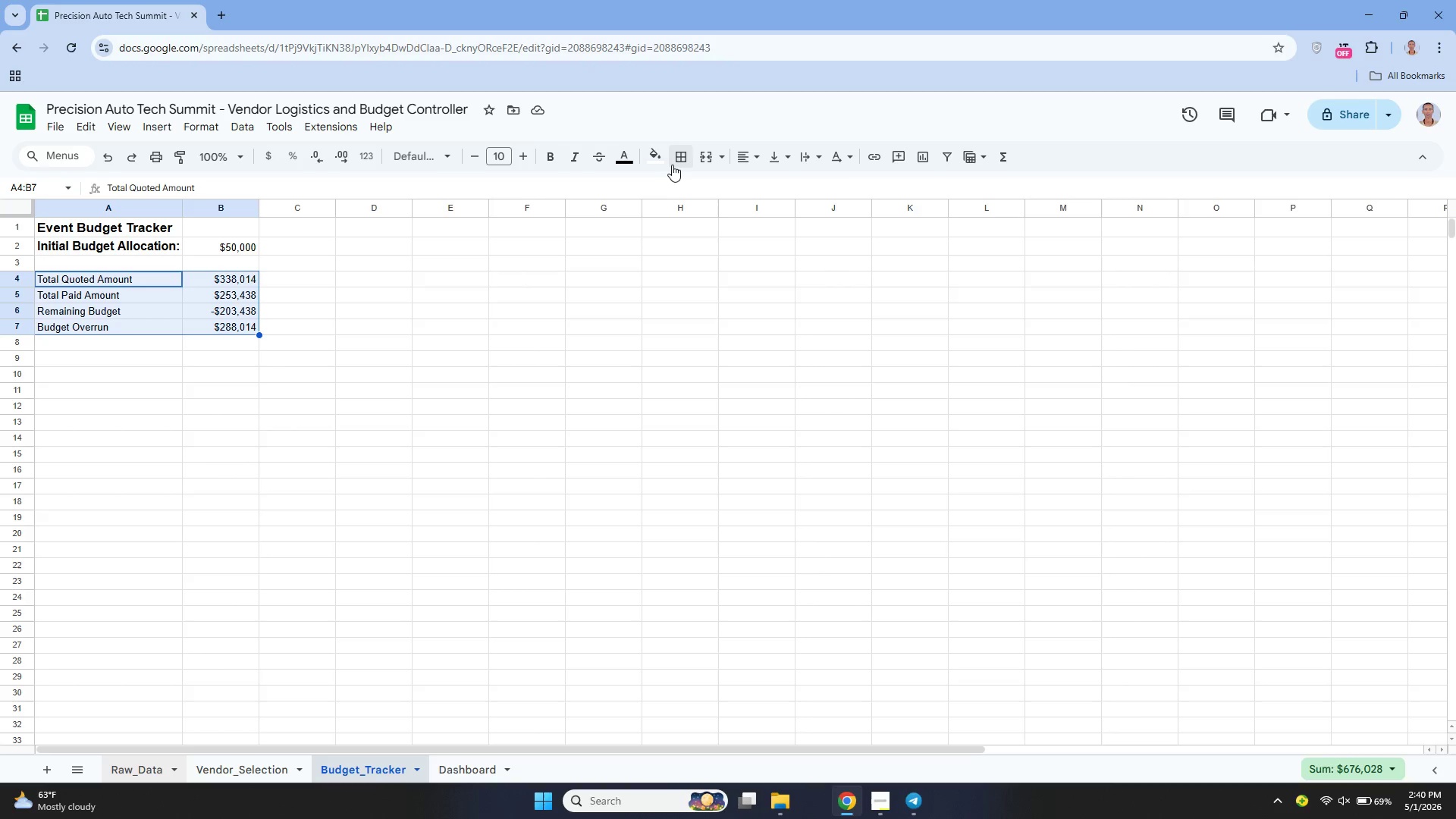 
left_click([673, 163])
 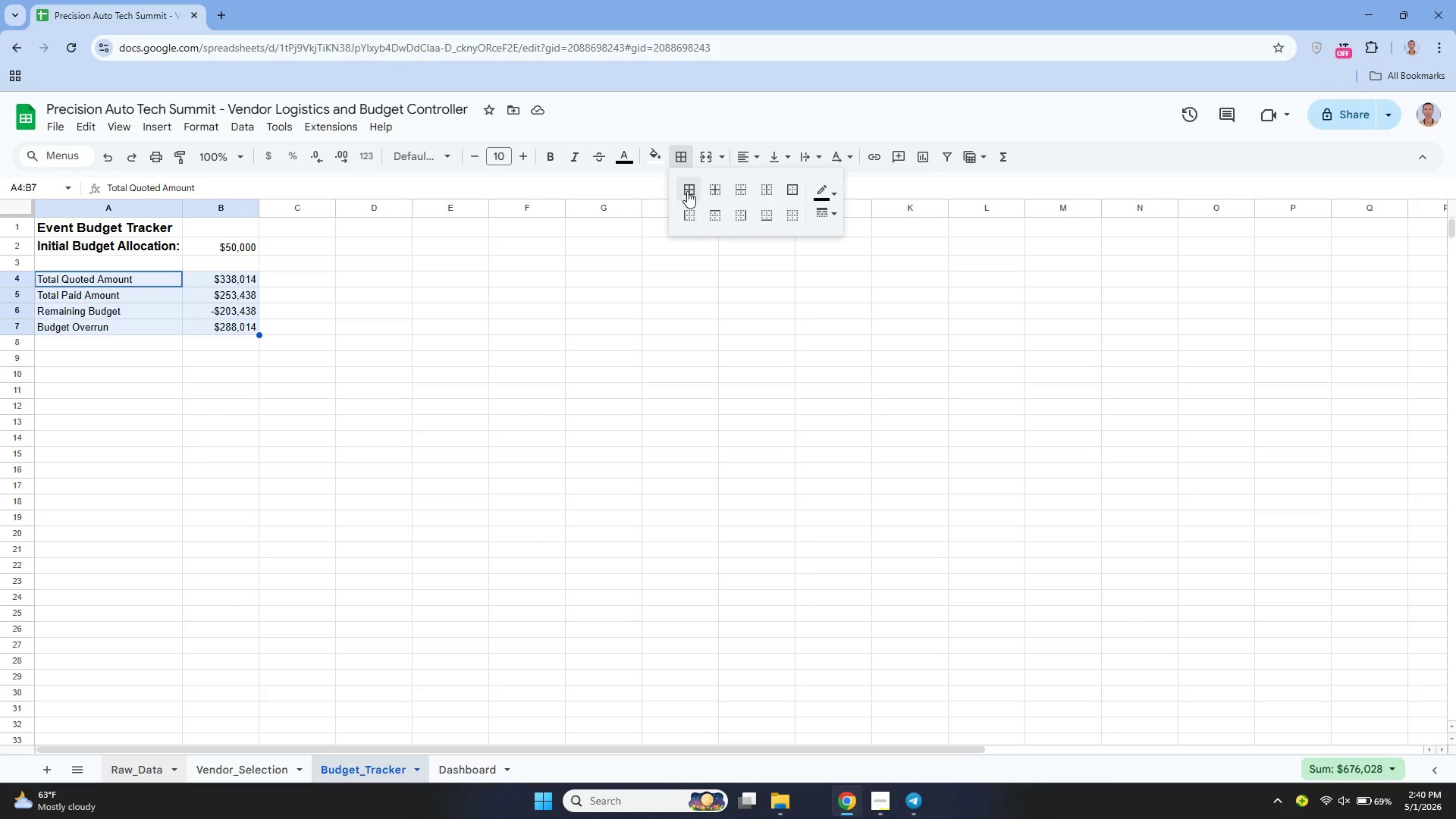 
left_click([687, 191])
 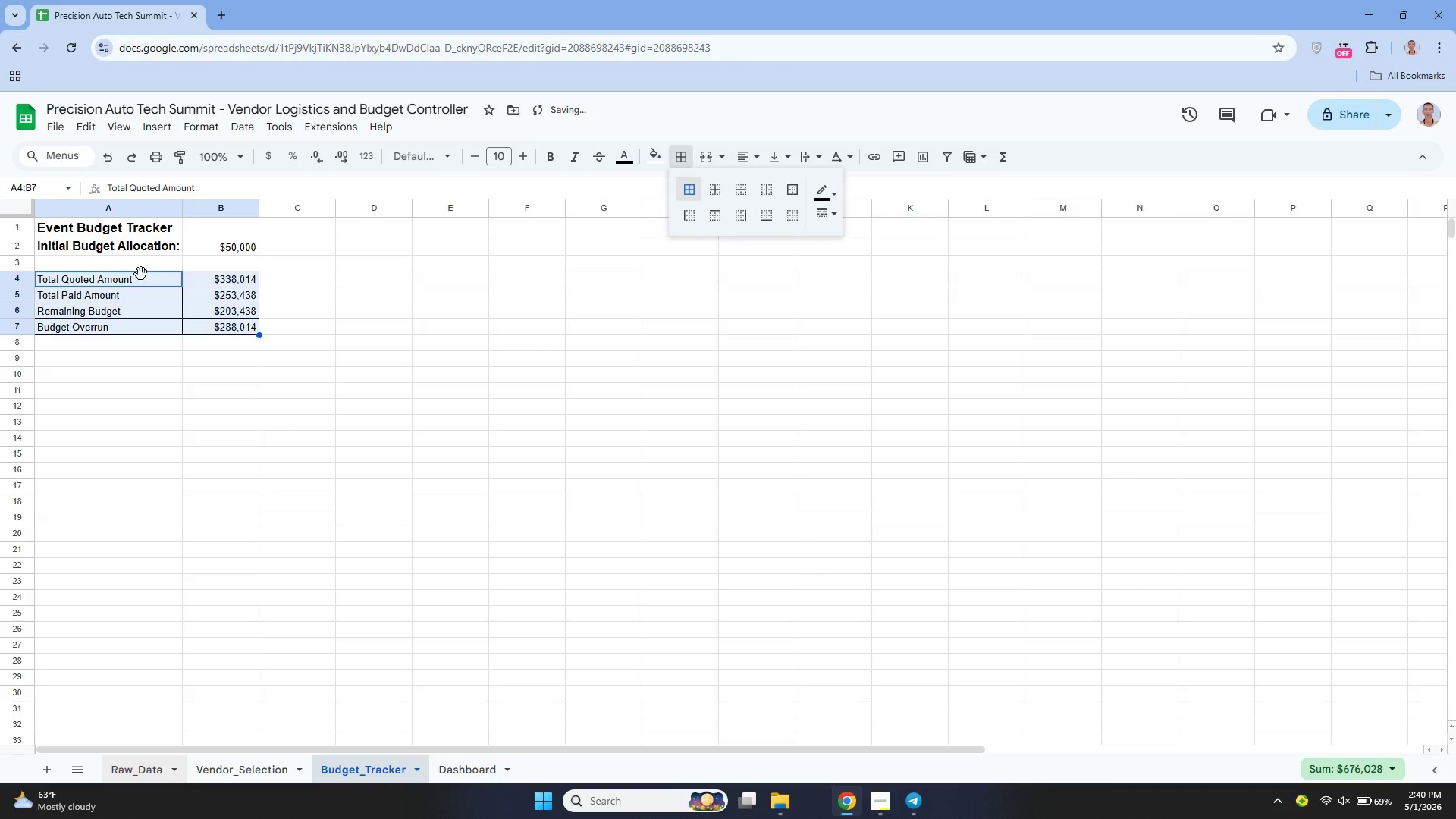 
left_click([145, 280])
 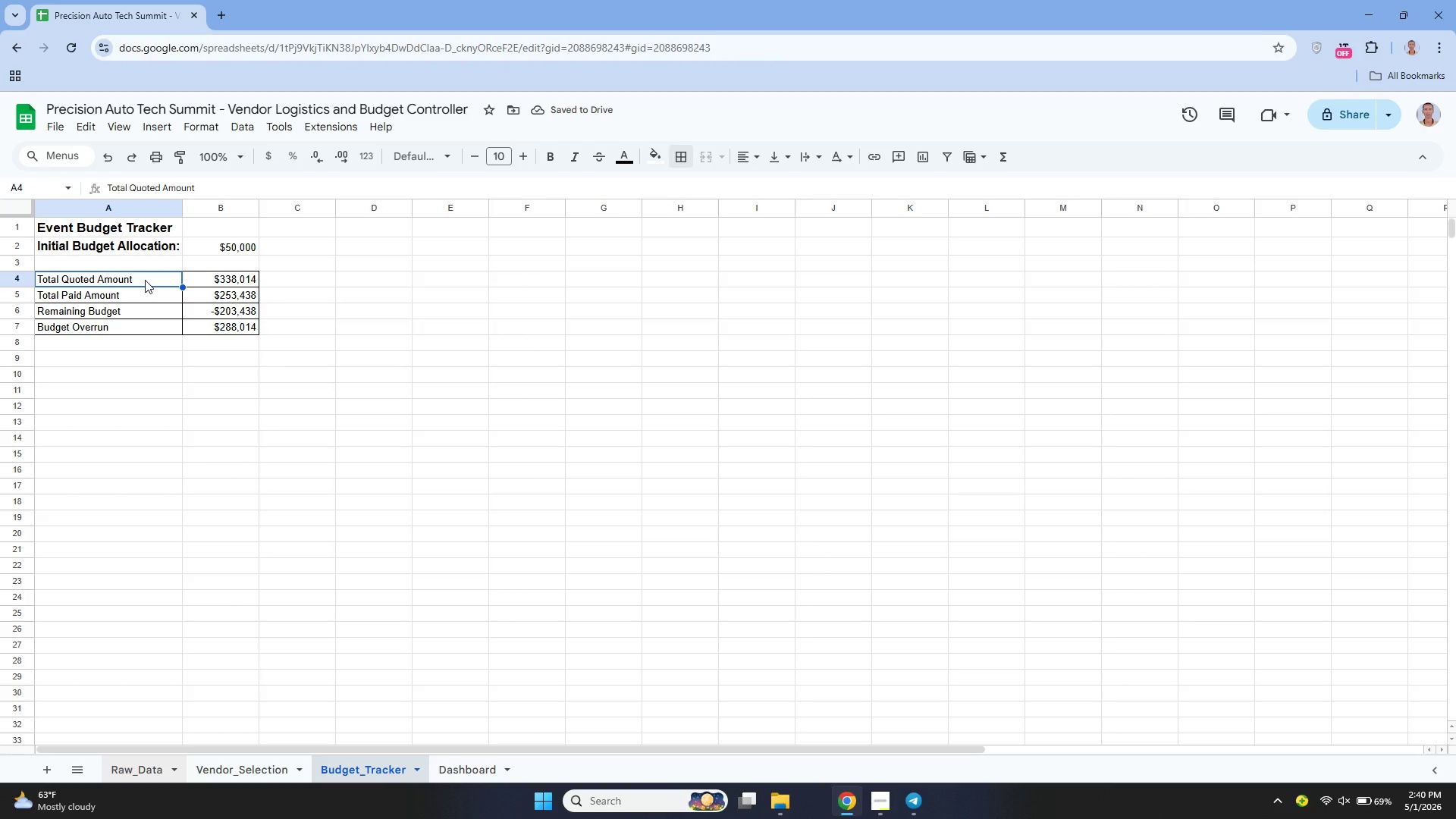 
left_click_drag(start_coordinate=[145, 280], to_coordinate=[145, 332])
 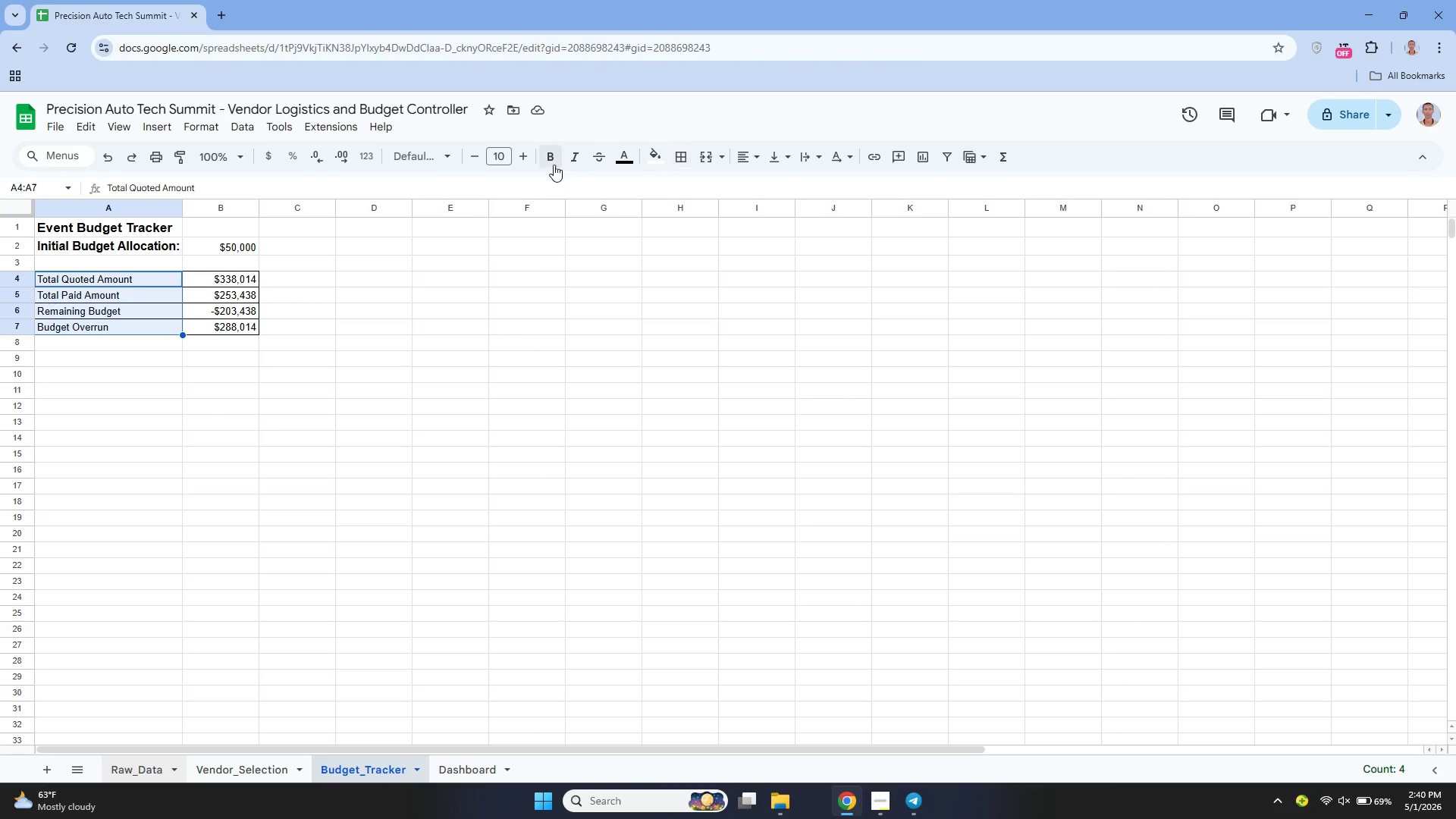 
left_click([553, 165])
 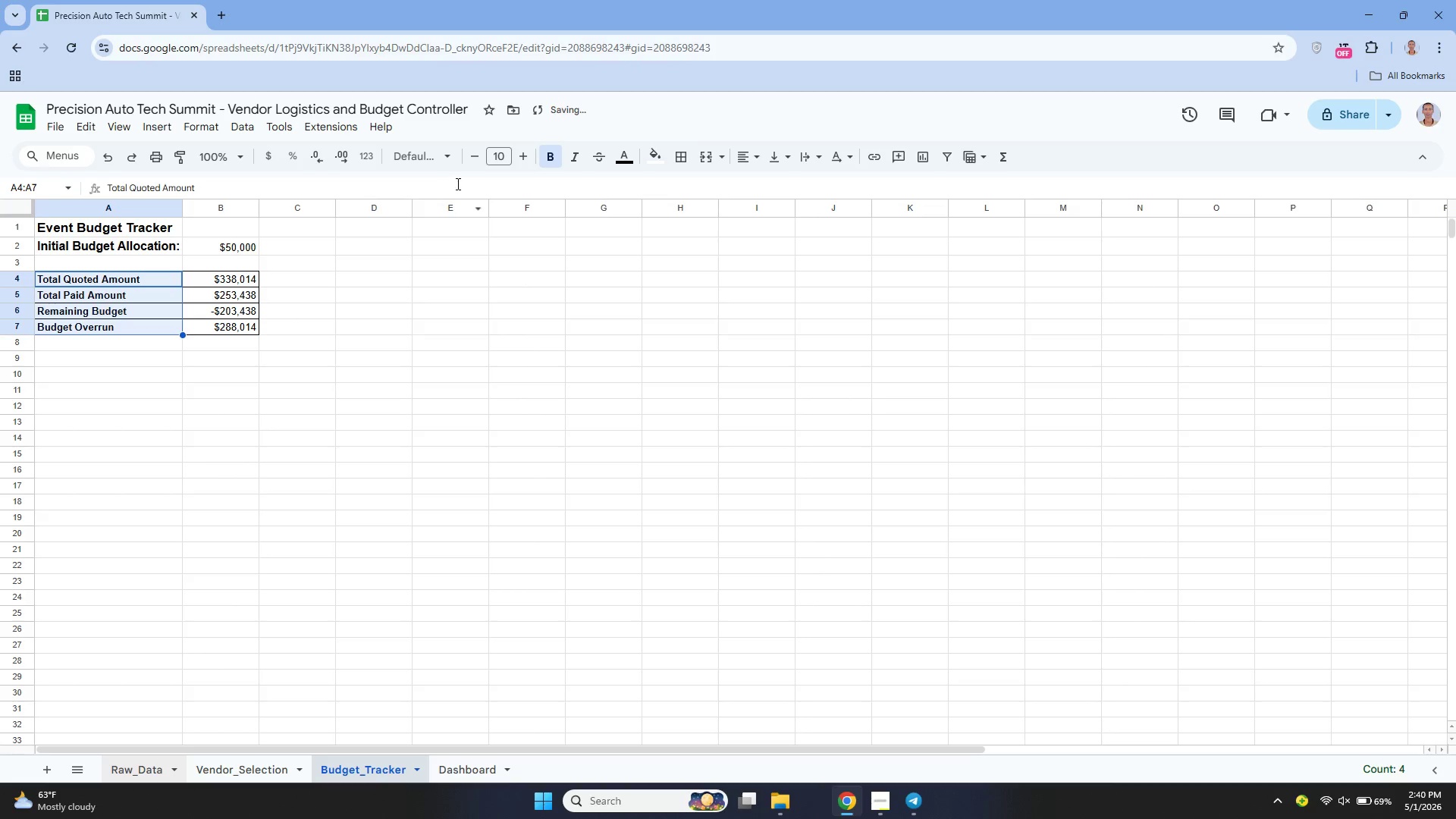 
left_click([160, 244])
 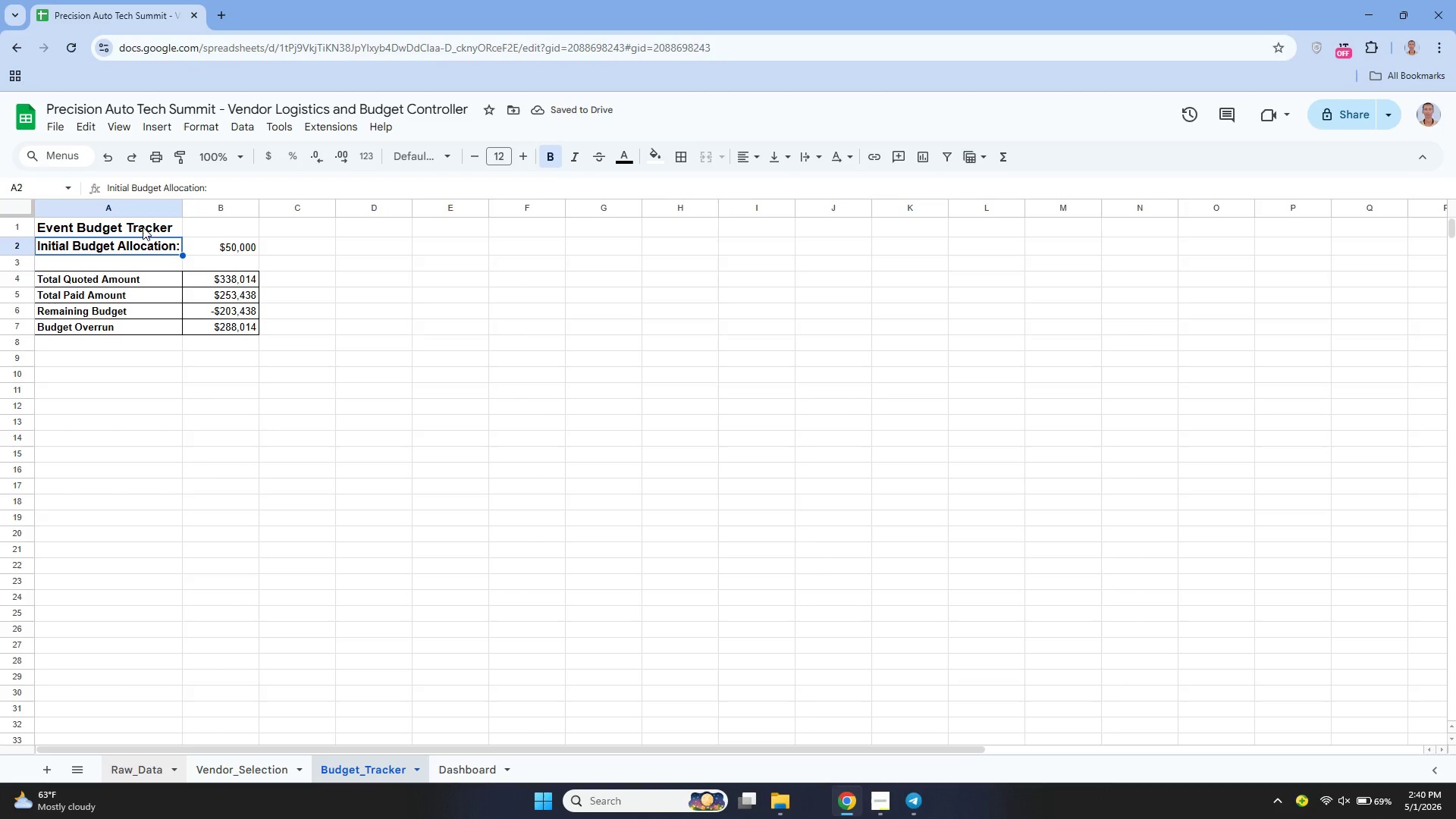 
left_click([142, 226])
 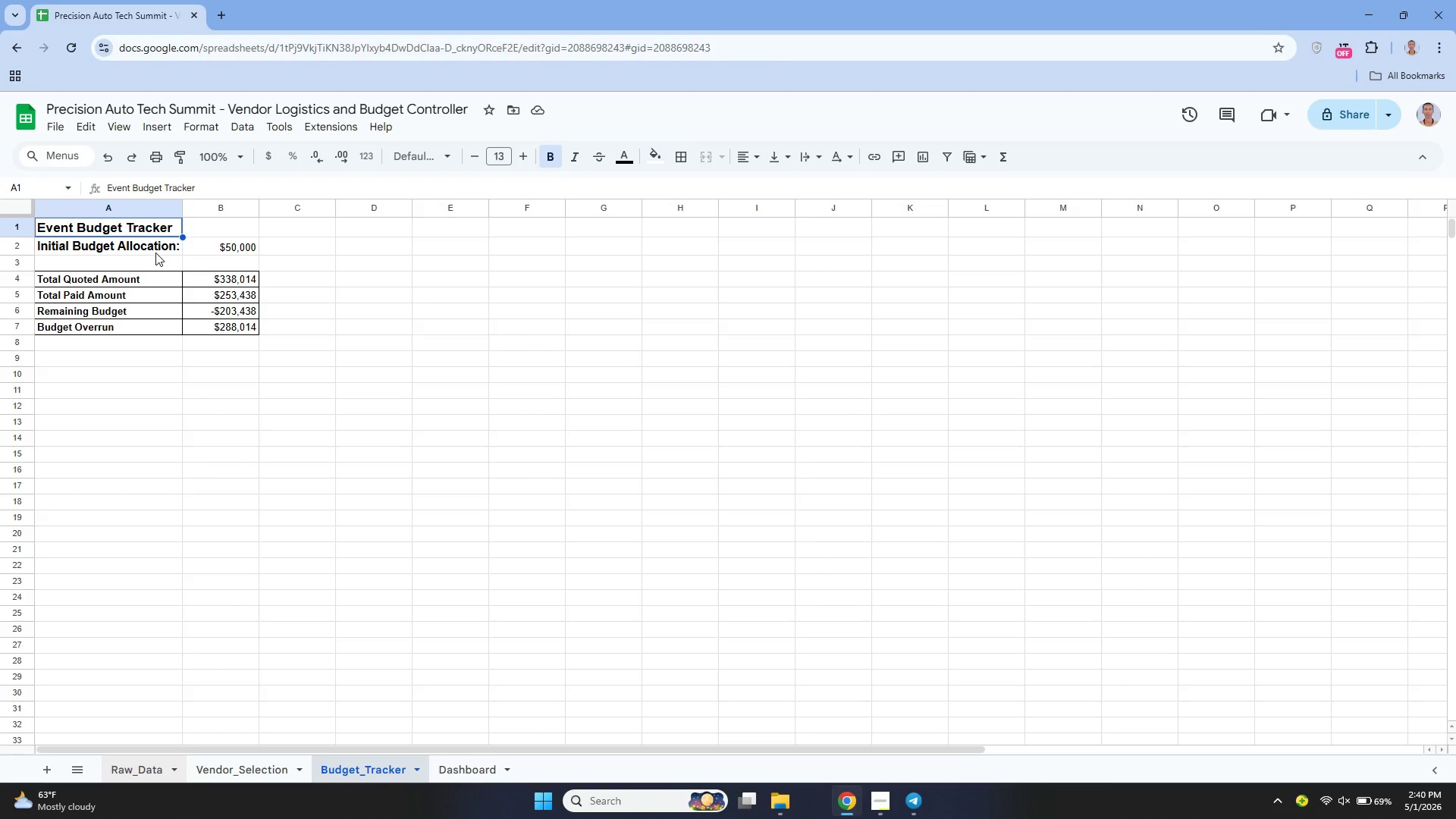 
left_click([155, 253])
 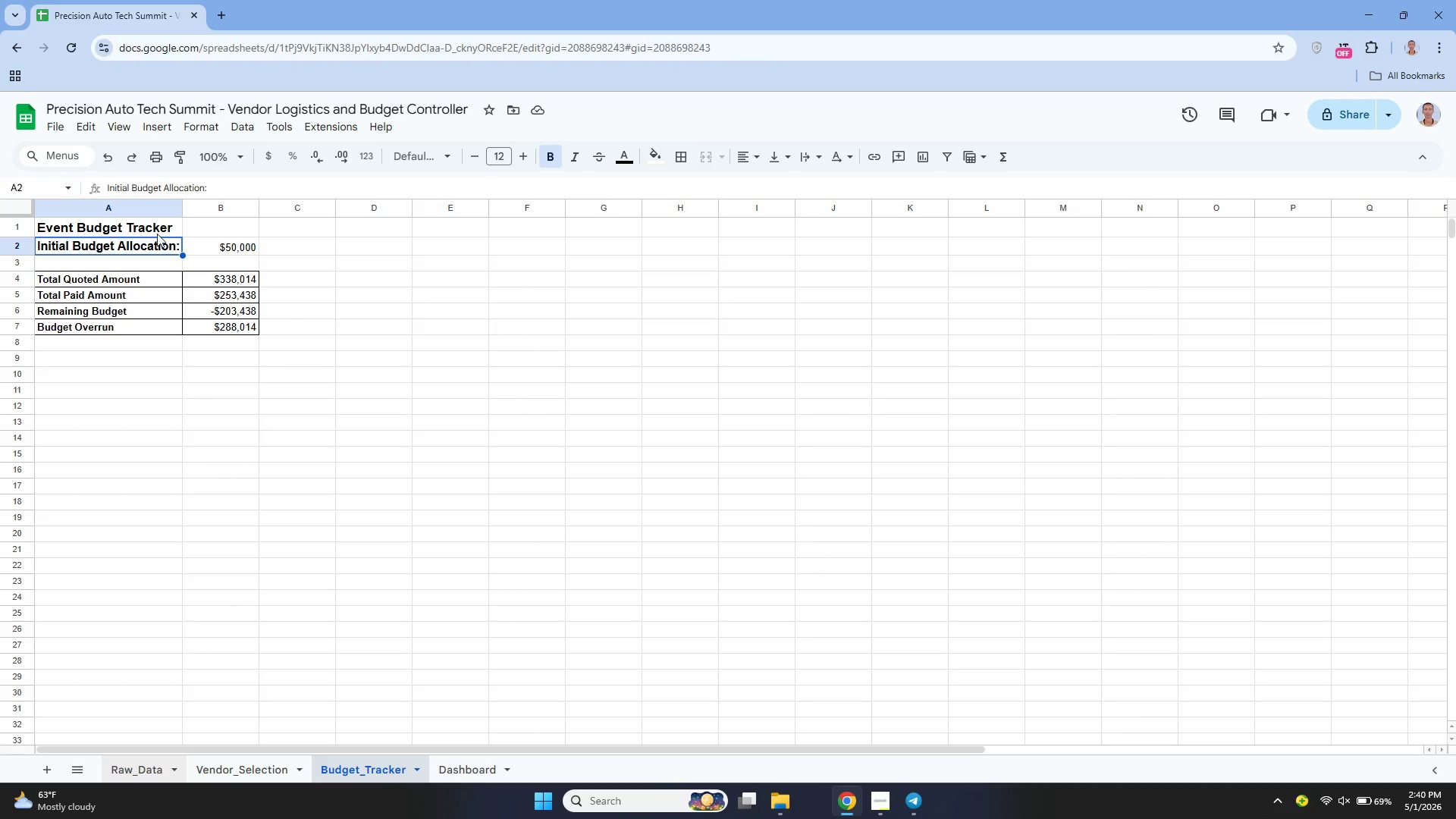 
left_click([151, 224])
 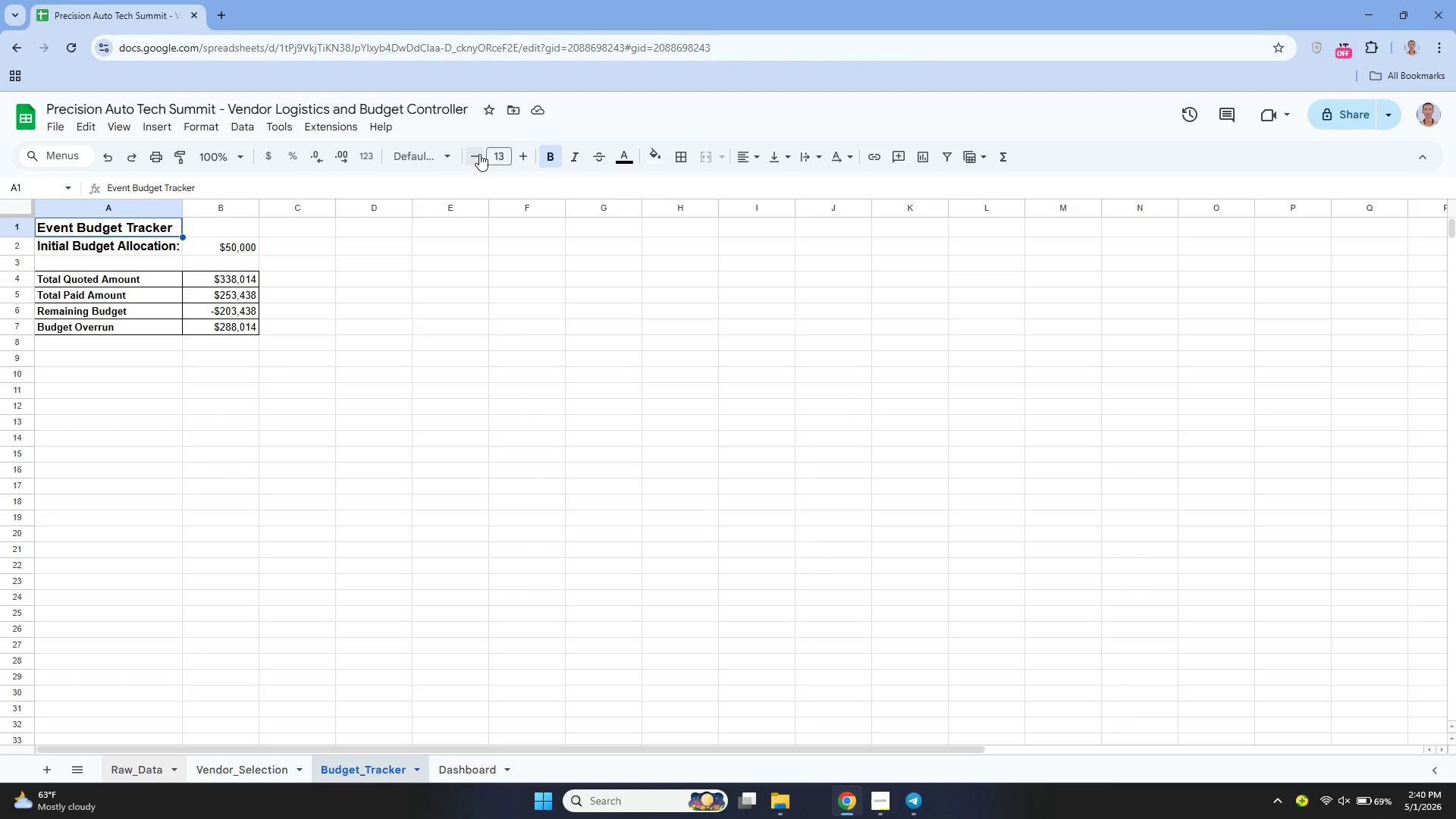 
left_click([479, 154])
 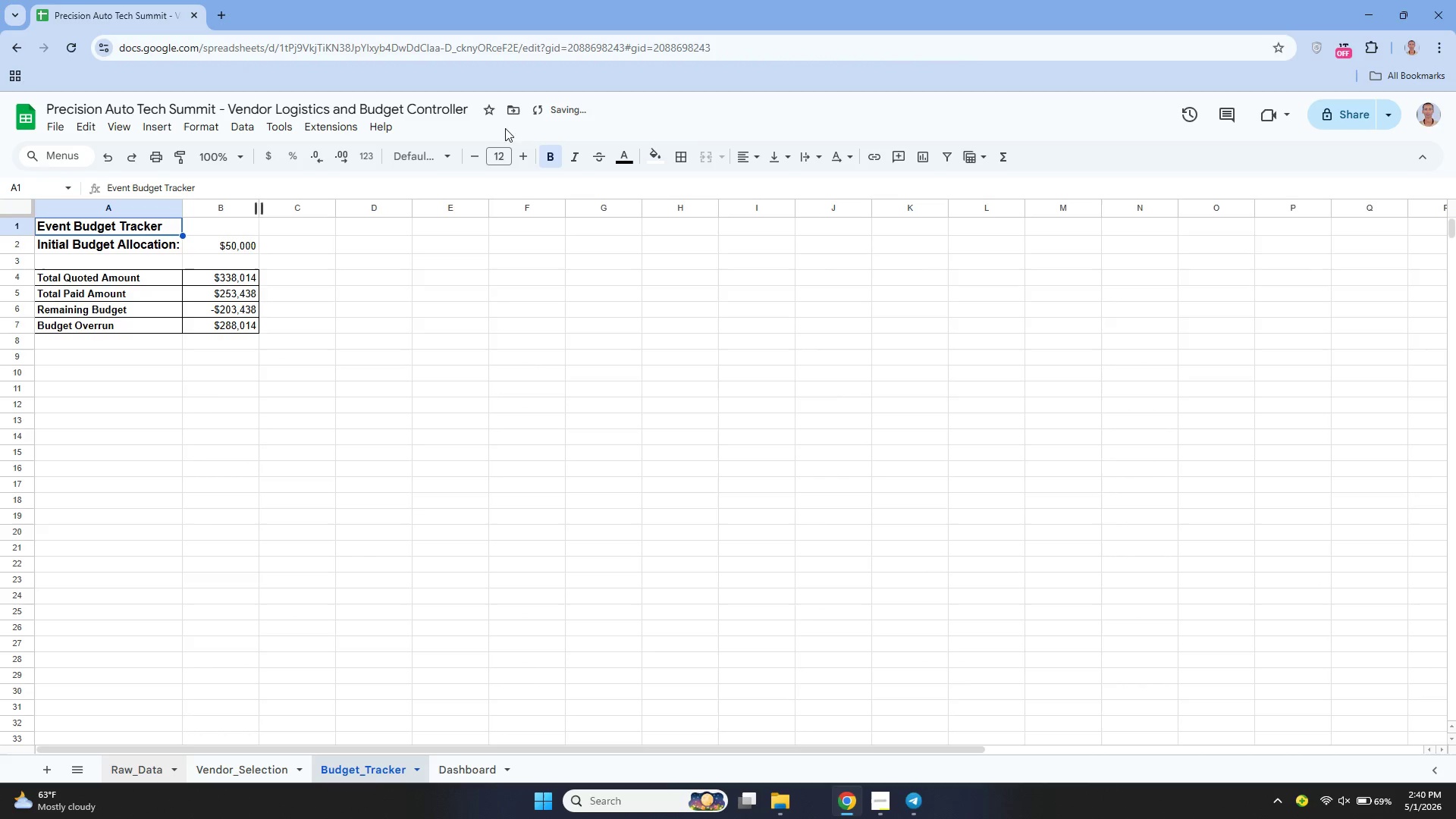 
left_click([526, 151])
 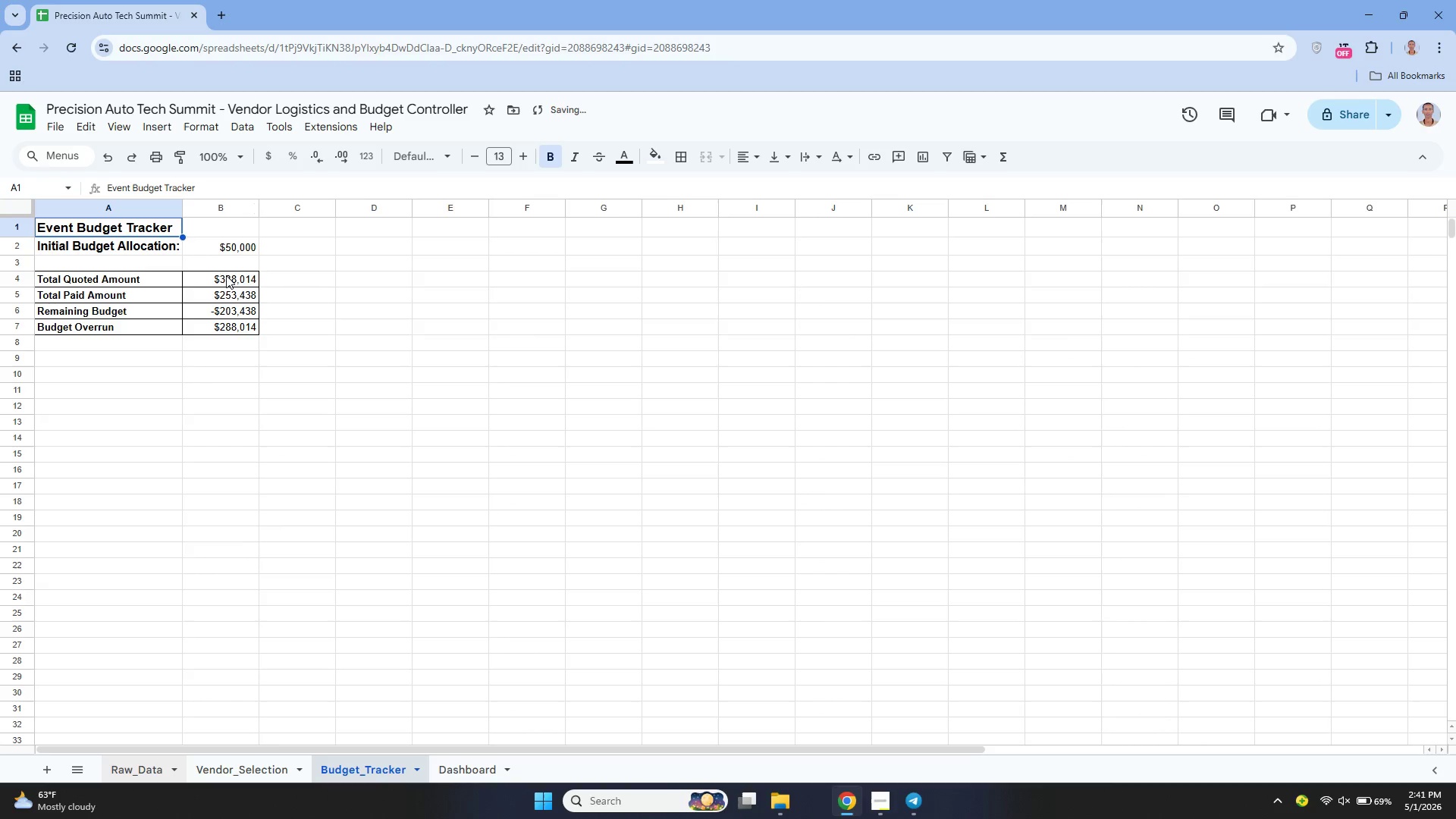 
left_click([220, 278])
 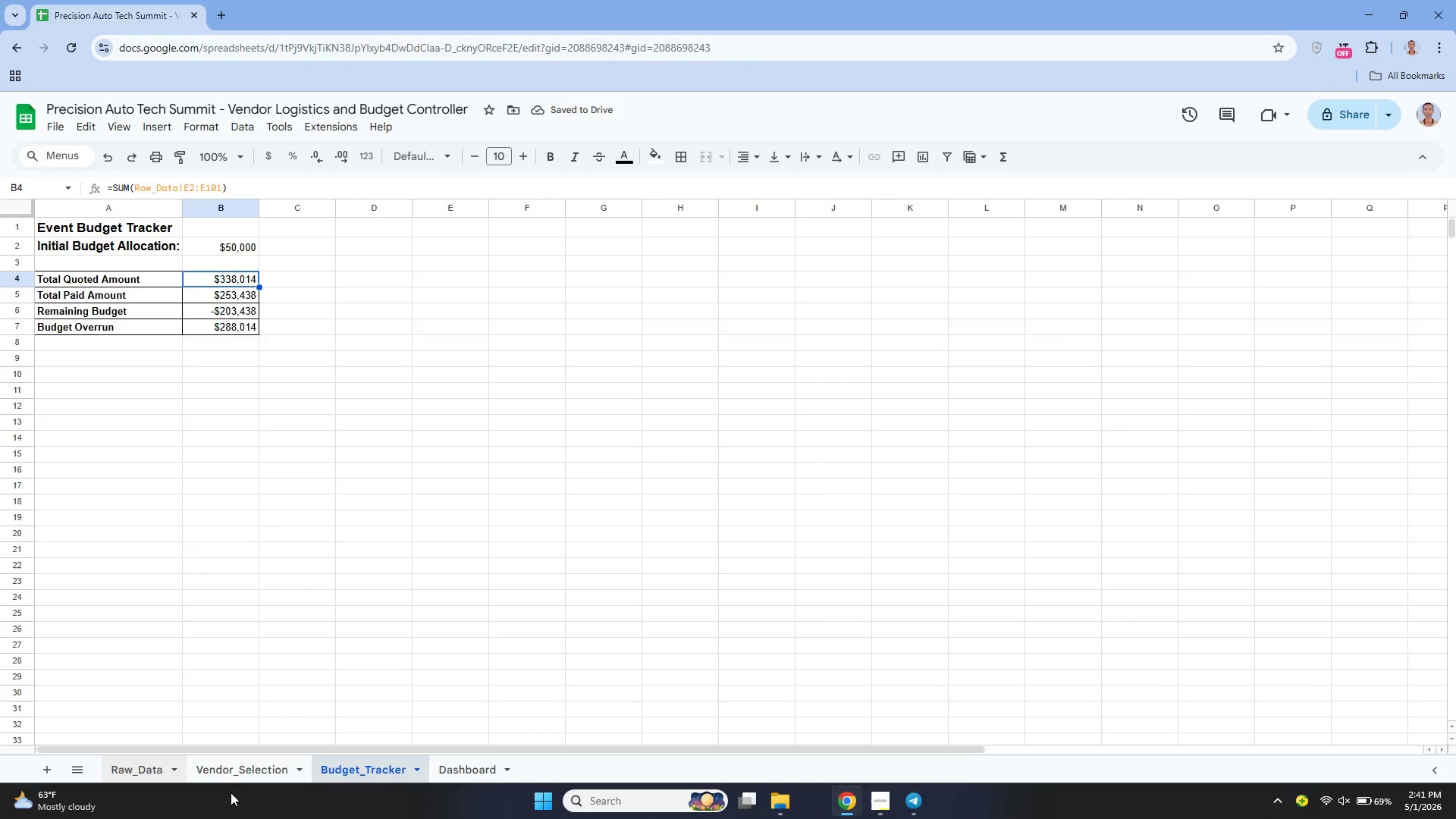 
left_click([234, 770])
 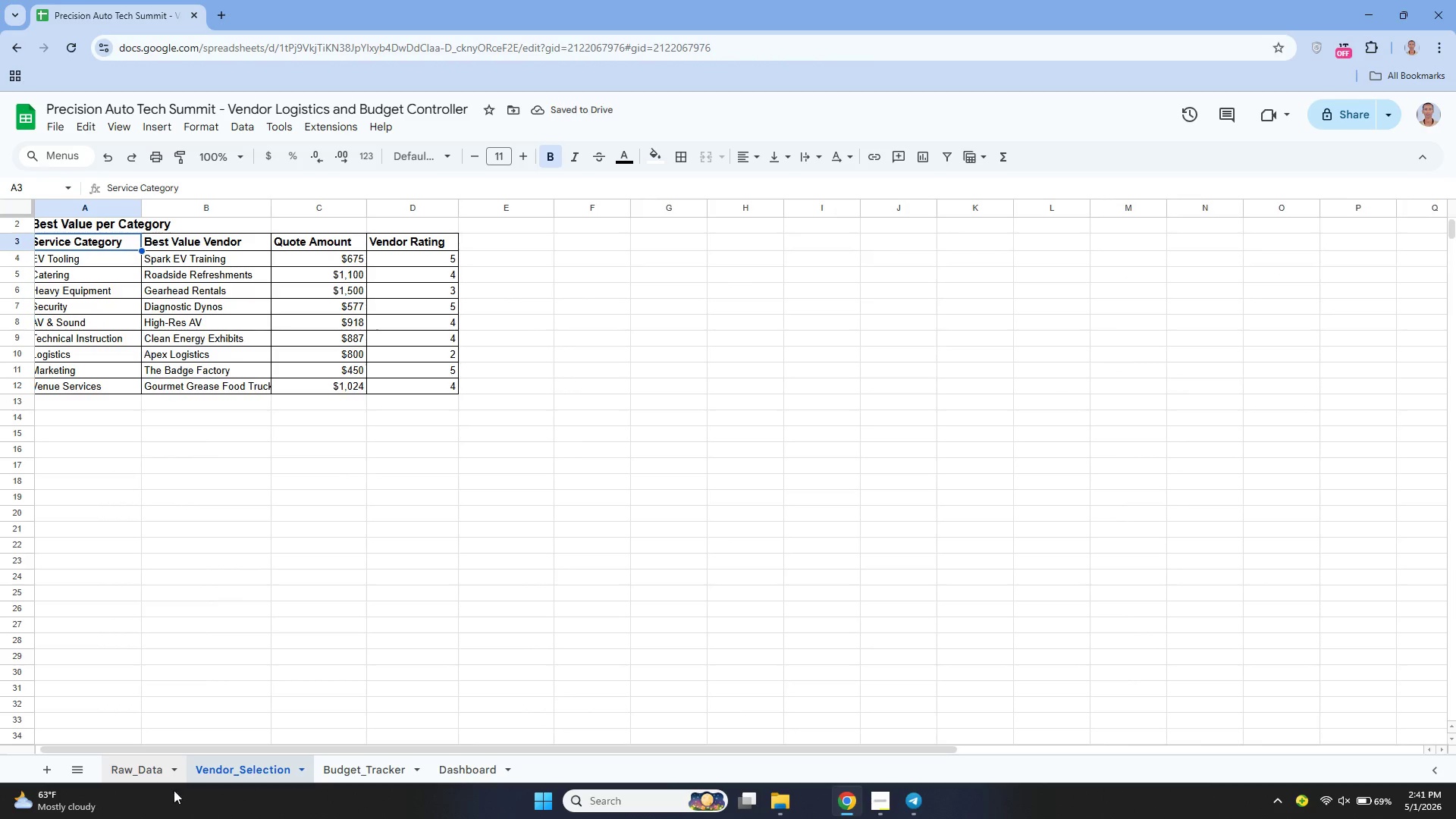 
left_click([138, 774])
 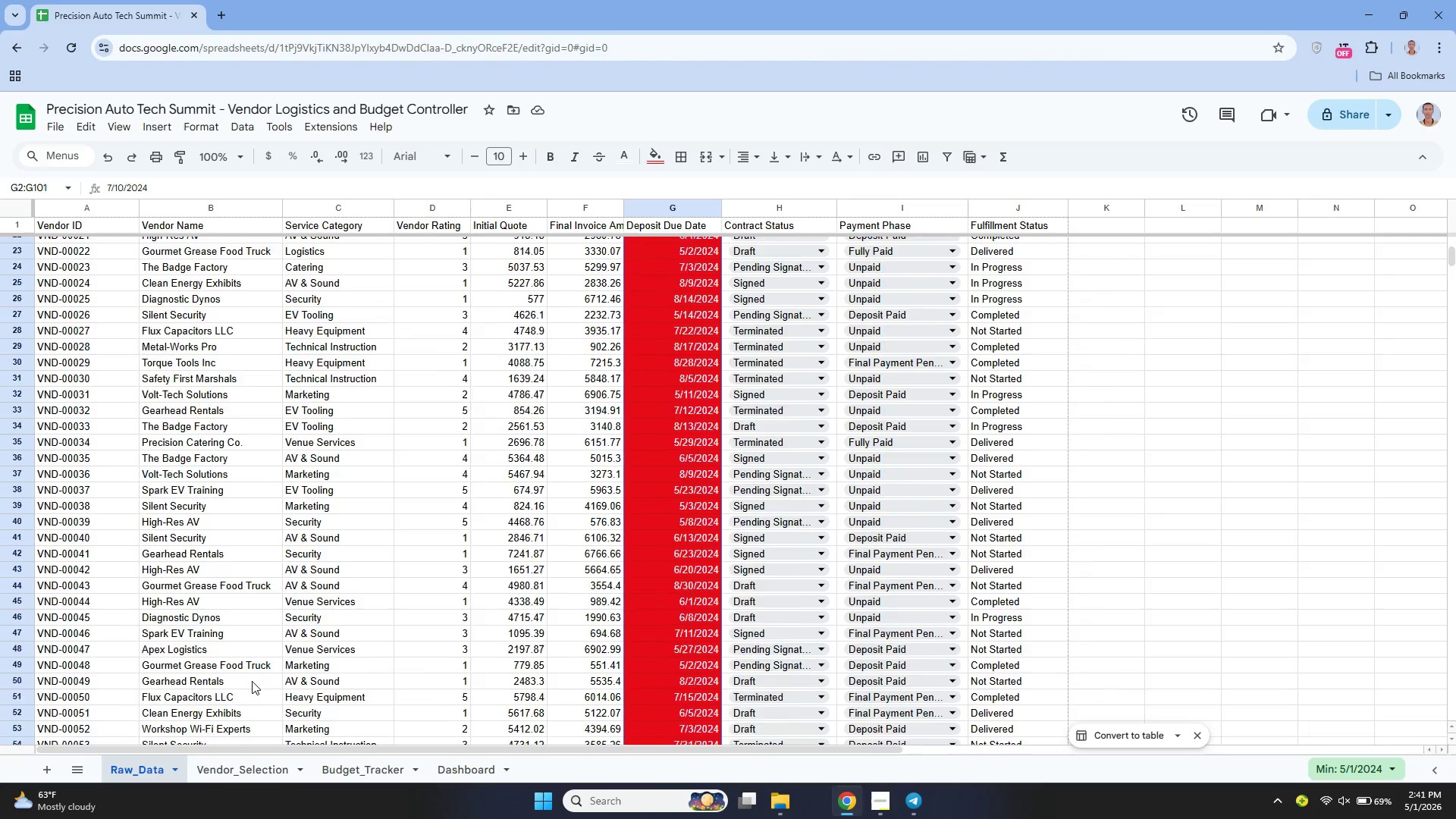 
wait(5.08)
 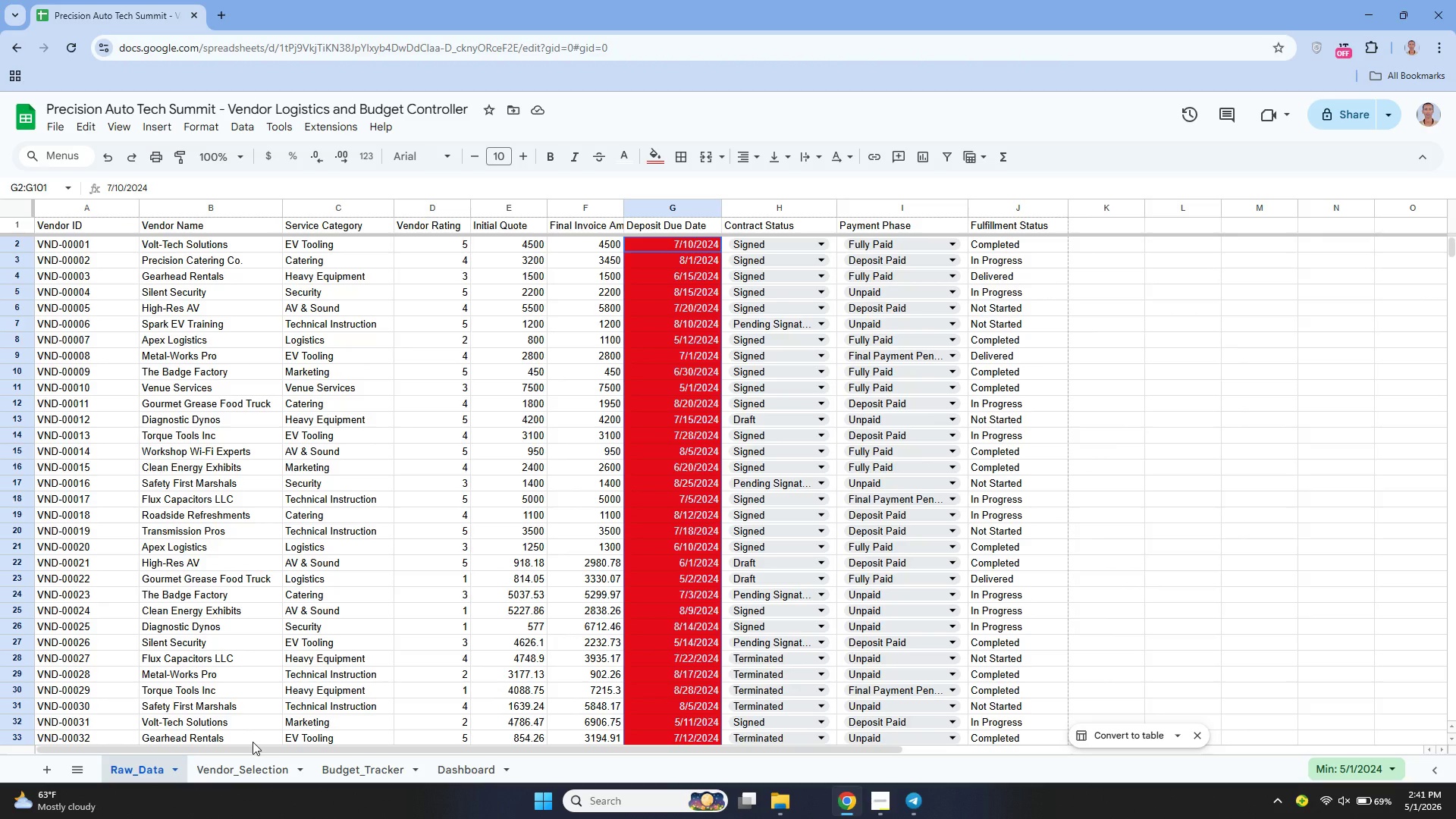 
left_click([232, 778])
 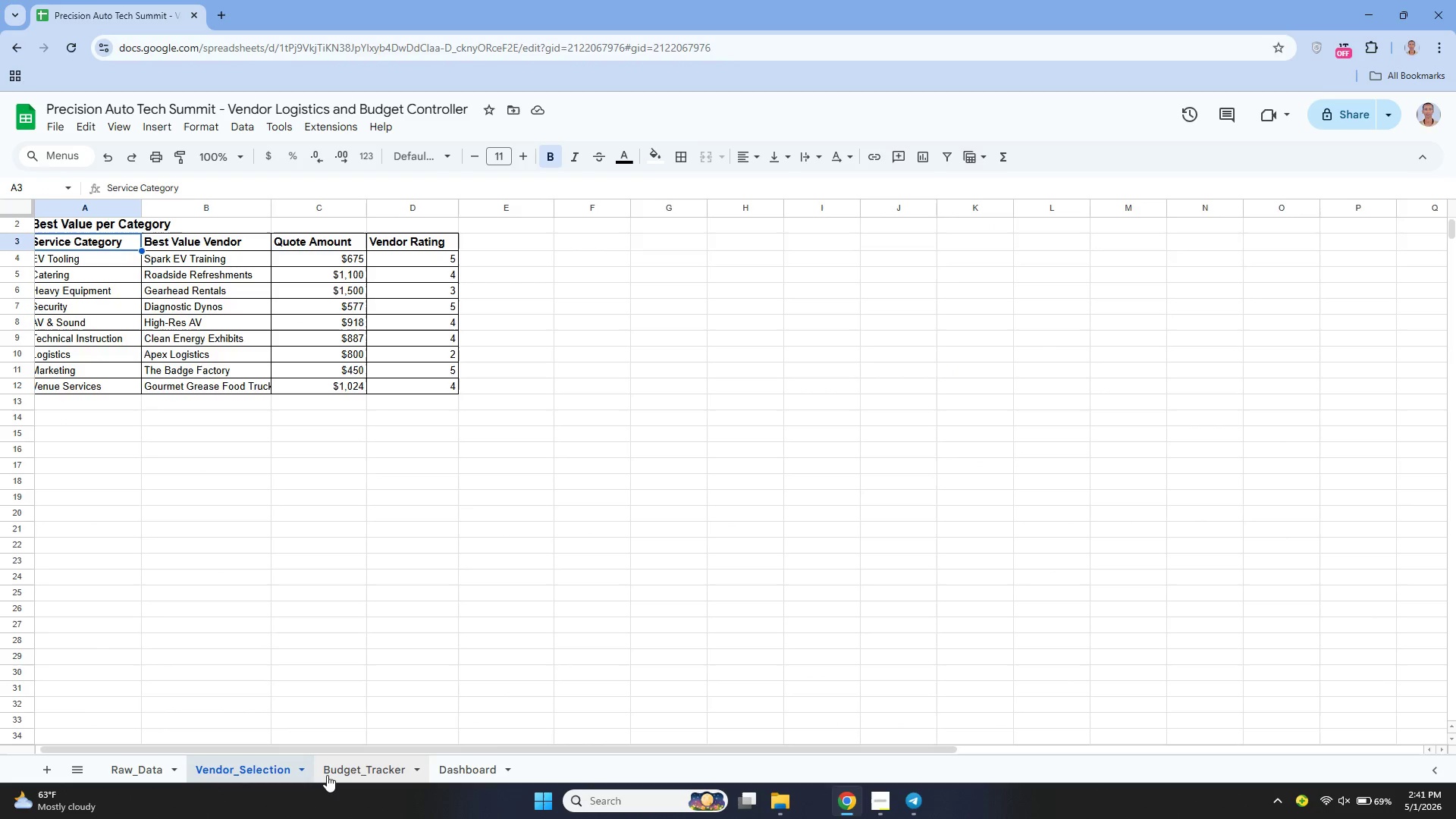 
left_click([327, 775])
 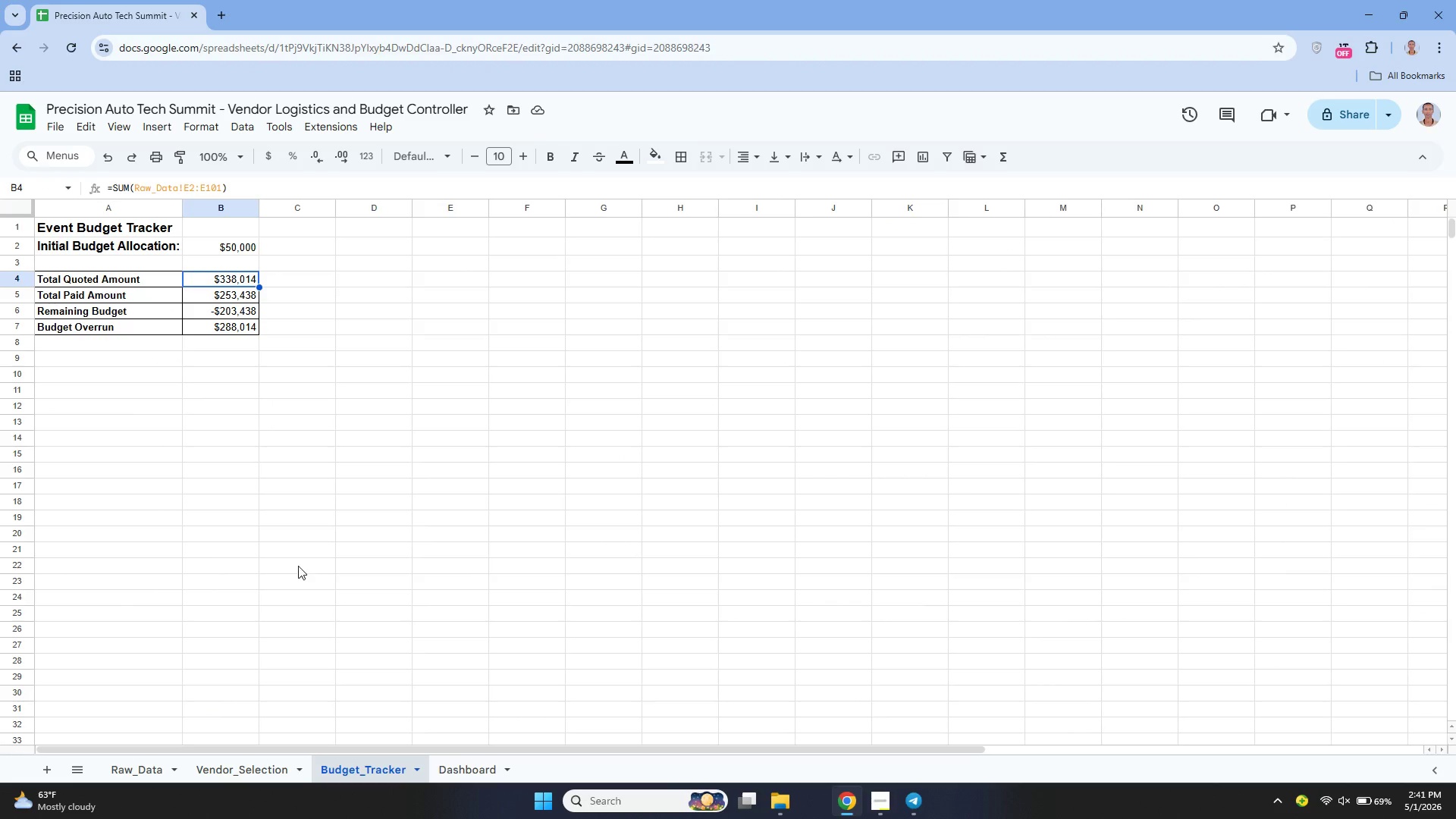 
wait(6.0)
 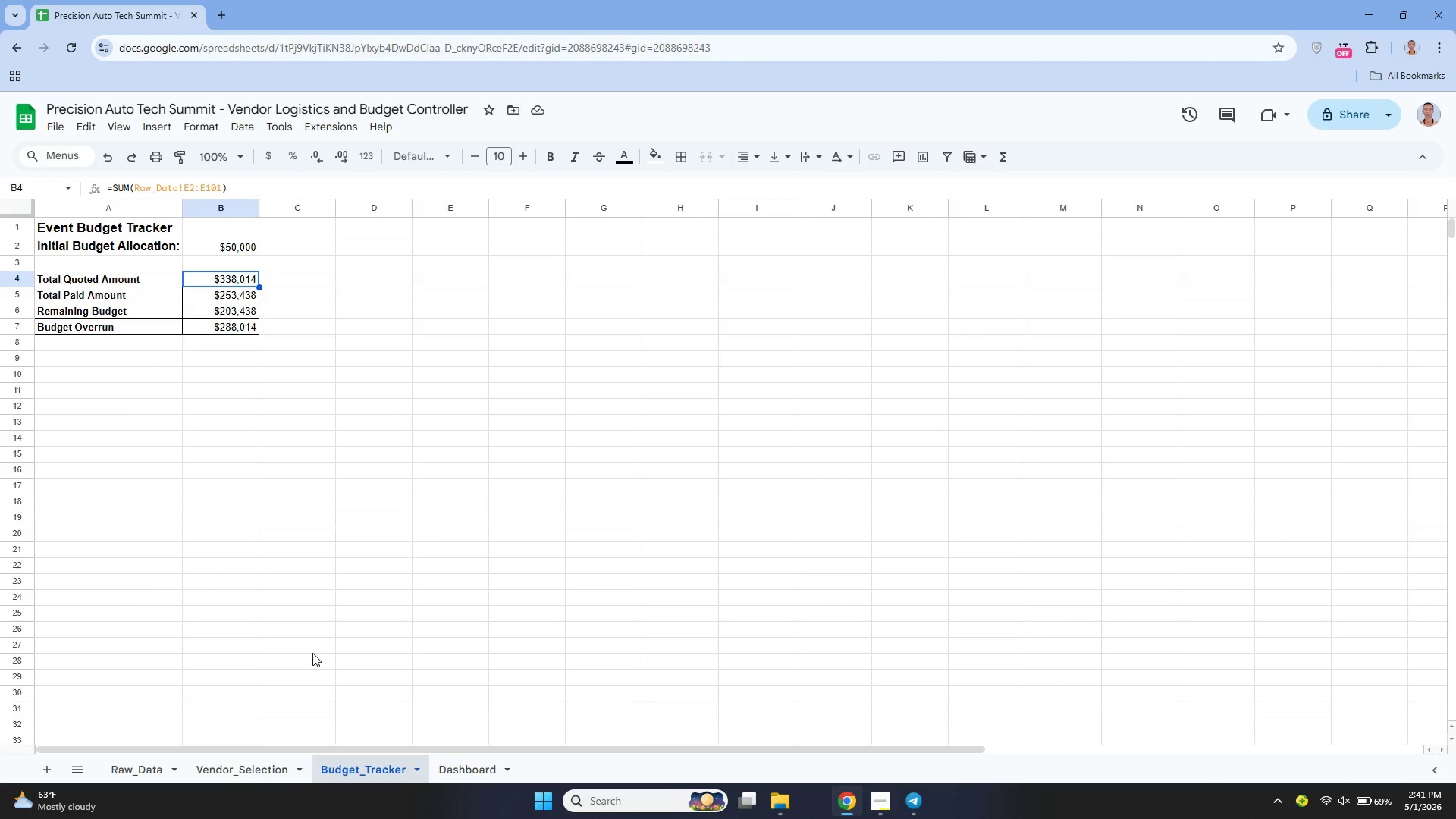 
left_click([114, 365])
 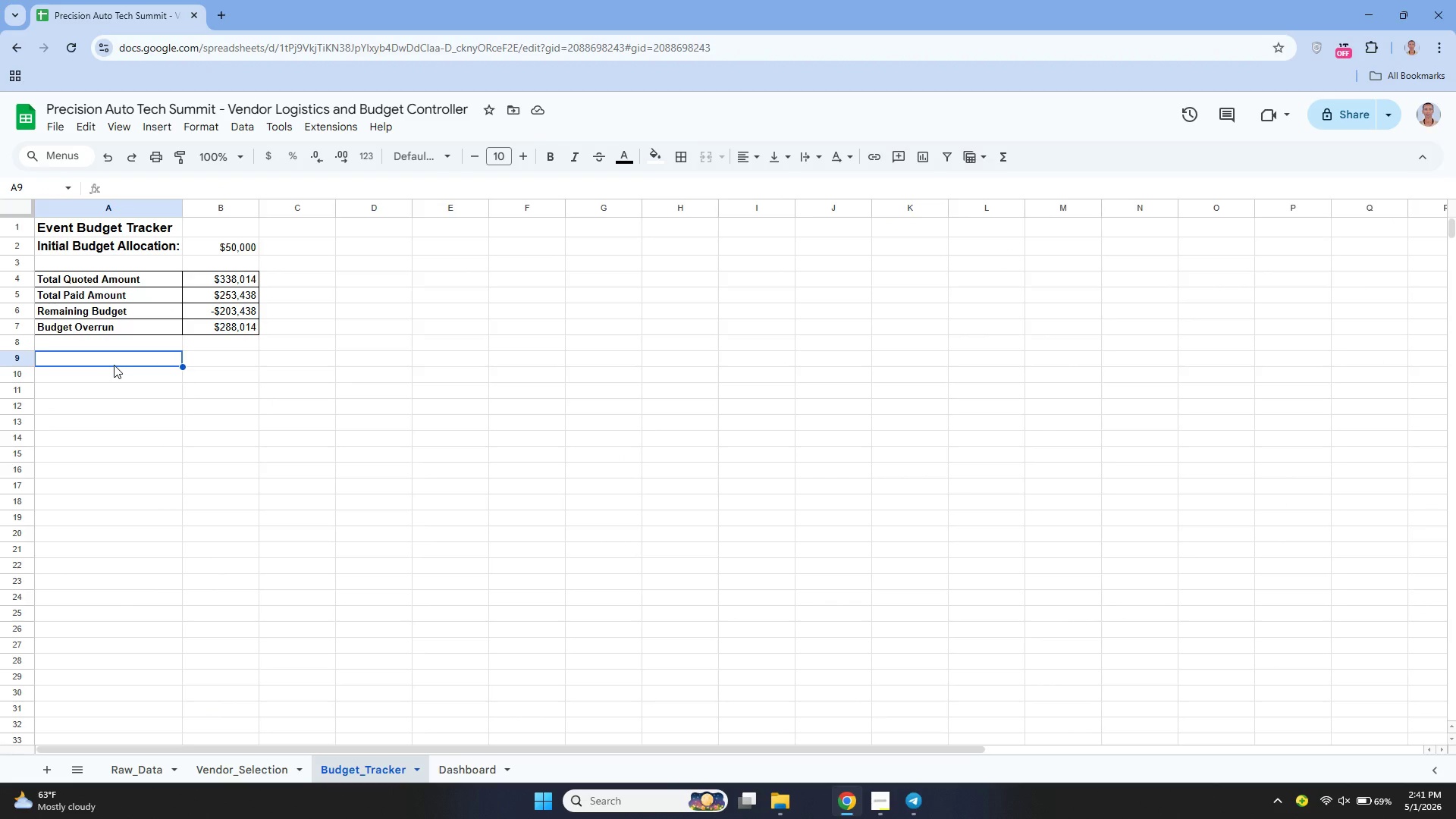 
type(Budget by Category)
 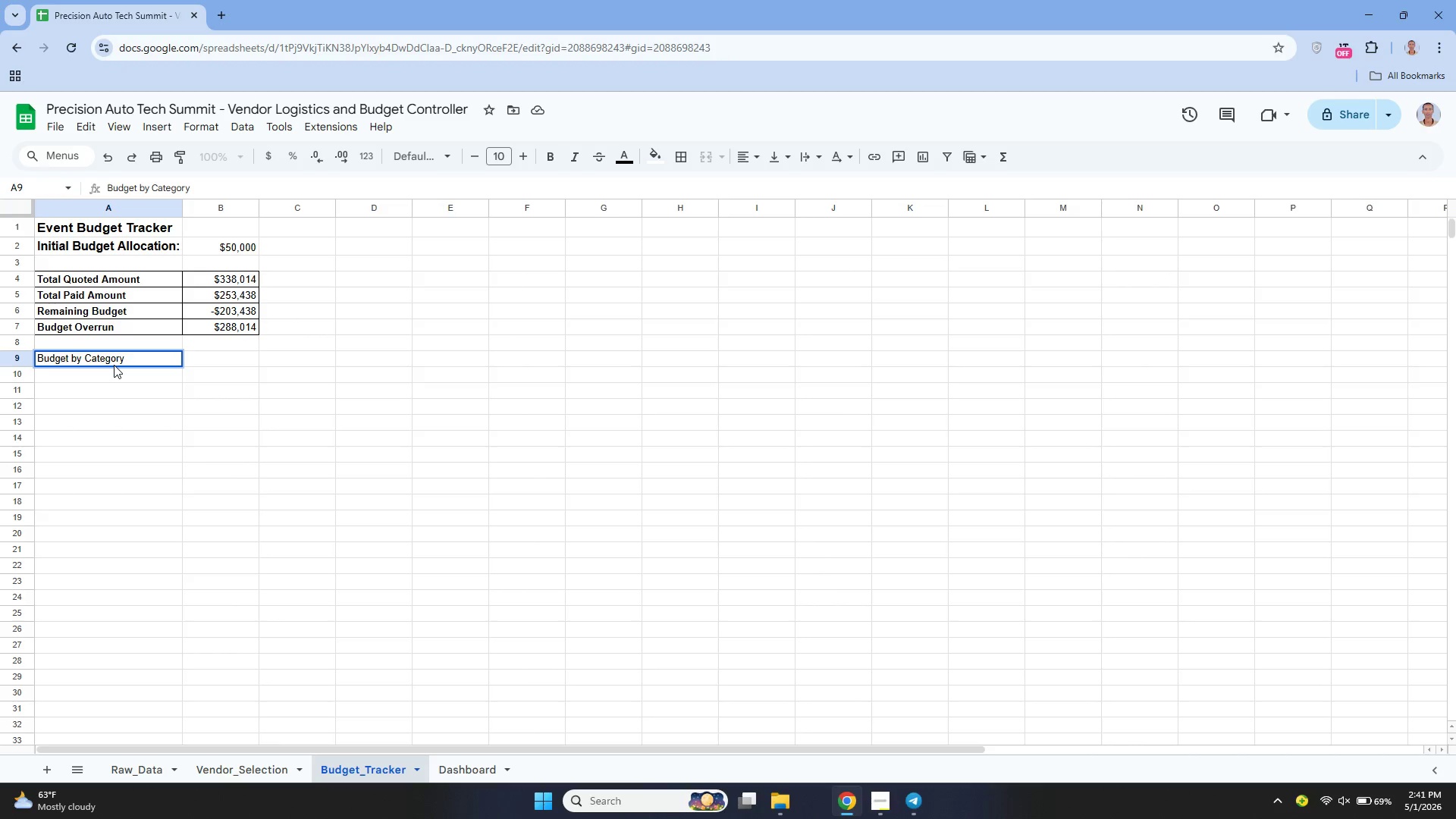 
key(Enter)
 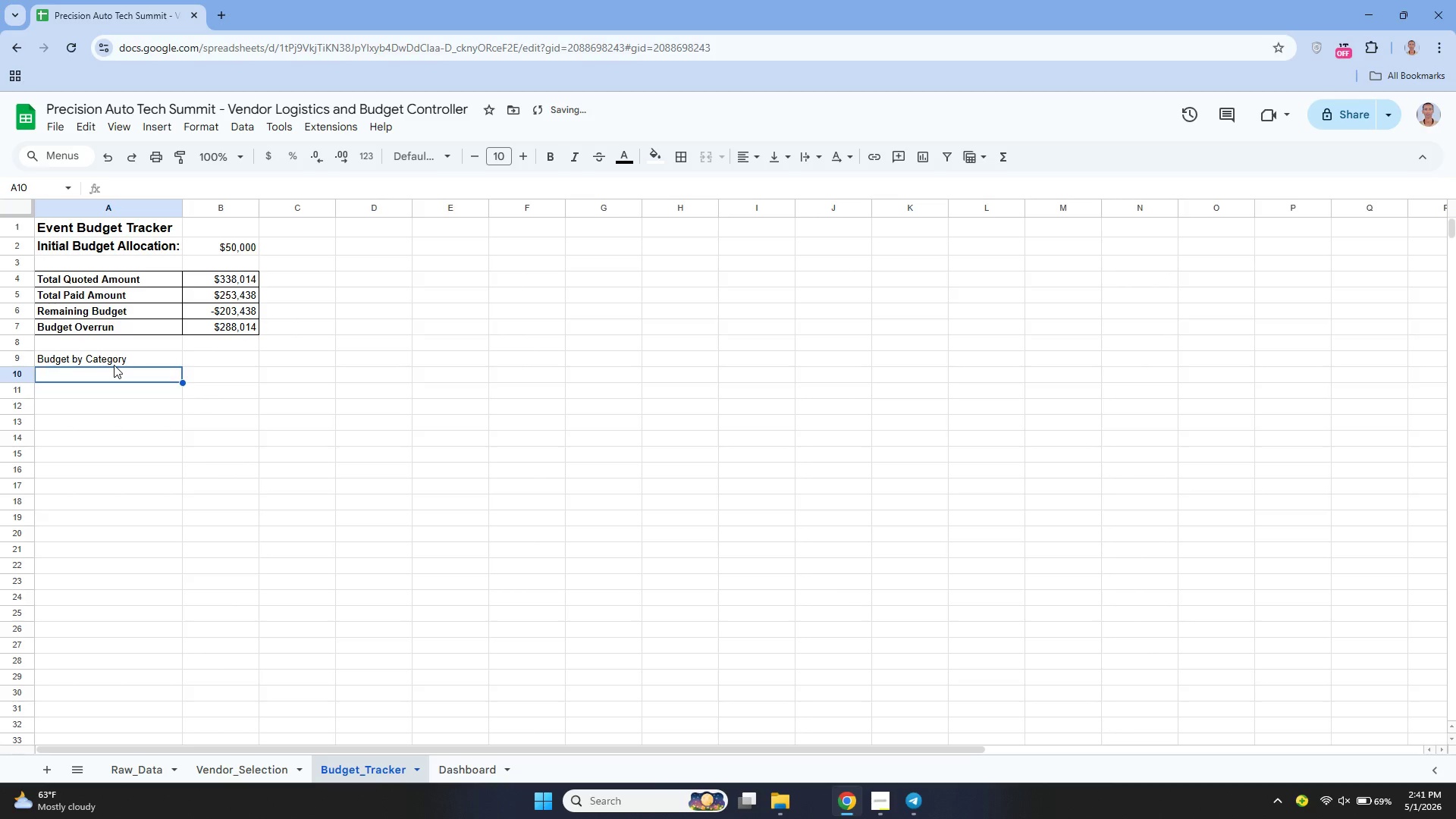 
type(Service Category)
 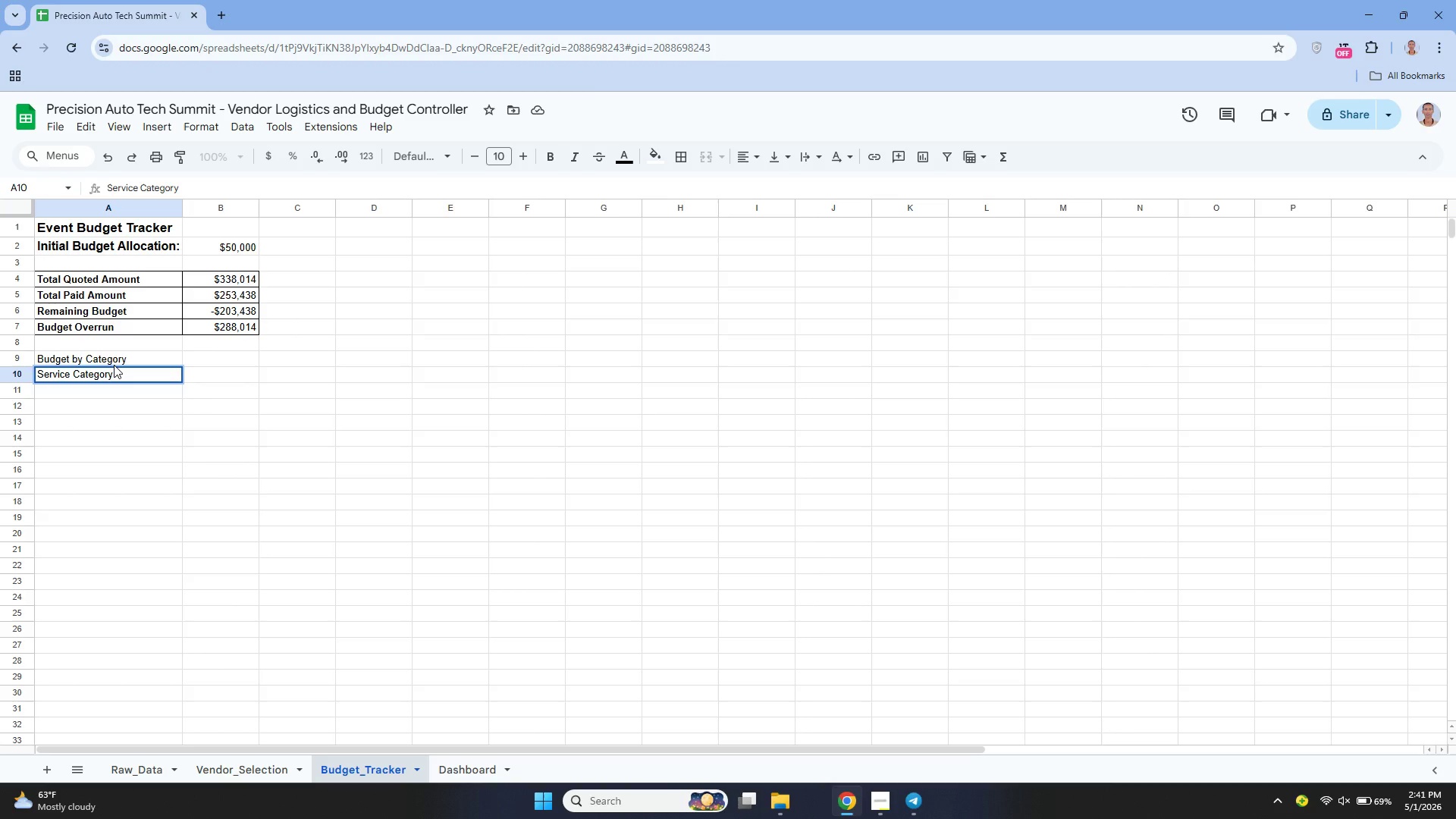 
key(Enter)
 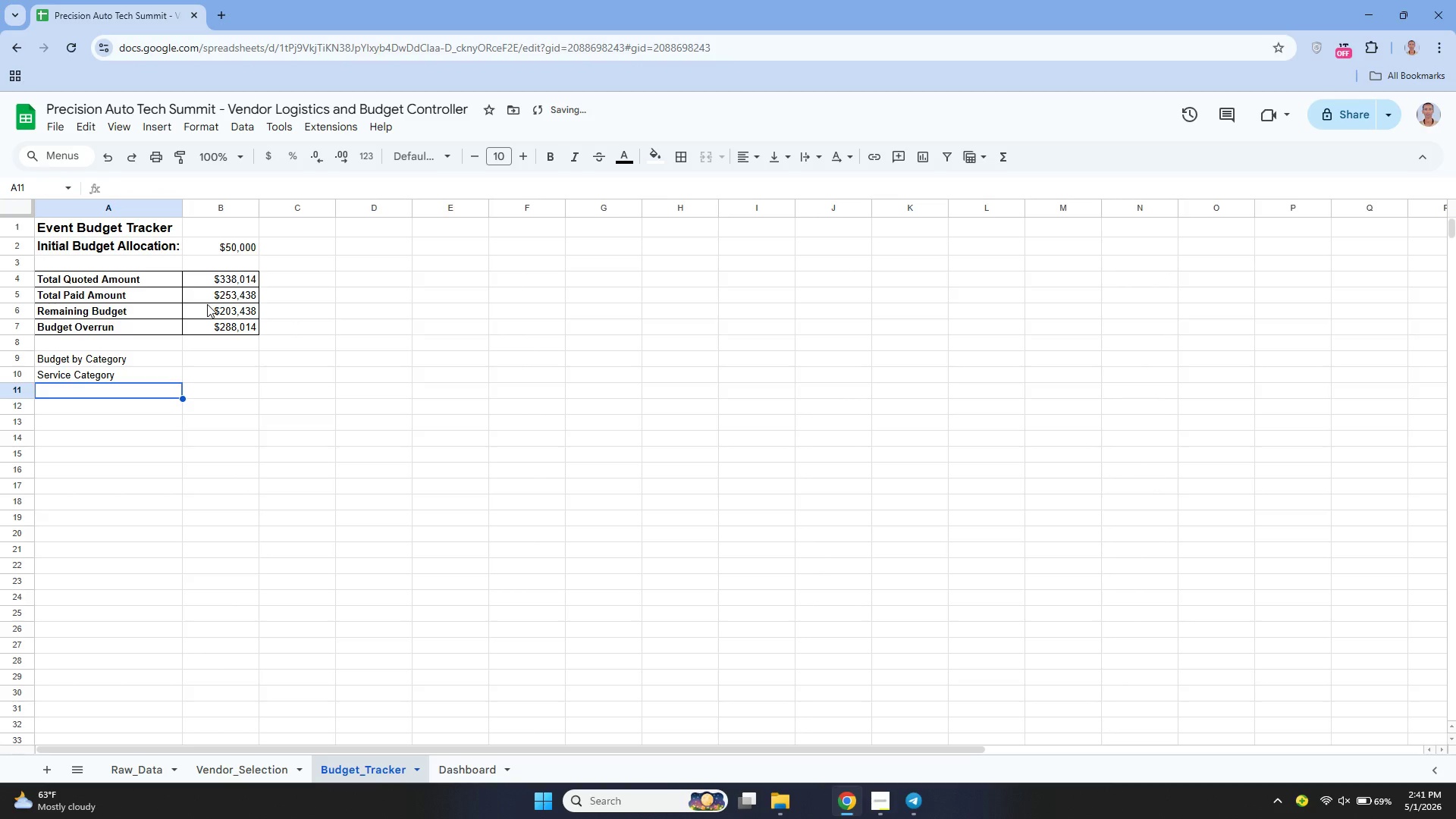 
key(ArrowUp)
 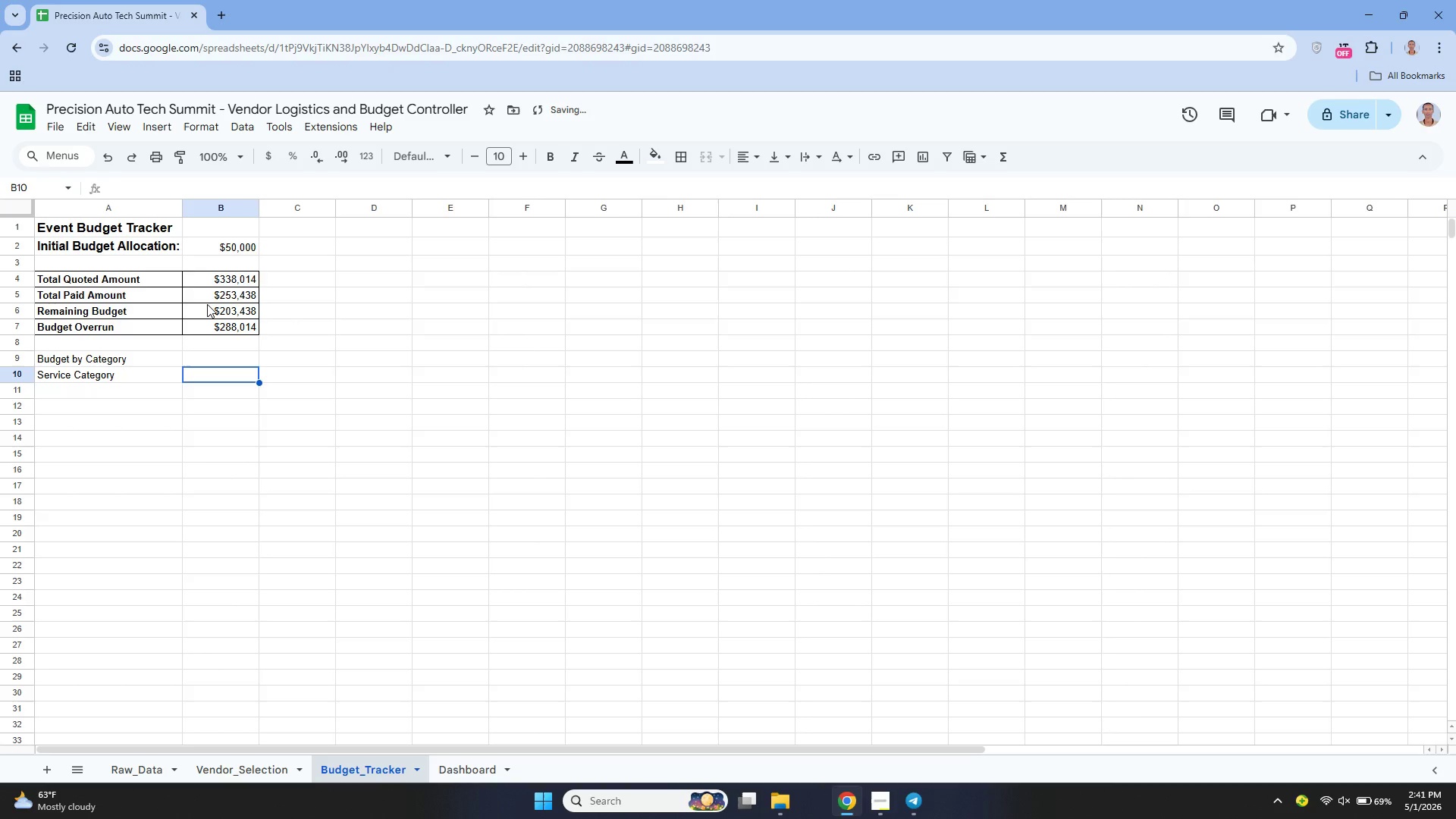 
key(ArrowRight)
 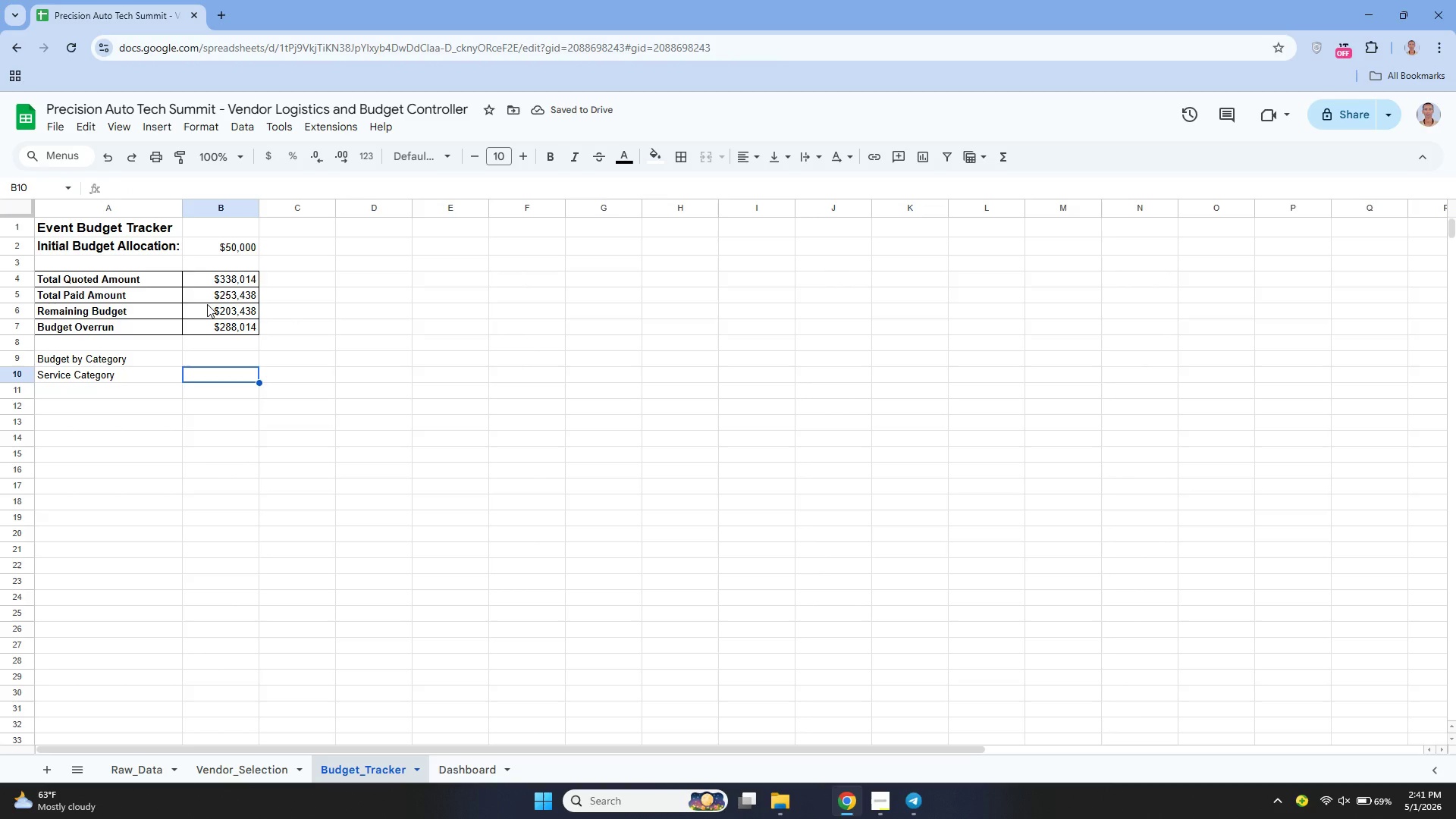 
type(Total Quoted)
key(Tab)
type(Tota Final Invoive)
key(Backspace)
key(Backspace)
key(Backspace)
key(Backspace)
key(Backspace)
type(voice)
 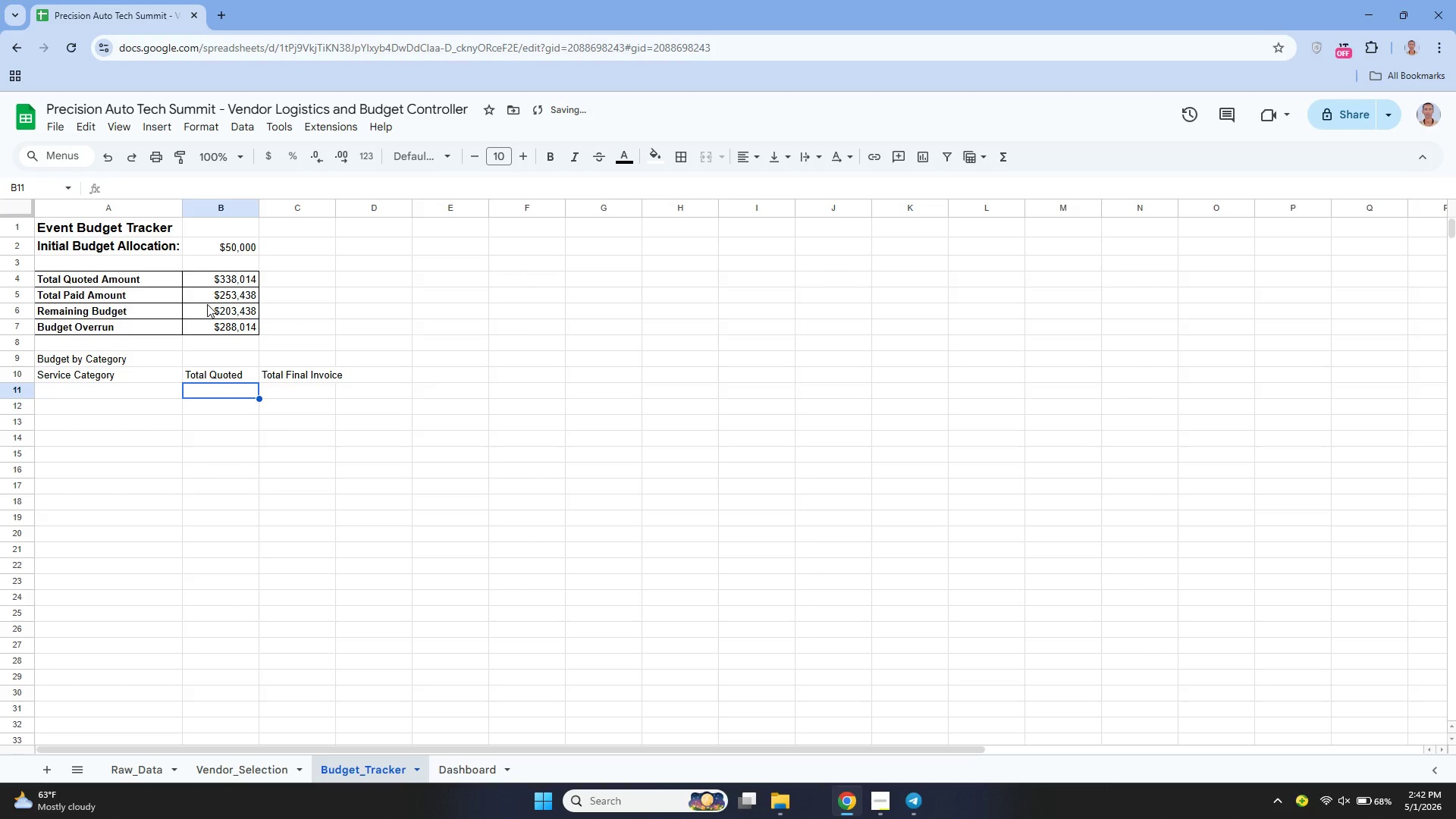 
 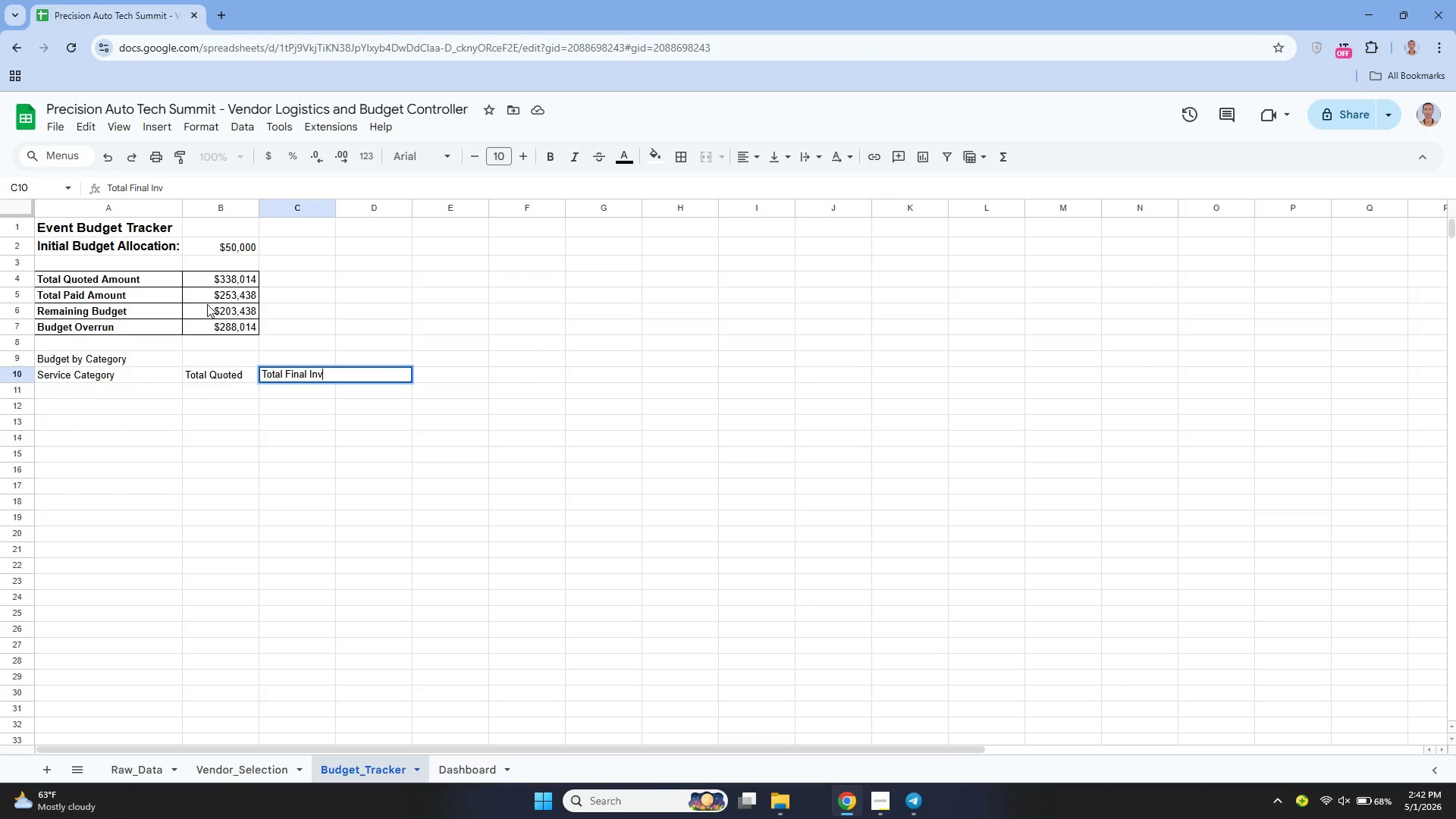 
key(Enter)
 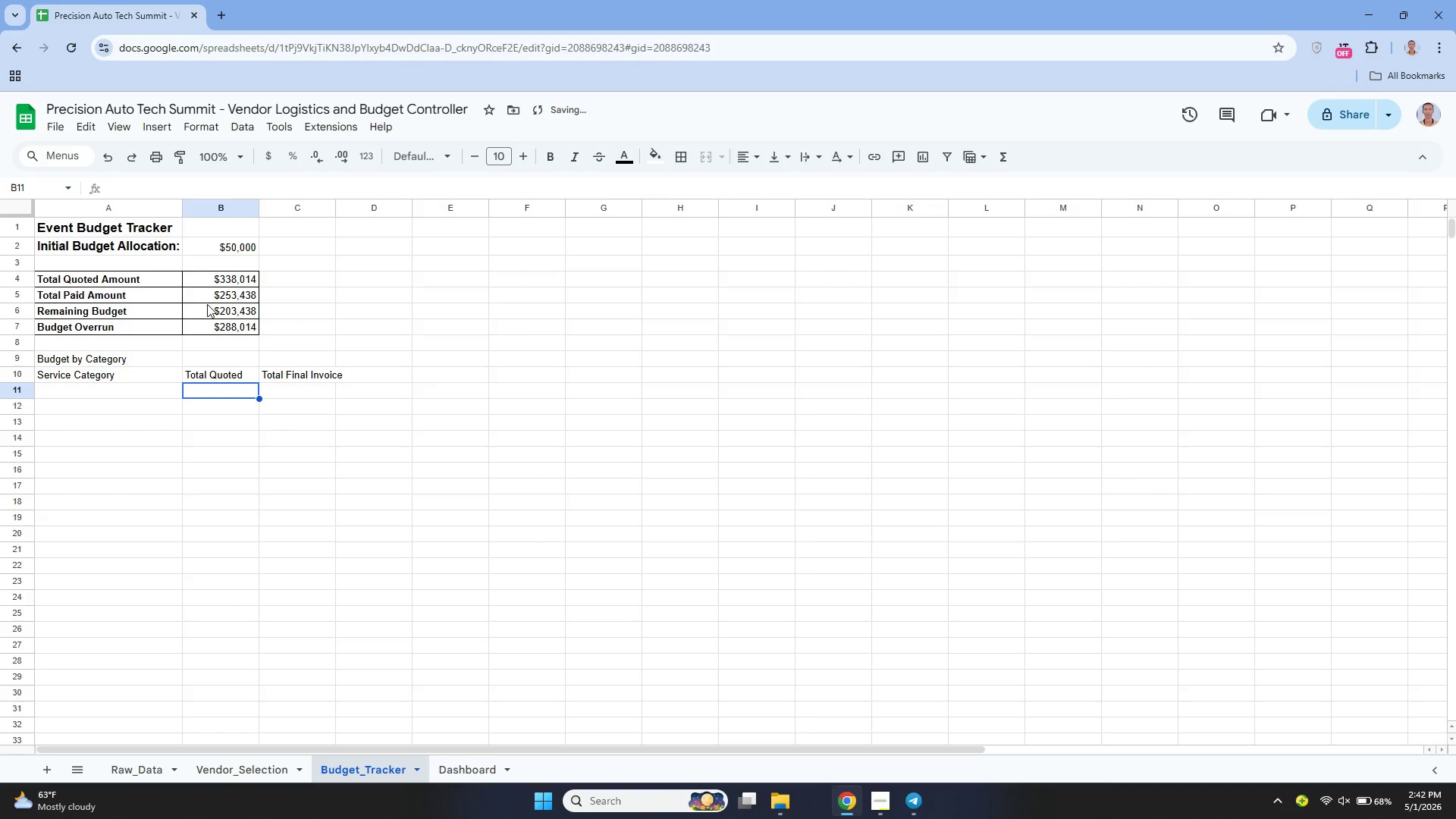 
key(ArrowUp)
 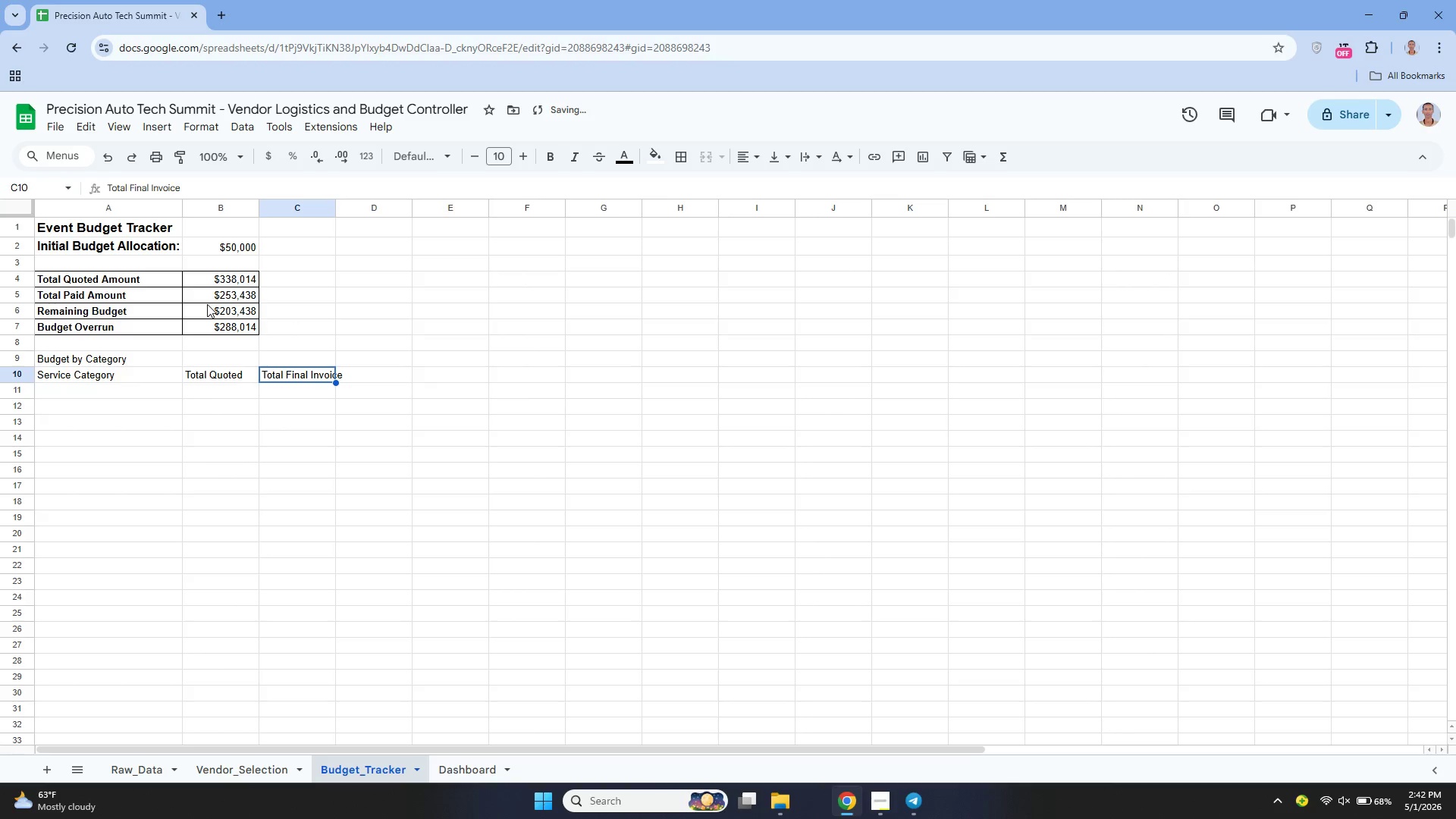 
key(ArrowRight)
 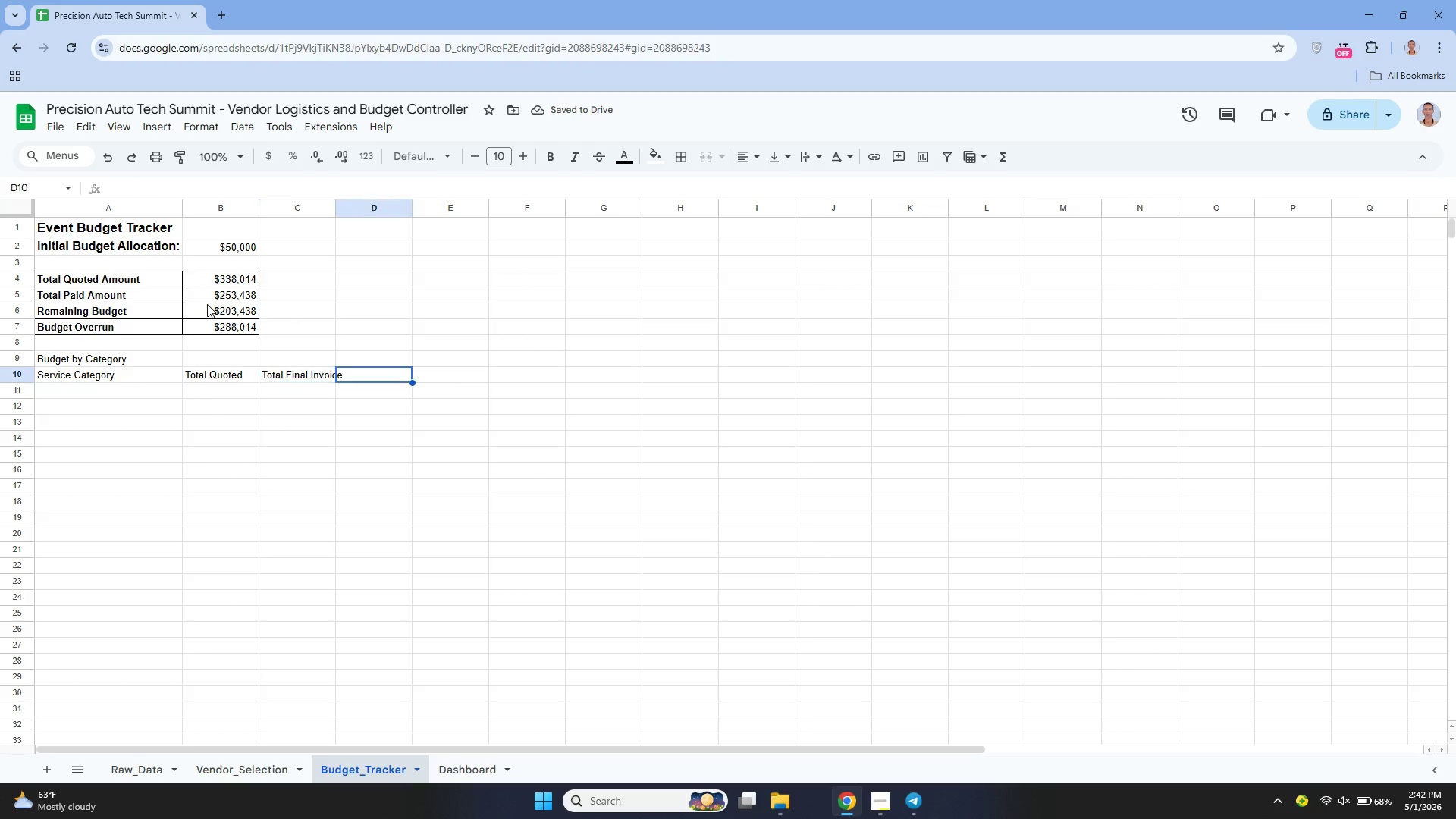 
key(ArrowRight)
 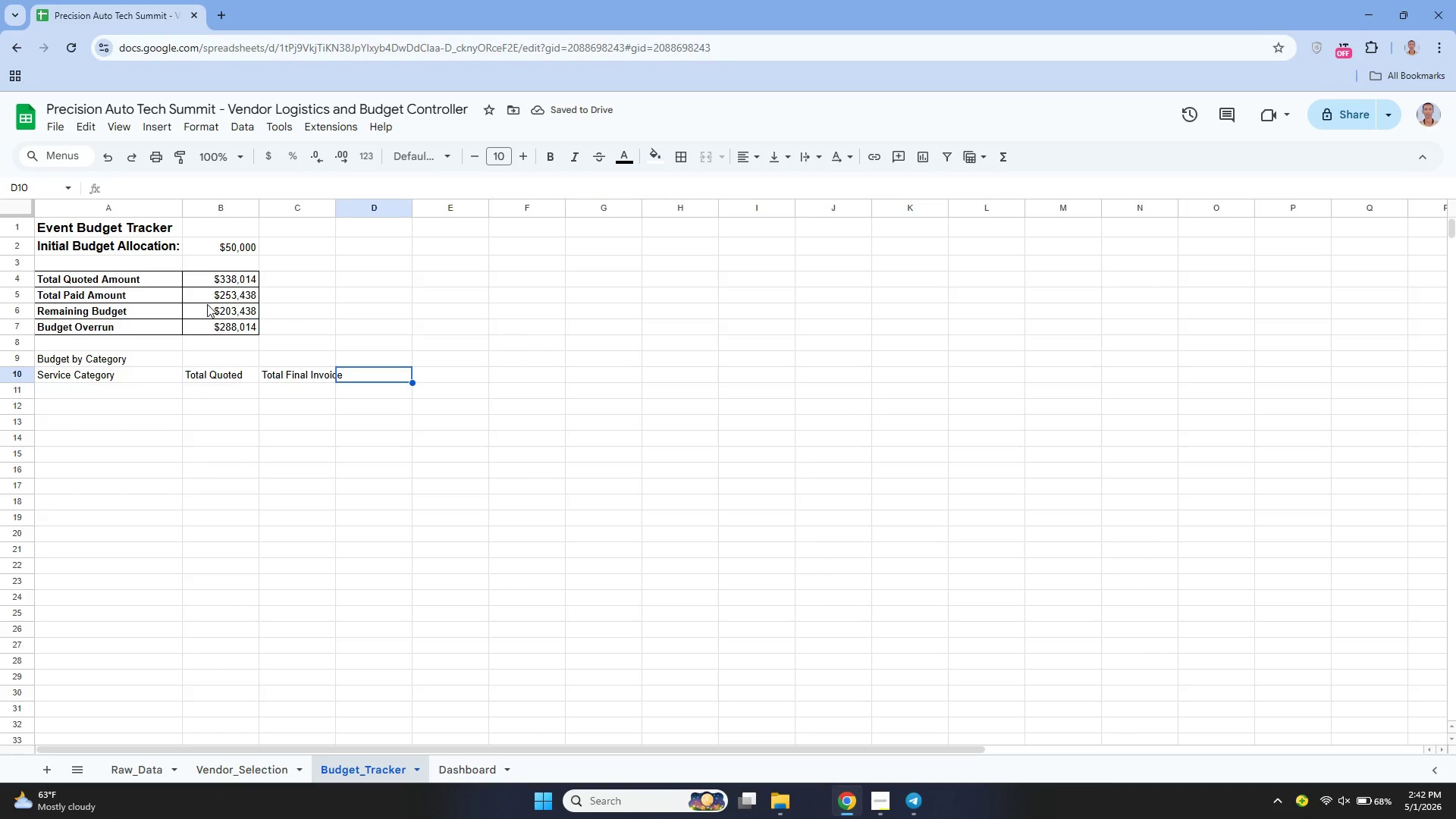 
type(Variacn)
key(Backspace)
key(Backspace)
key(Backspace)
type(ance)
 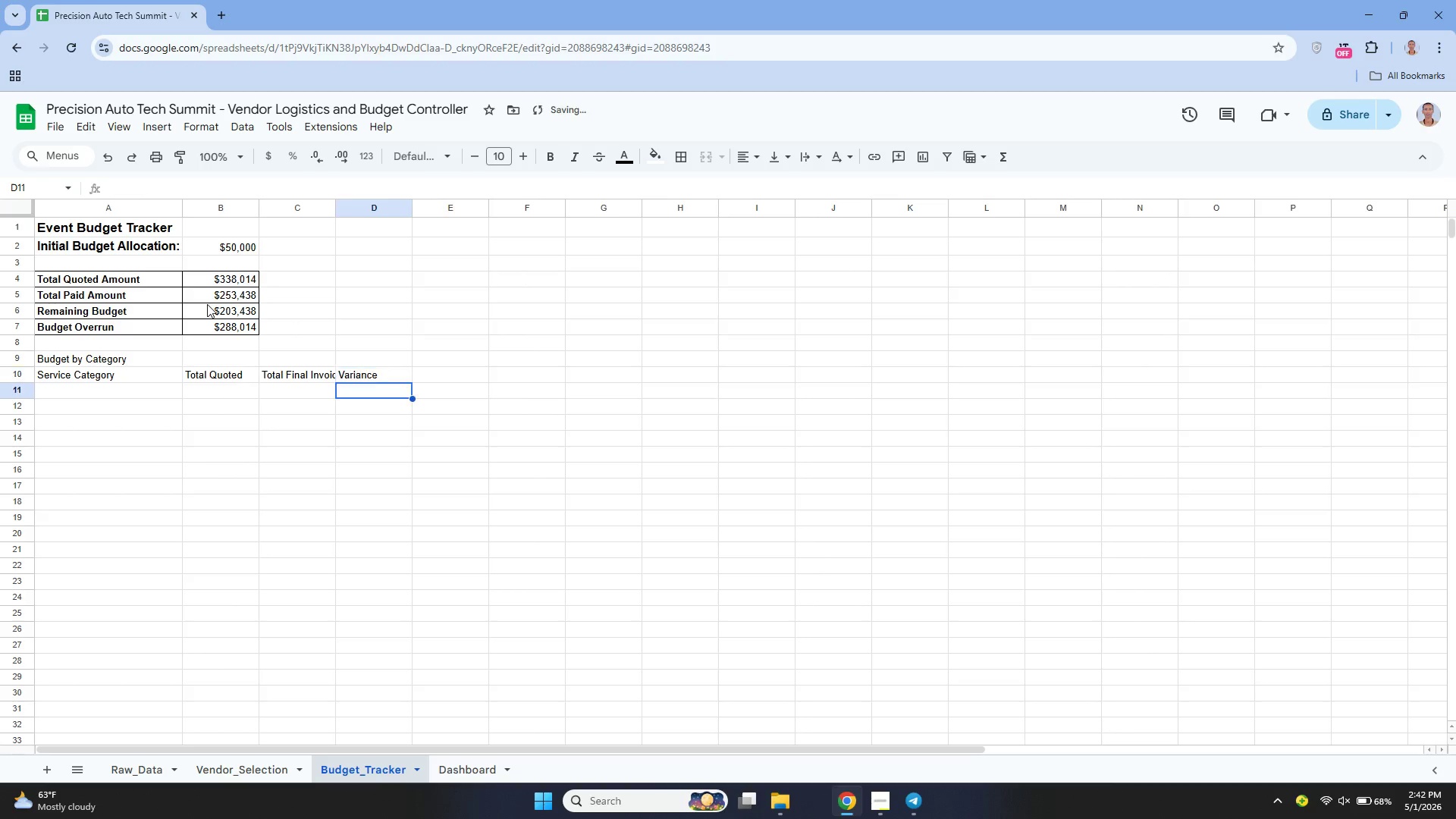 
key(Enter)
 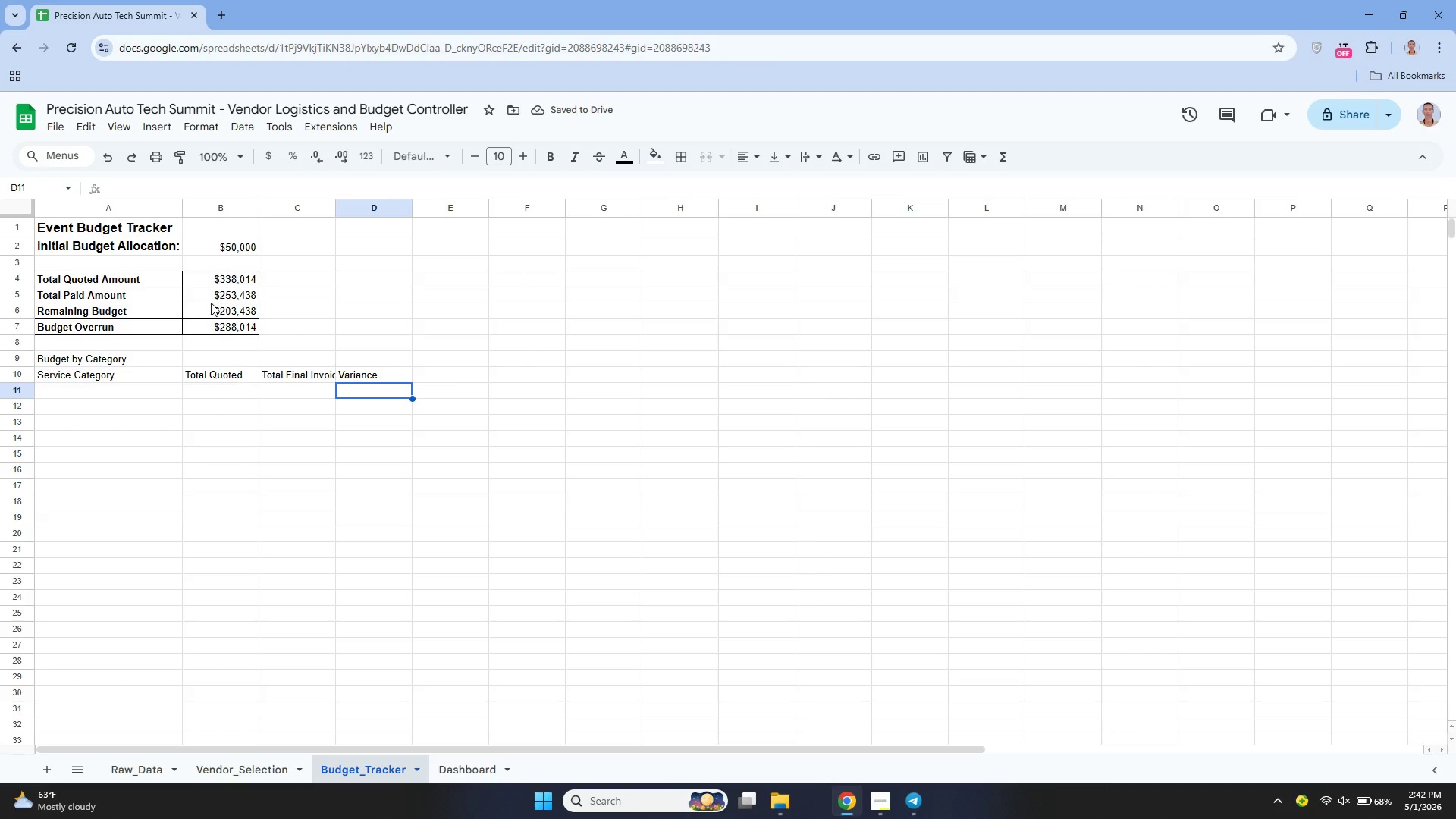 
wait(6.05)
 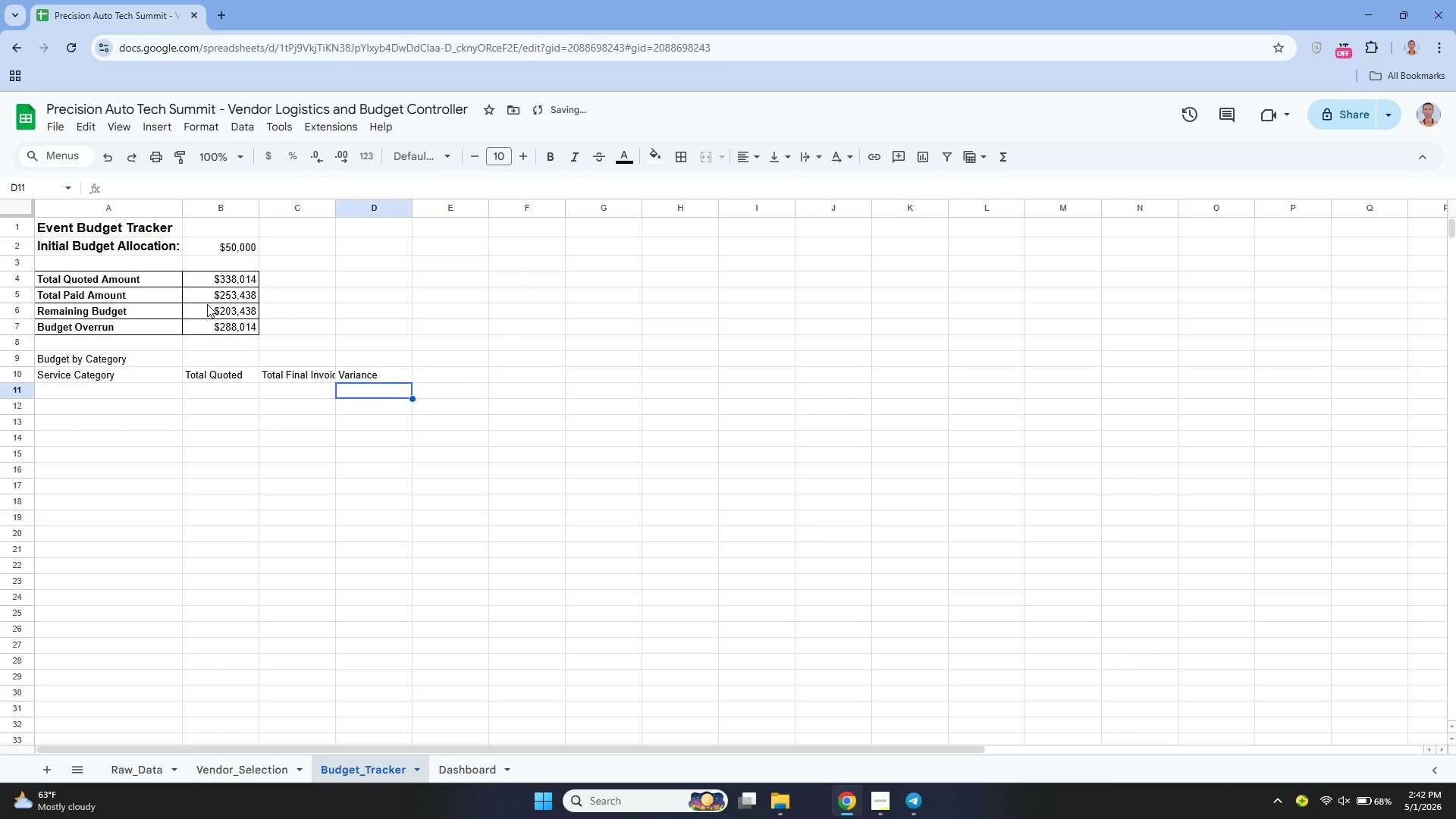 
left_click_drag(start_coordinate=[333, 209], to_coordinate=[352, 212])
 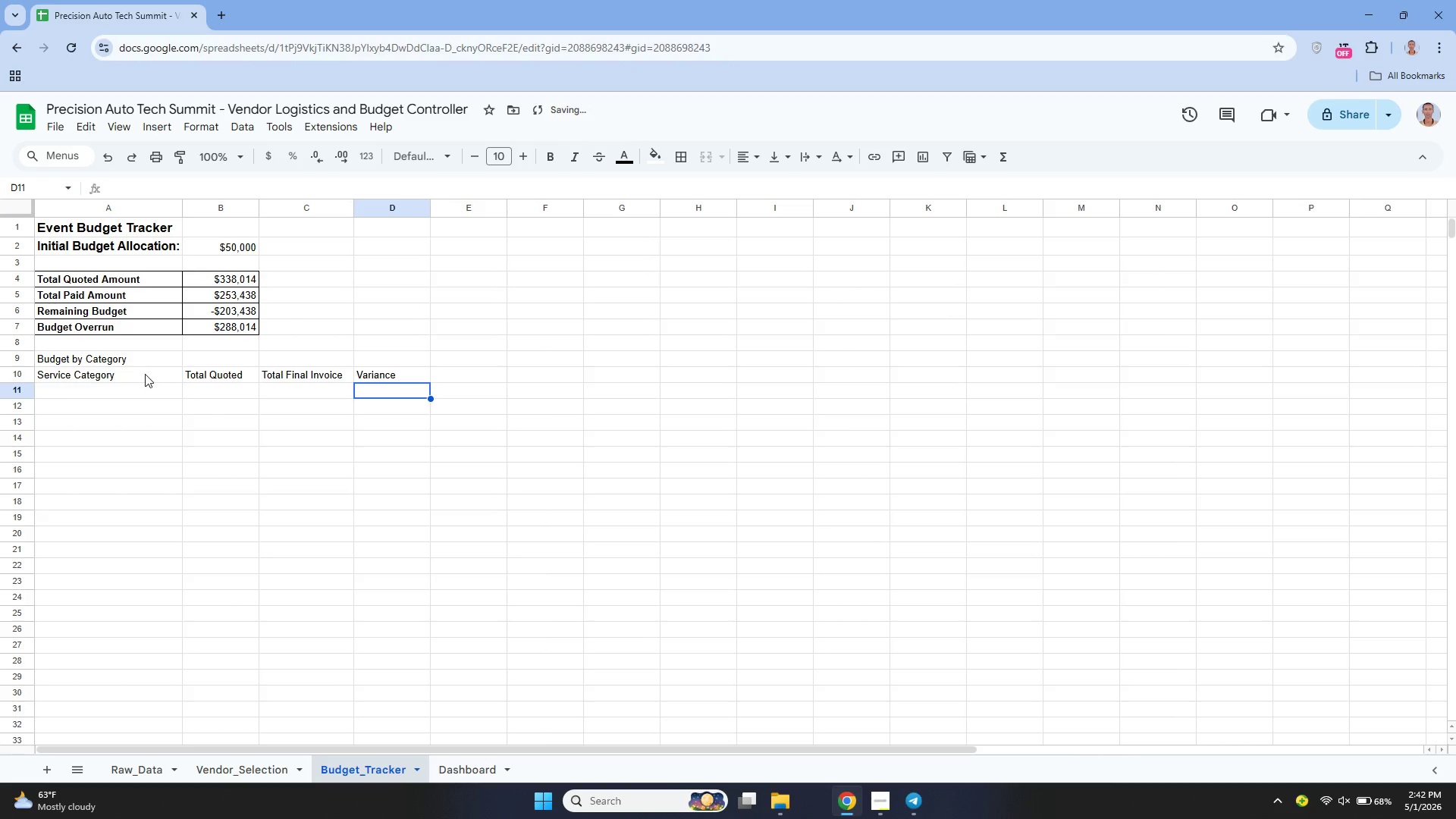 
left_click([143, 375])
 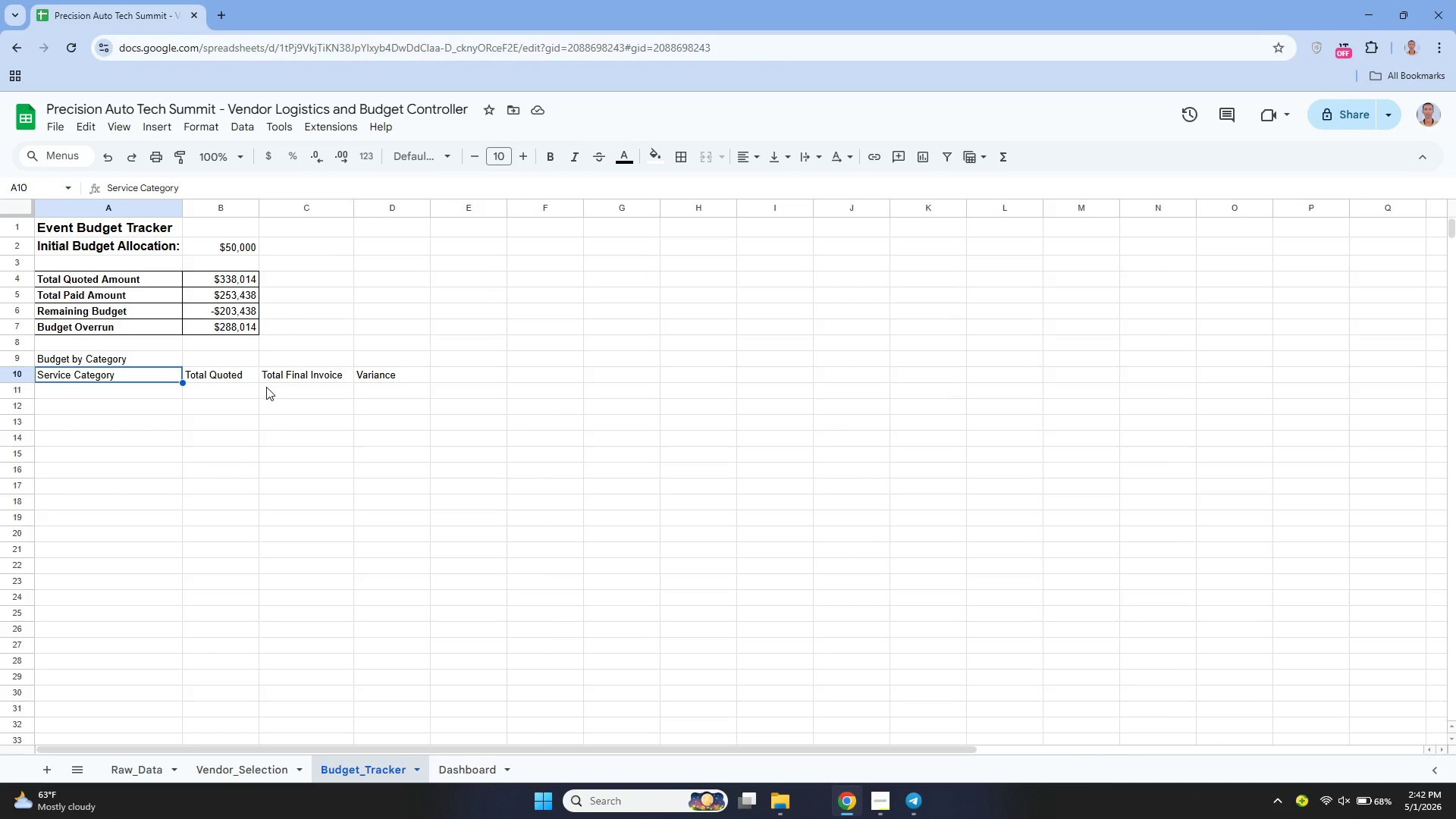 
wait(10.03)
 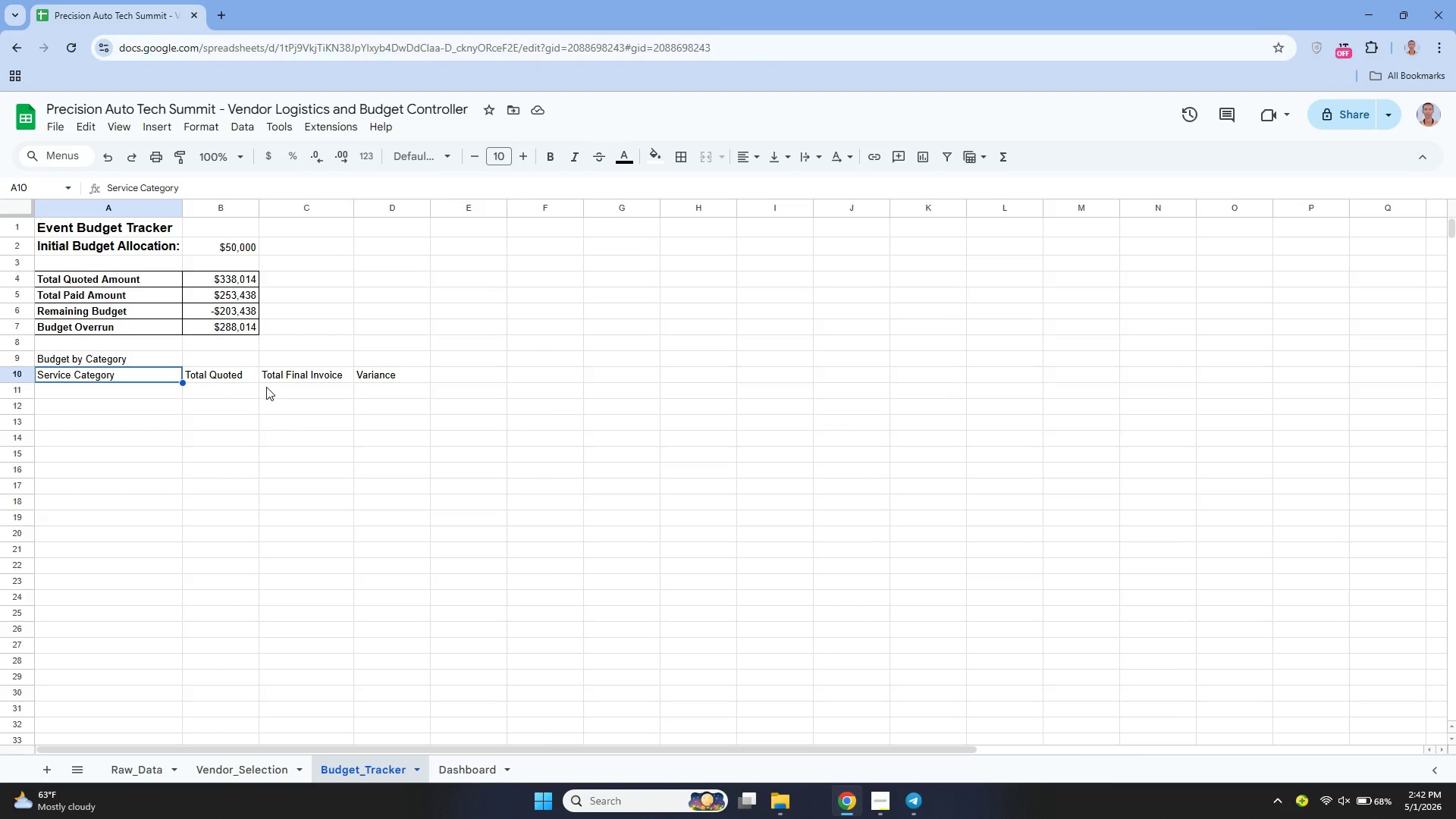 
left_click([128, 393])
 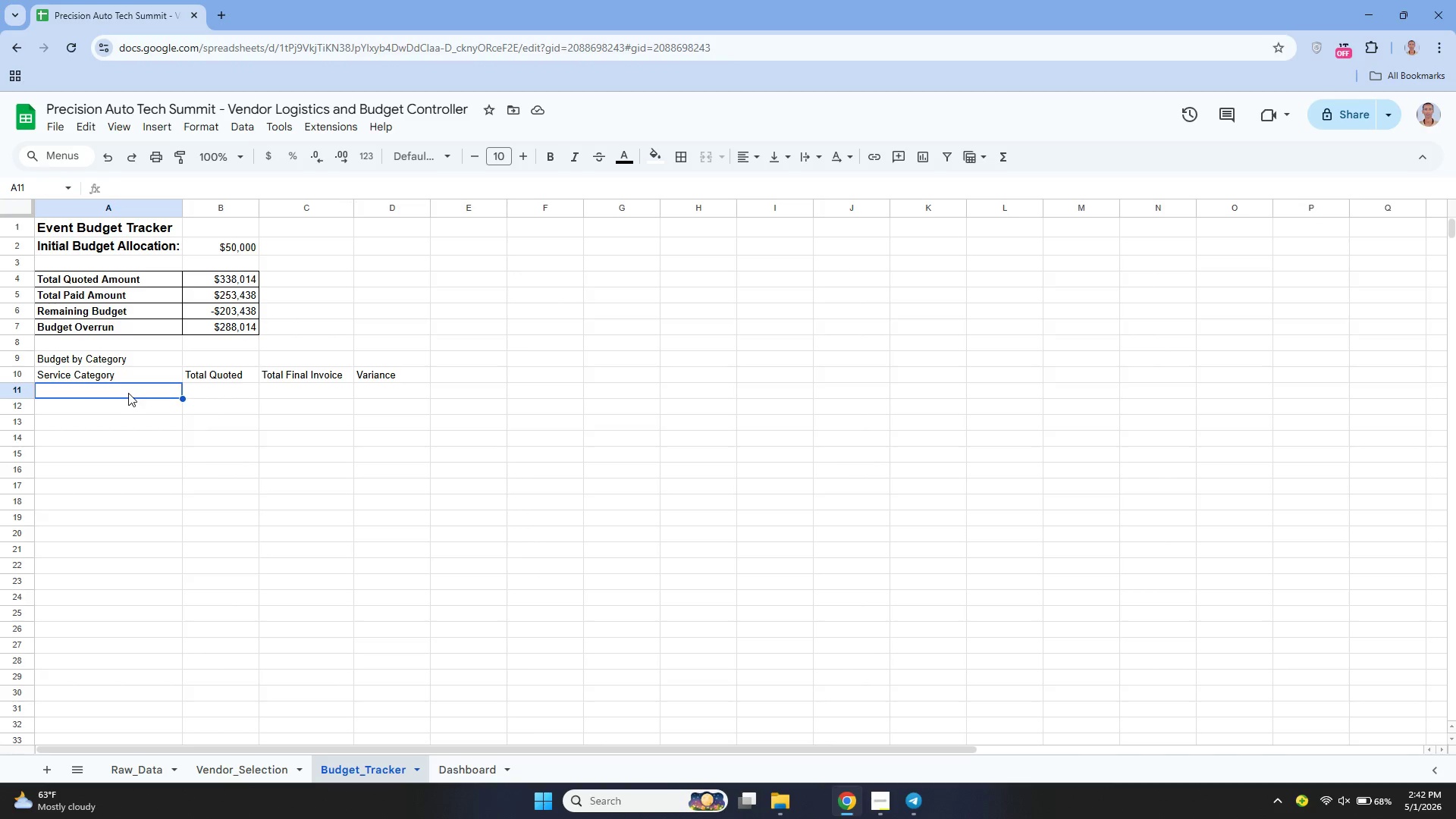 
type(=uni)
 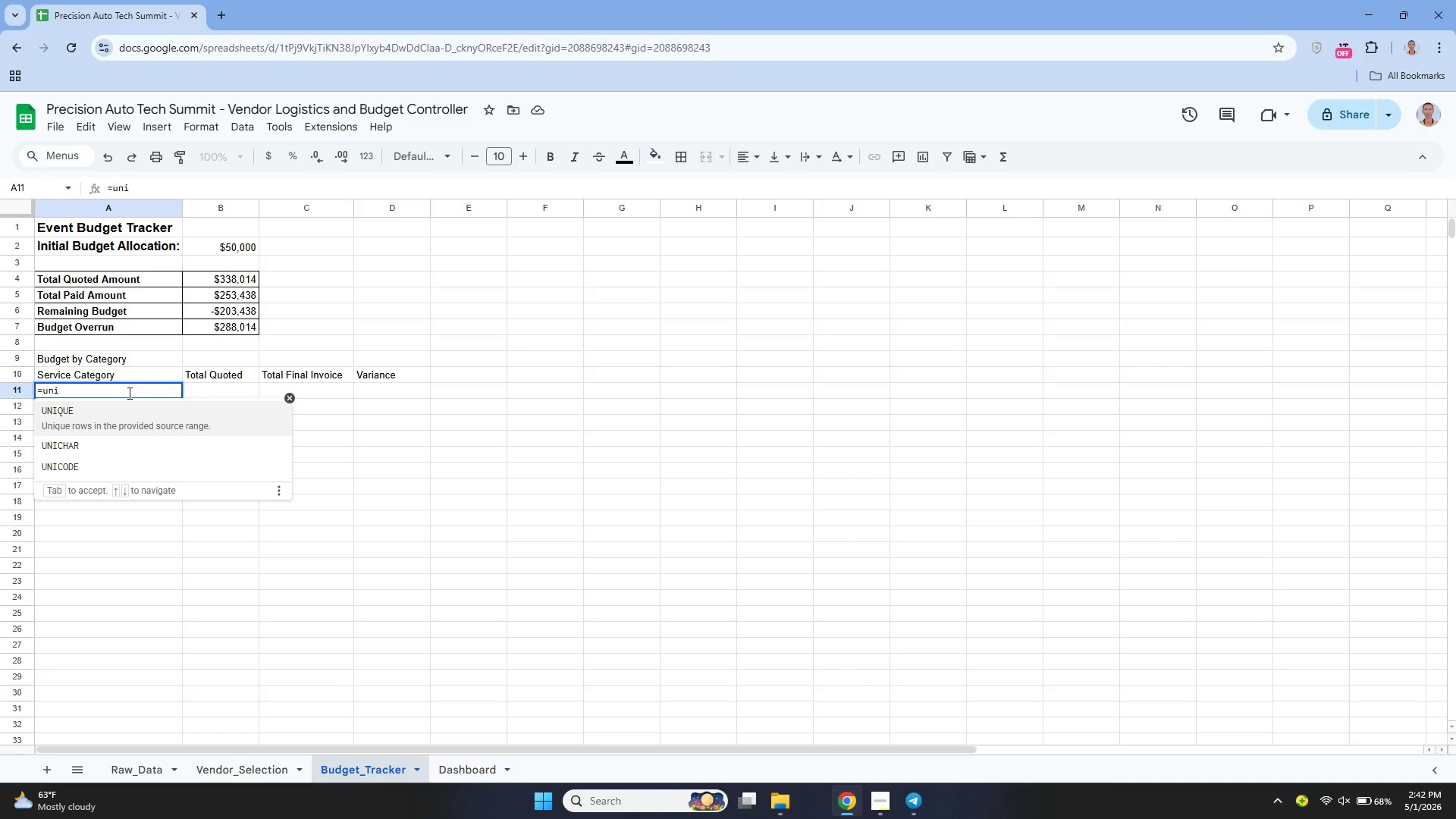 
key(Enter)
 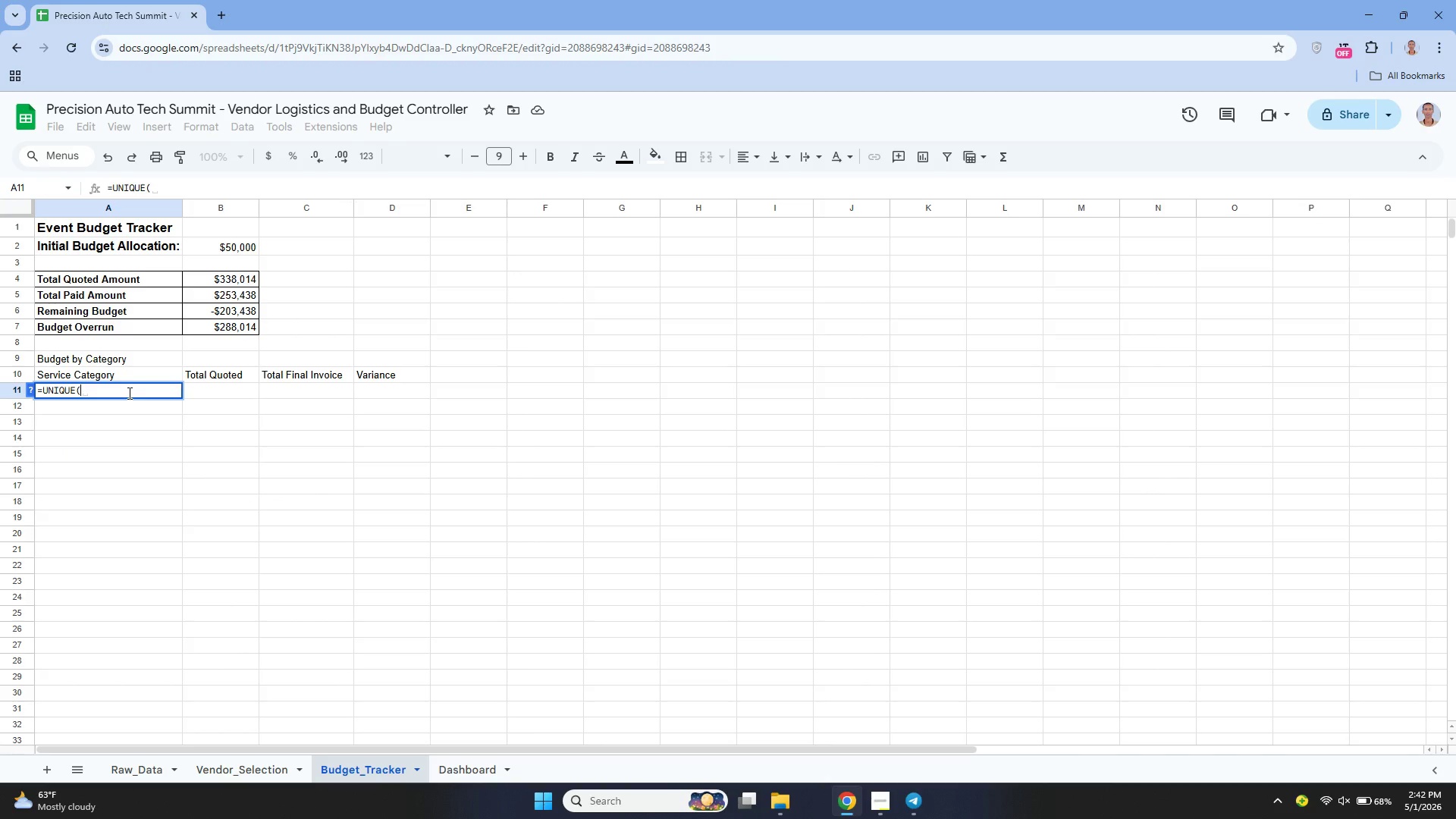 
type(rA)
key(Backspace)
key(Backspace)
type(Raw_Data!C2)
 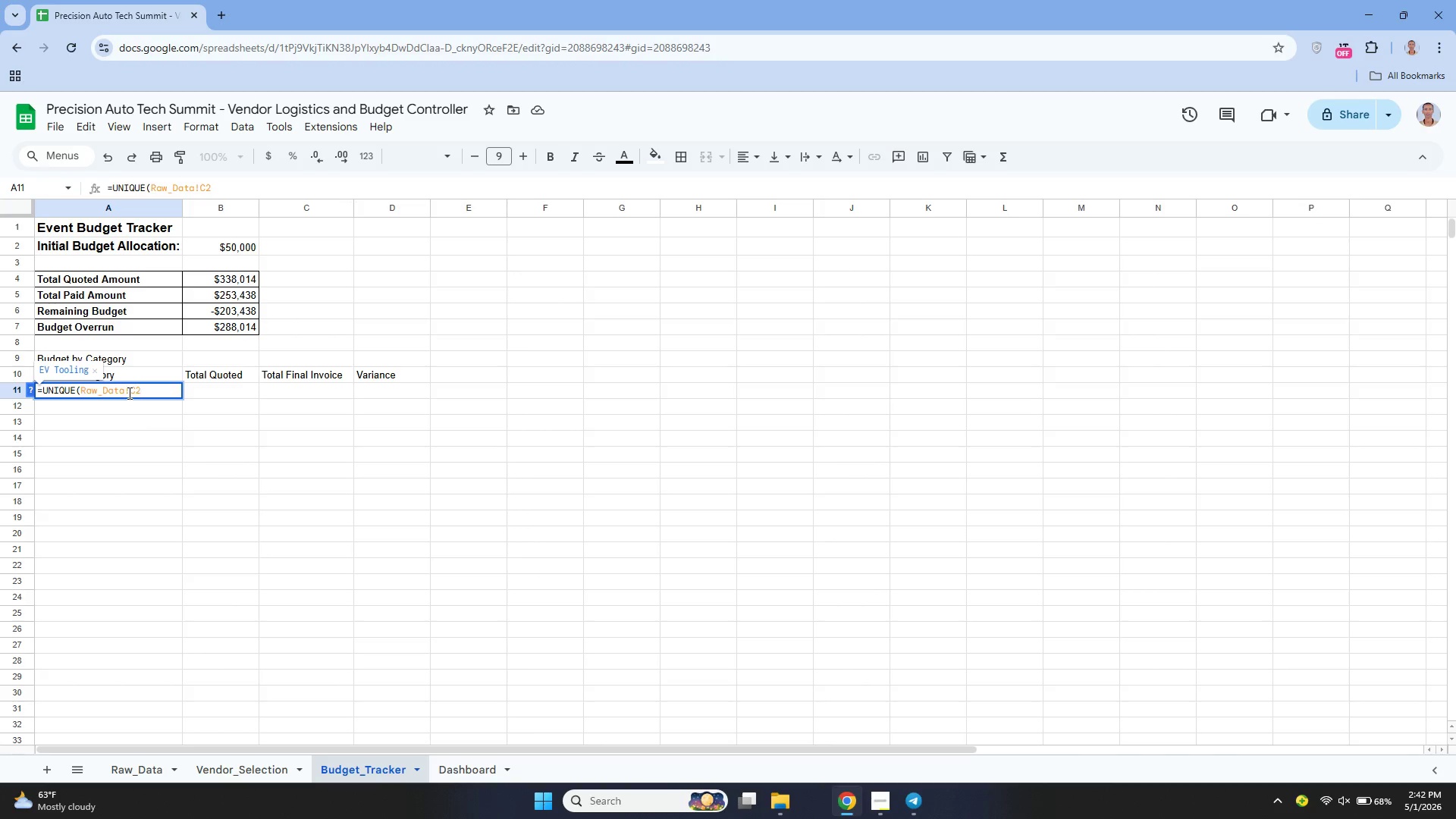 
 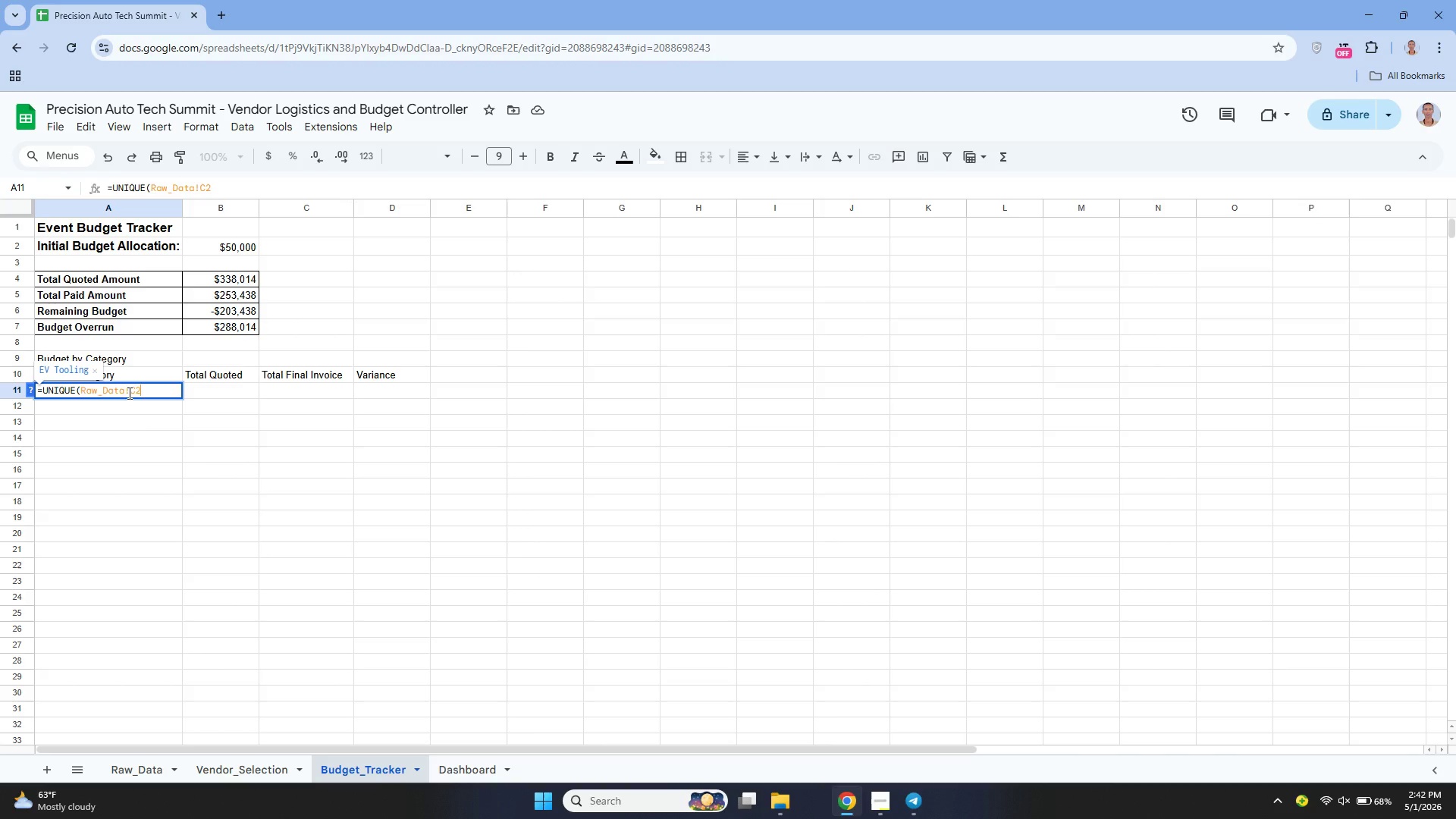 
hold_key(key=ShiftLeft, duration=0.88)
 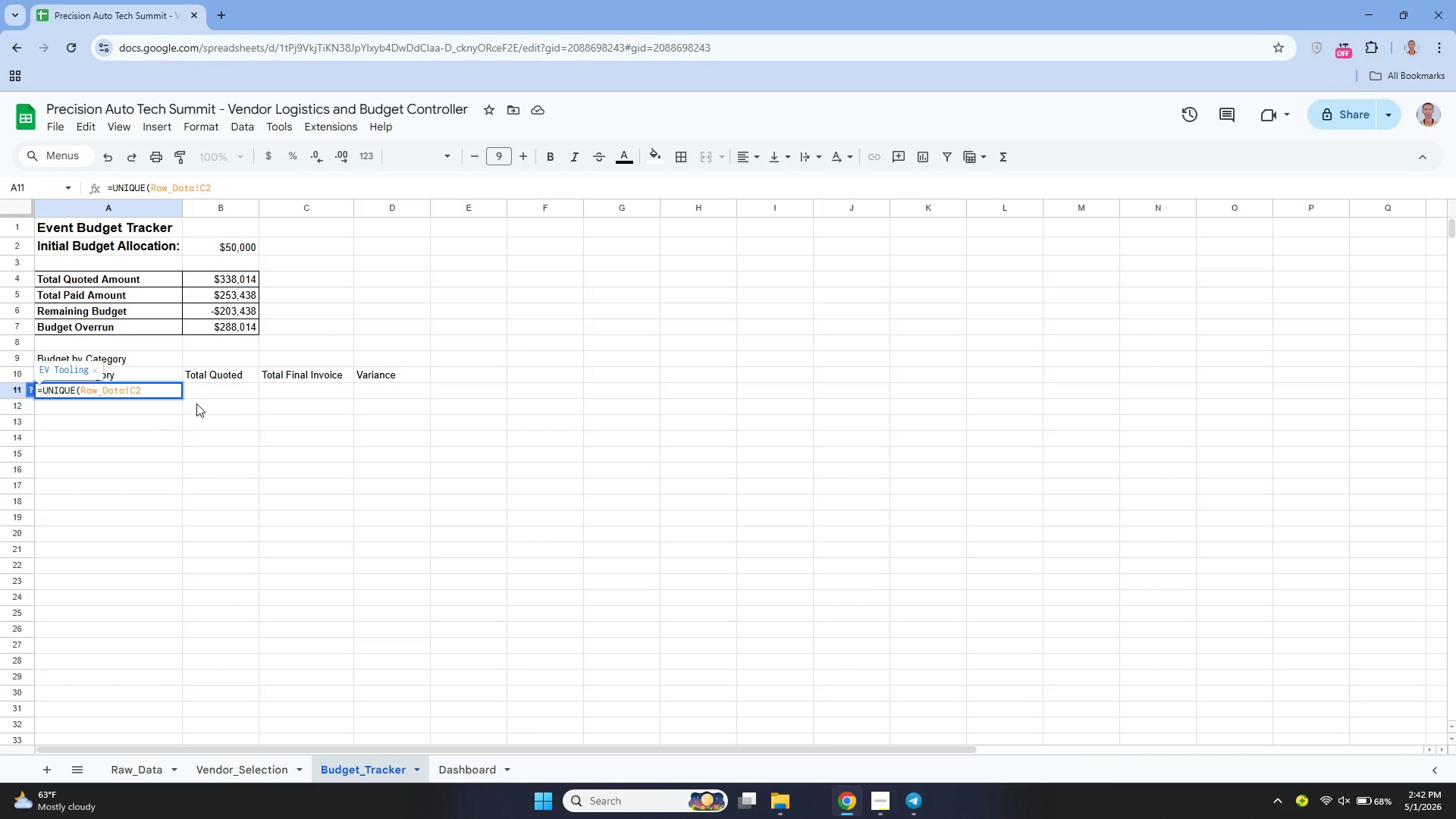 
type(:C101))
 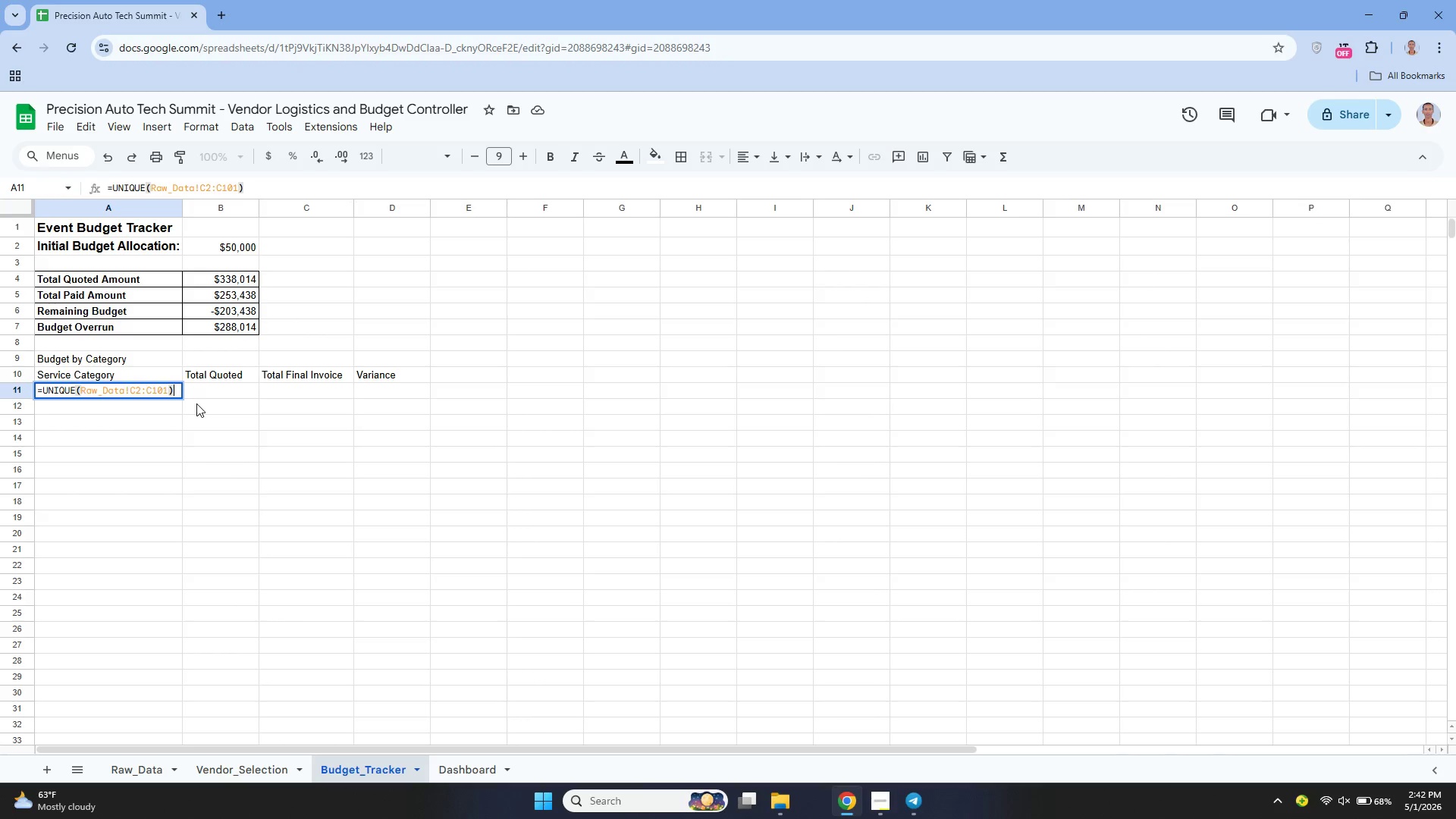 
key(Enter)
 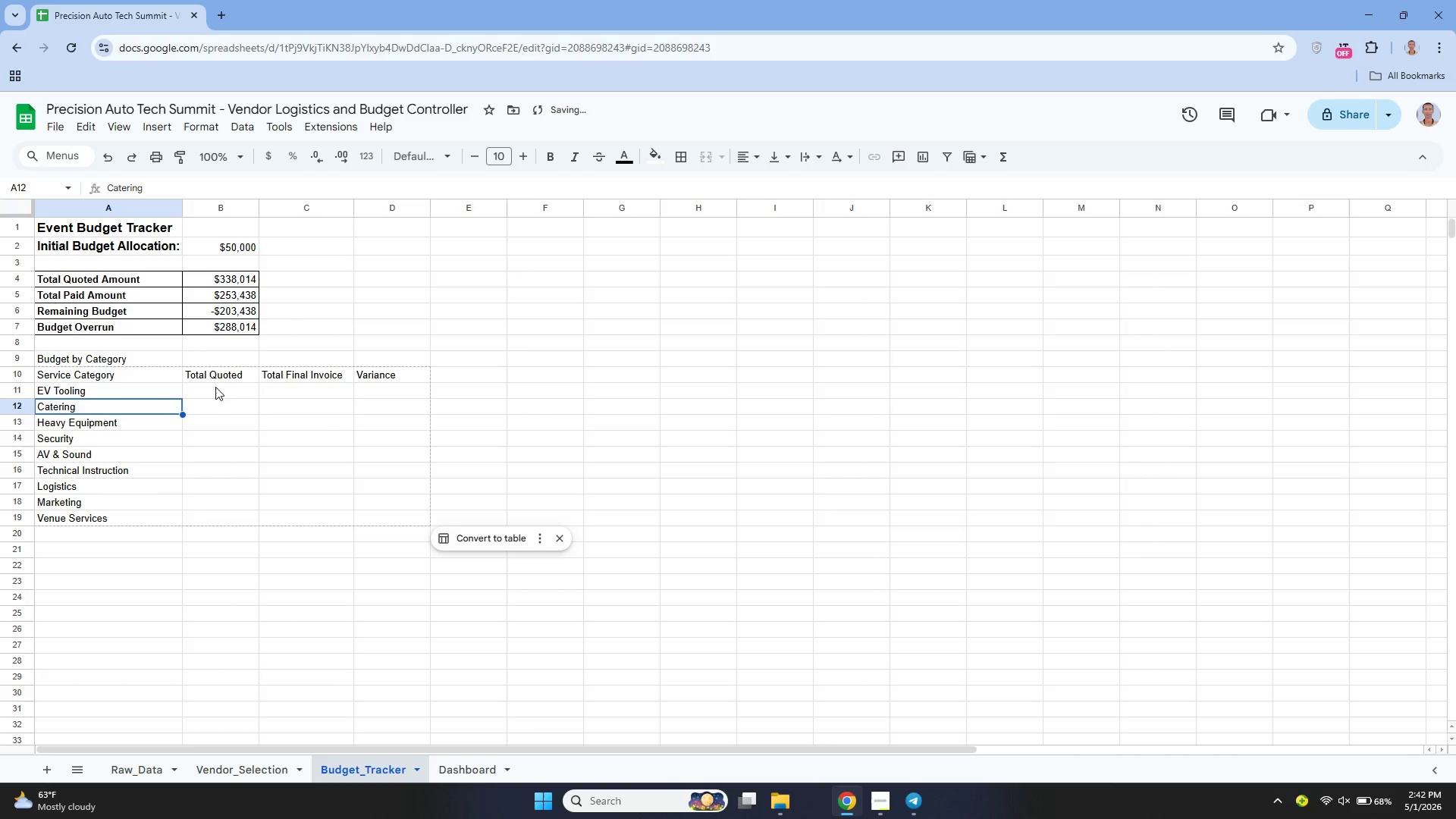 
left_click([217, 384])
 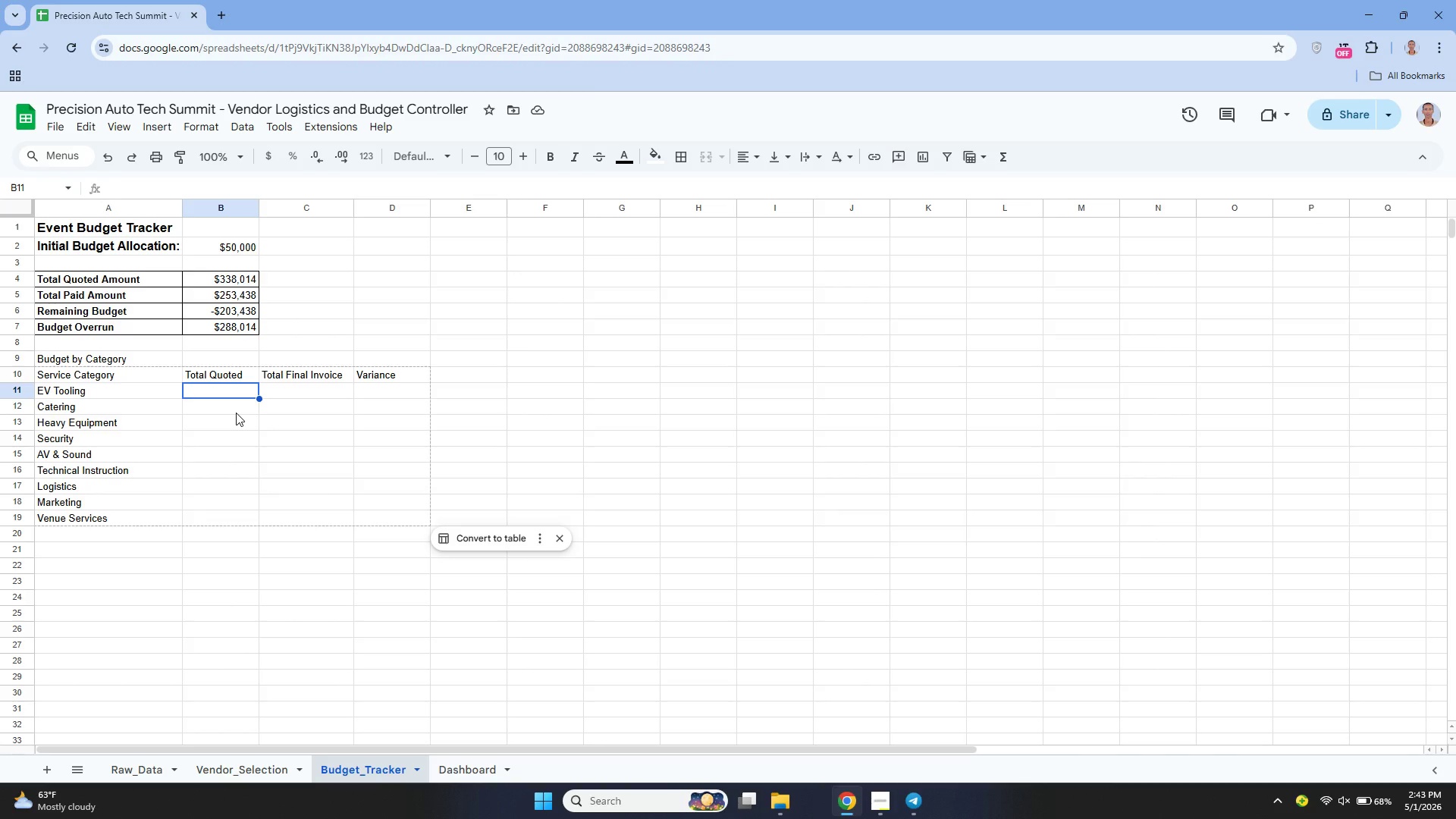 
wait(5.09)
 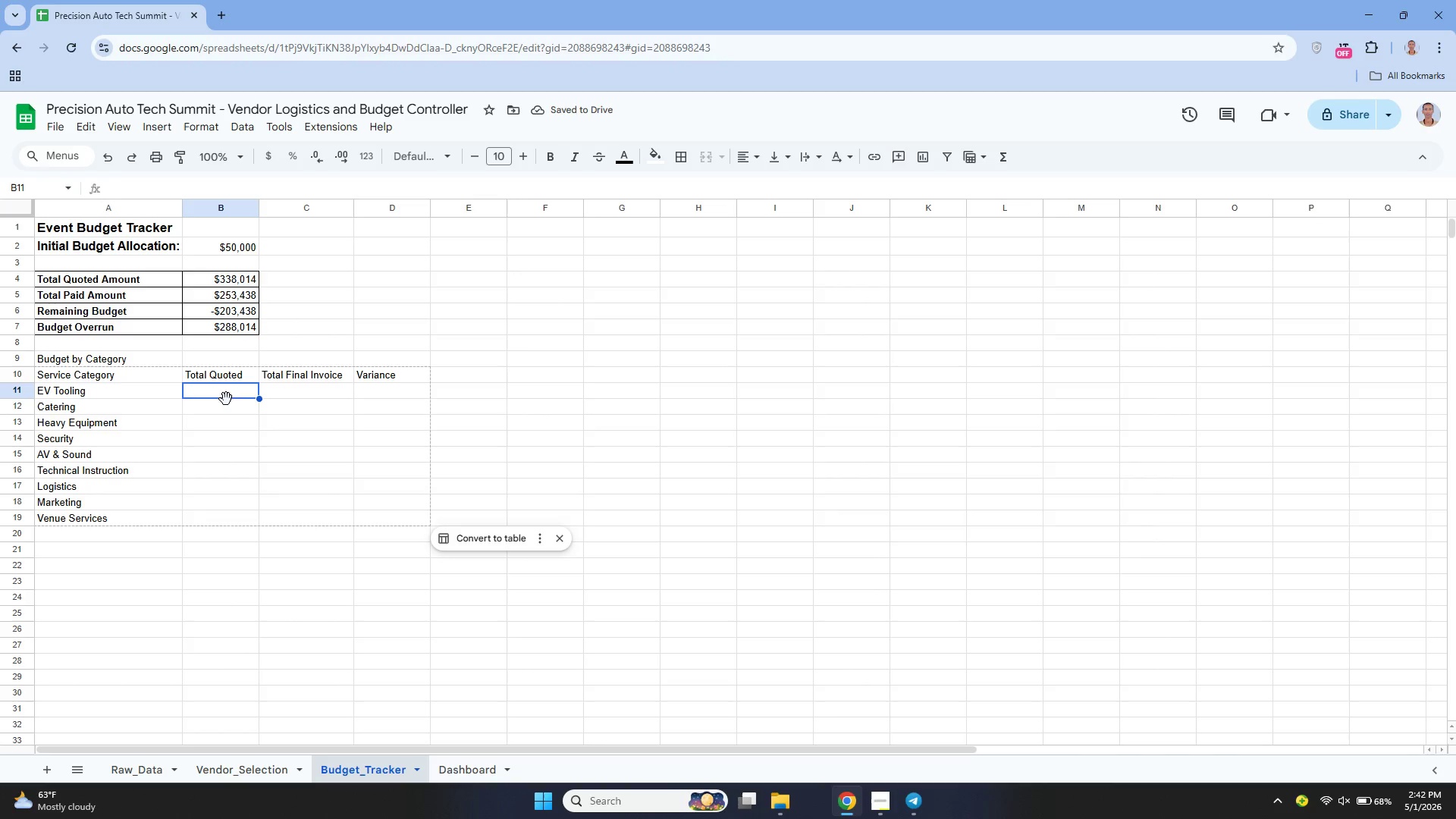 
type(=sum)
 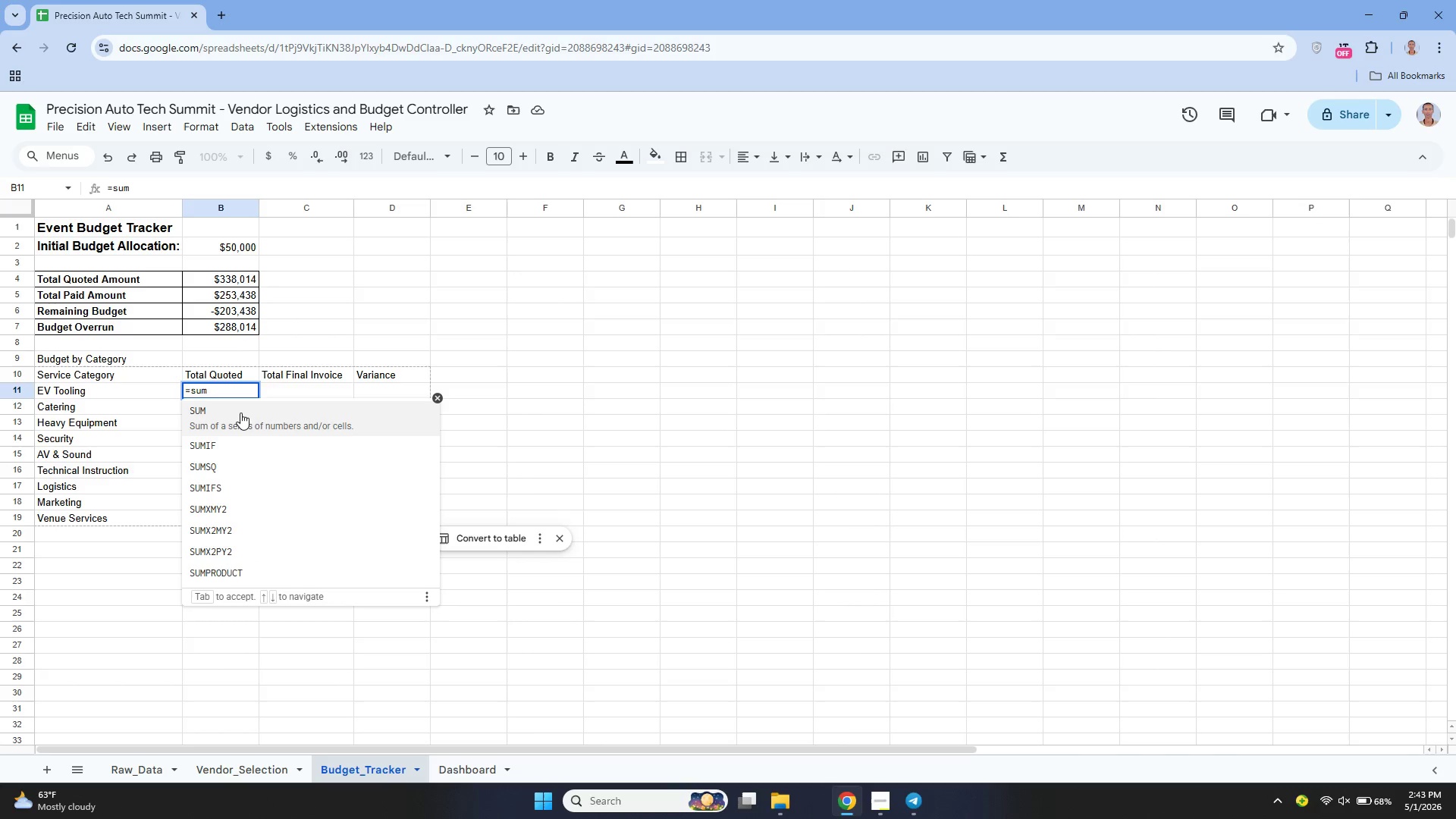 
left_click([240, 413])
 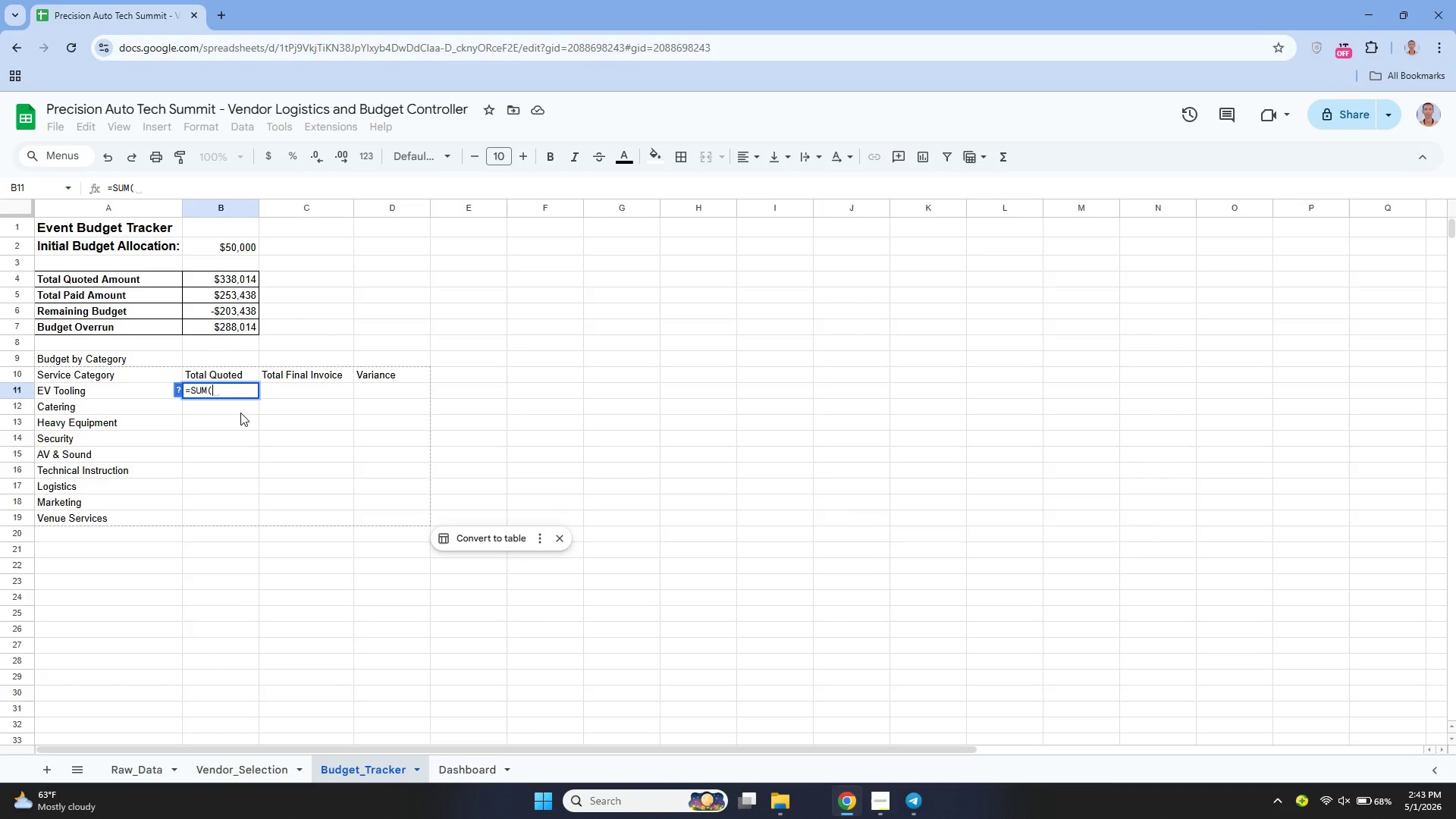 
type(Raw_Data!C2:C101, a11)
key(Backspace)
key(Backspace)
key(Backspace)
type(A11, Raw_Data!E2:E101))
 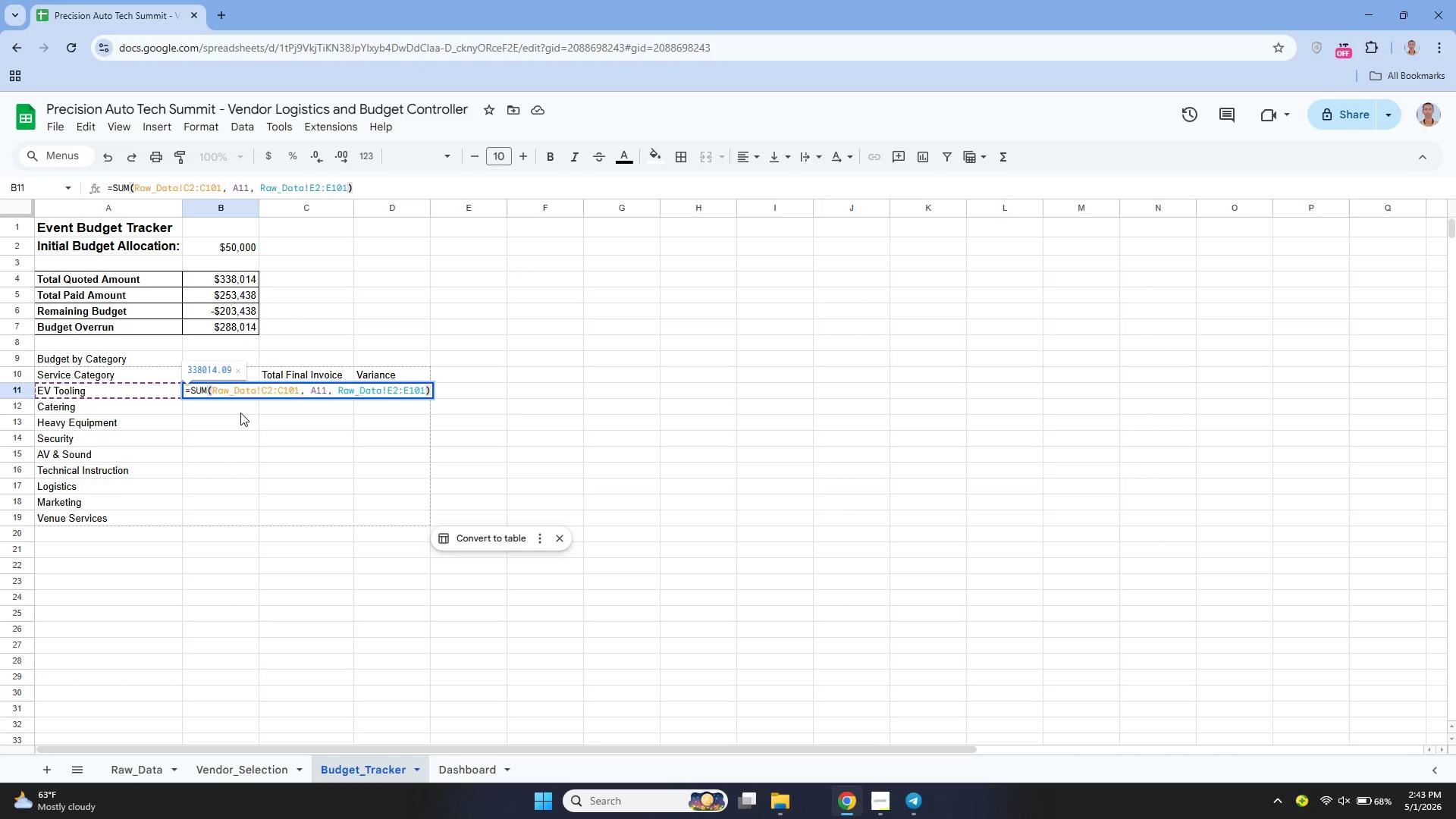 
key(Enter)
 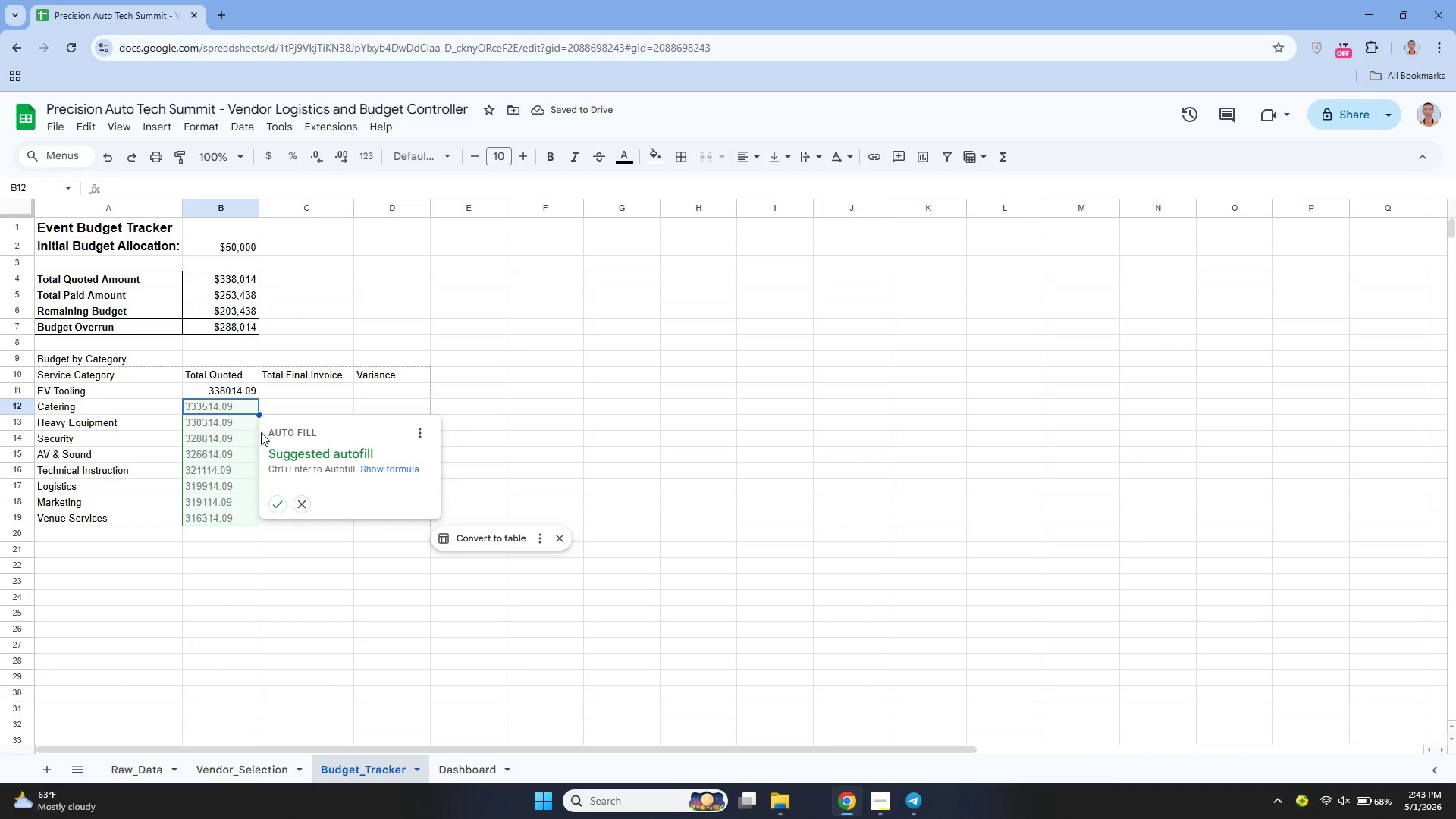 
left_click([278, 508])
 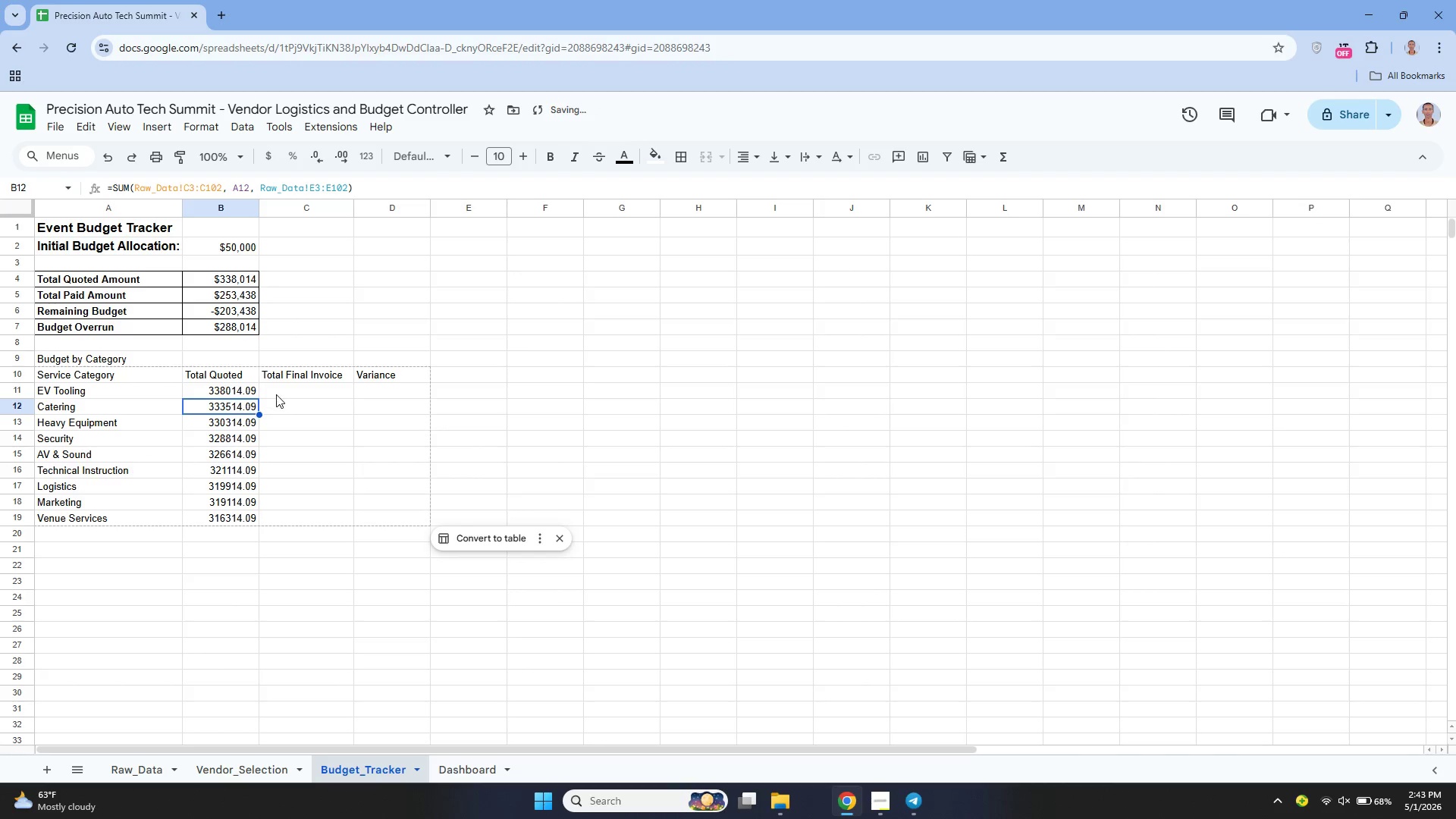 
left_click([276, 392])
 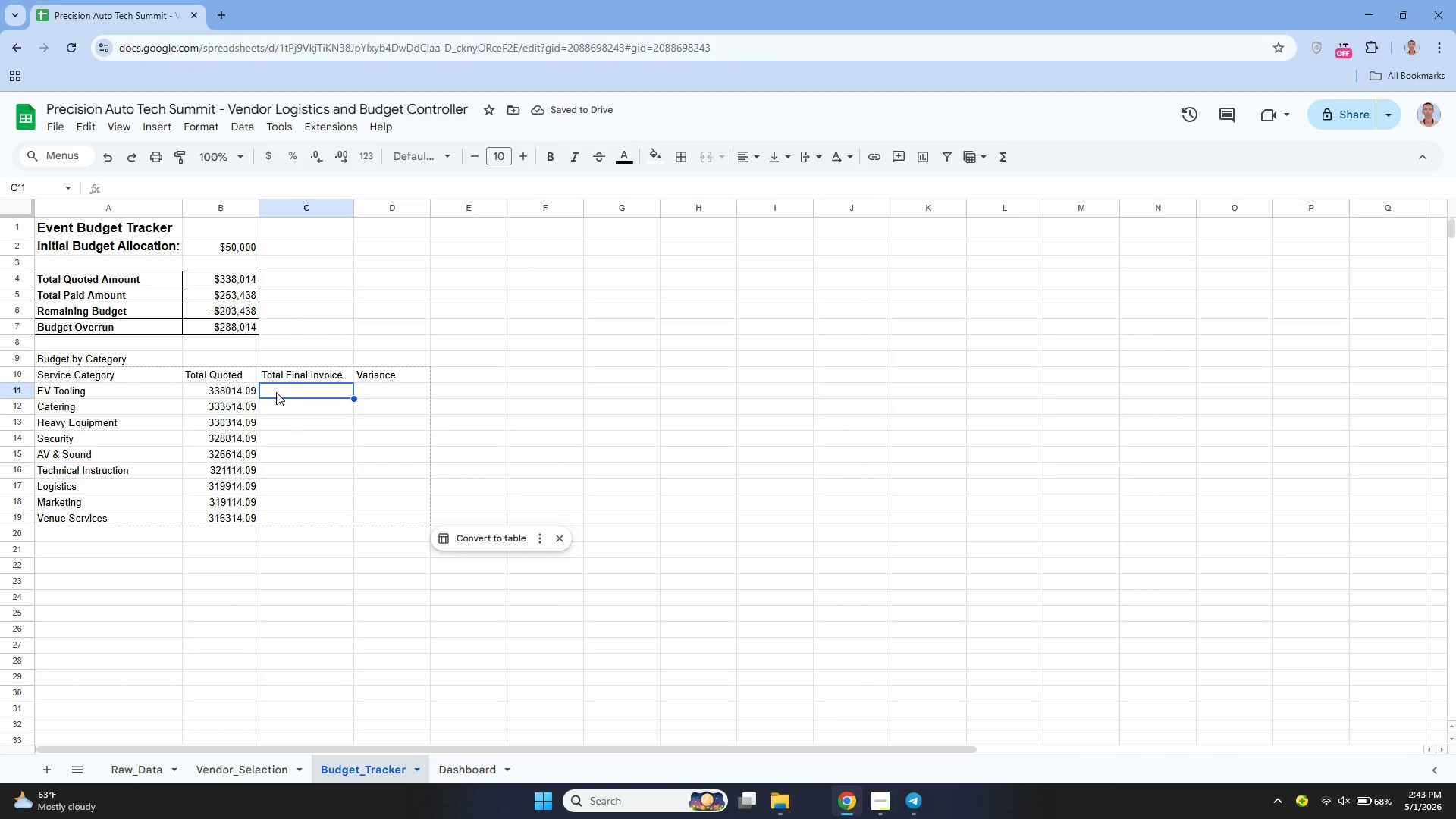 
key(Enter)
 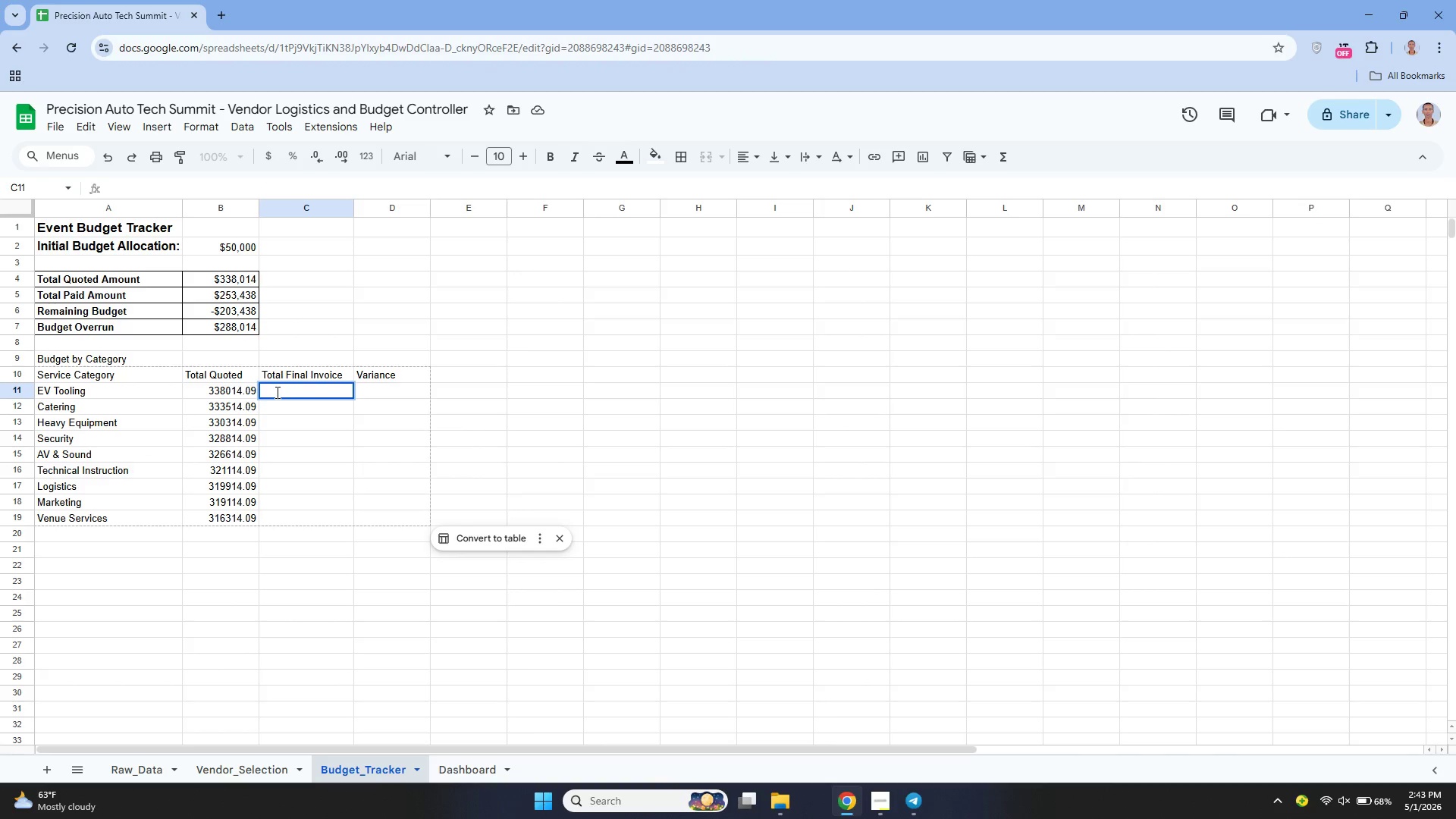 
type(=sumif)
 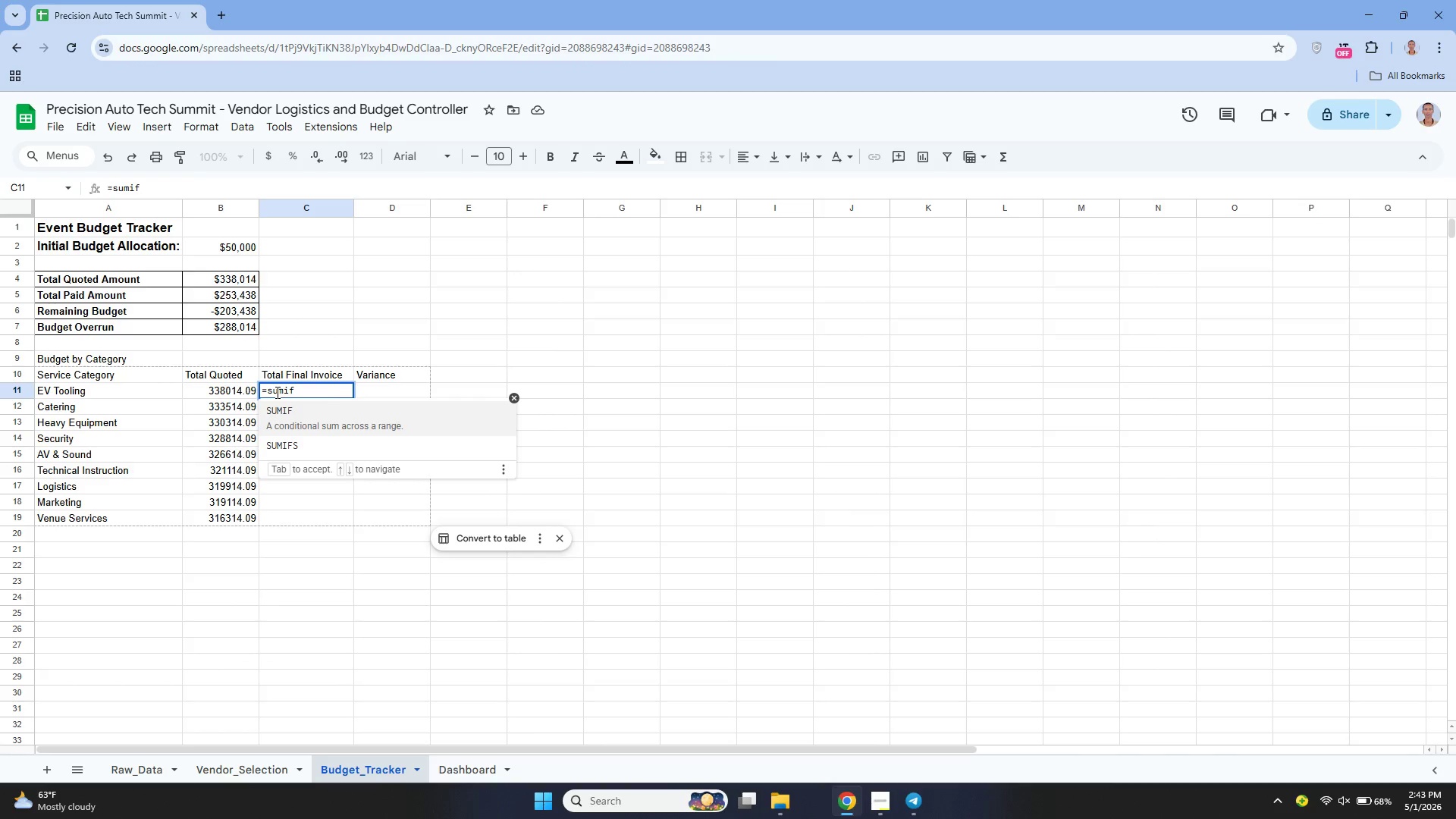 
key(Enter)
 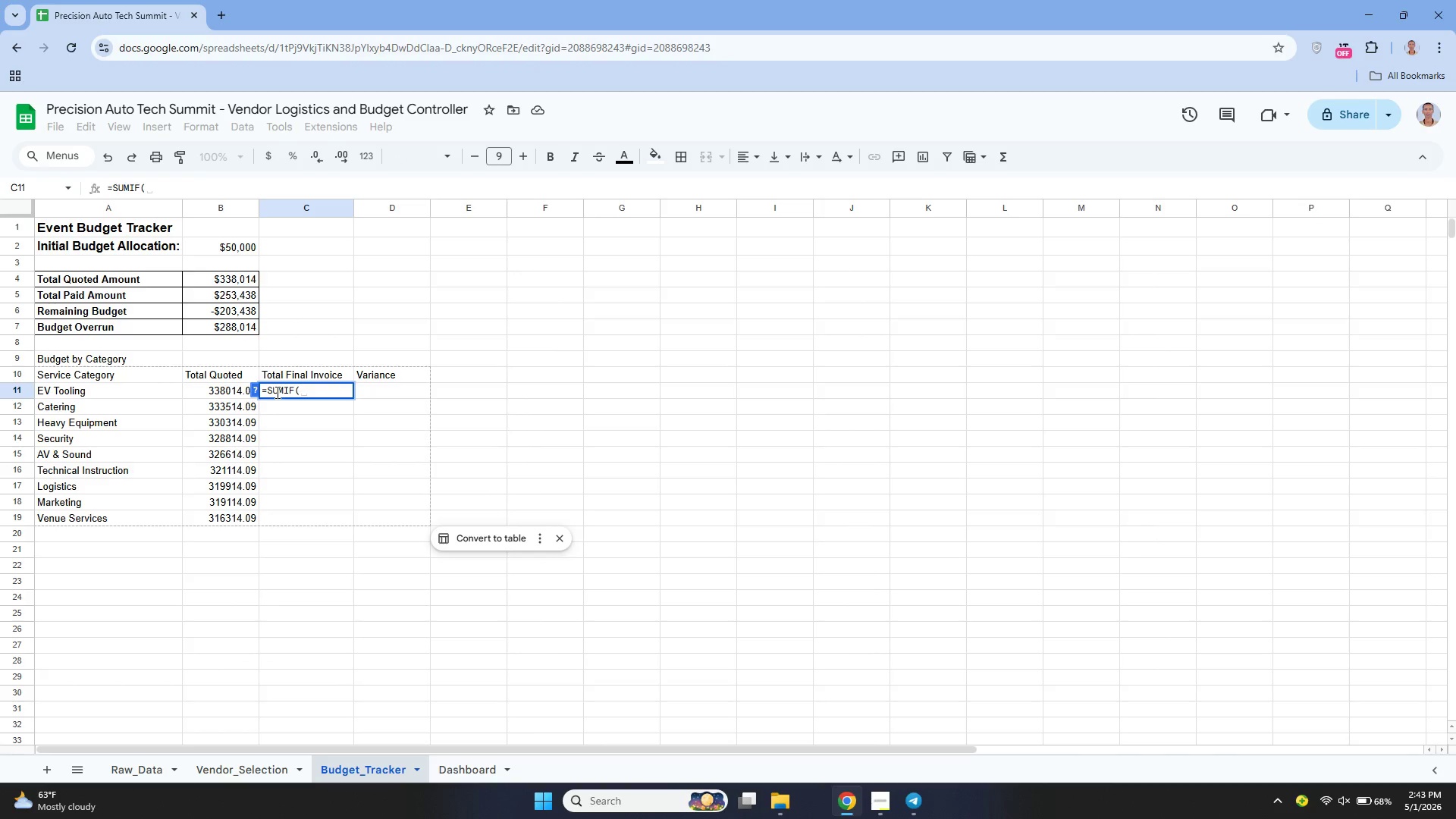 
type(Raw_Data!C2:C101, A11, Raw_Data!F2:F101))
 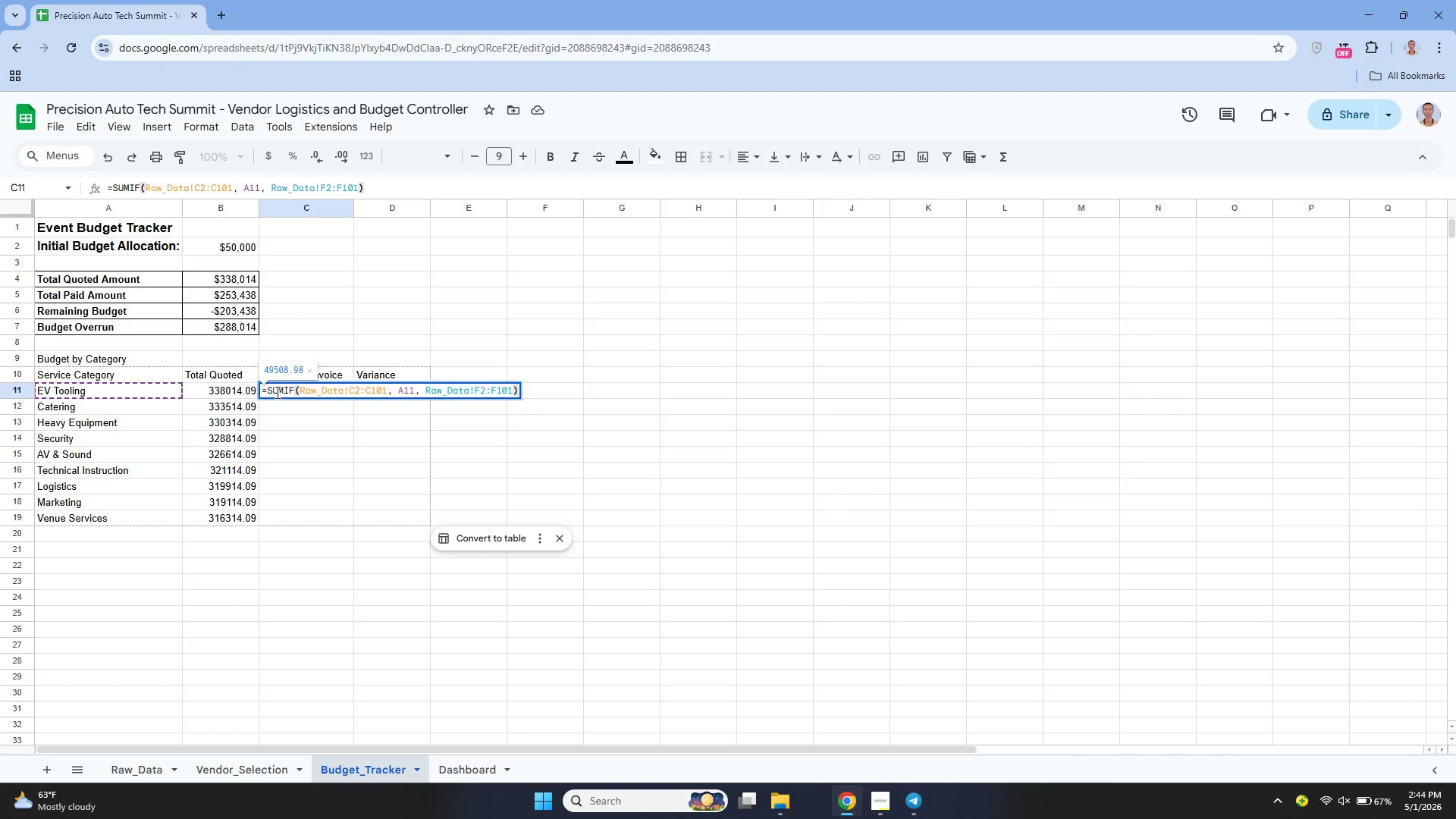 
wait(6.02)
 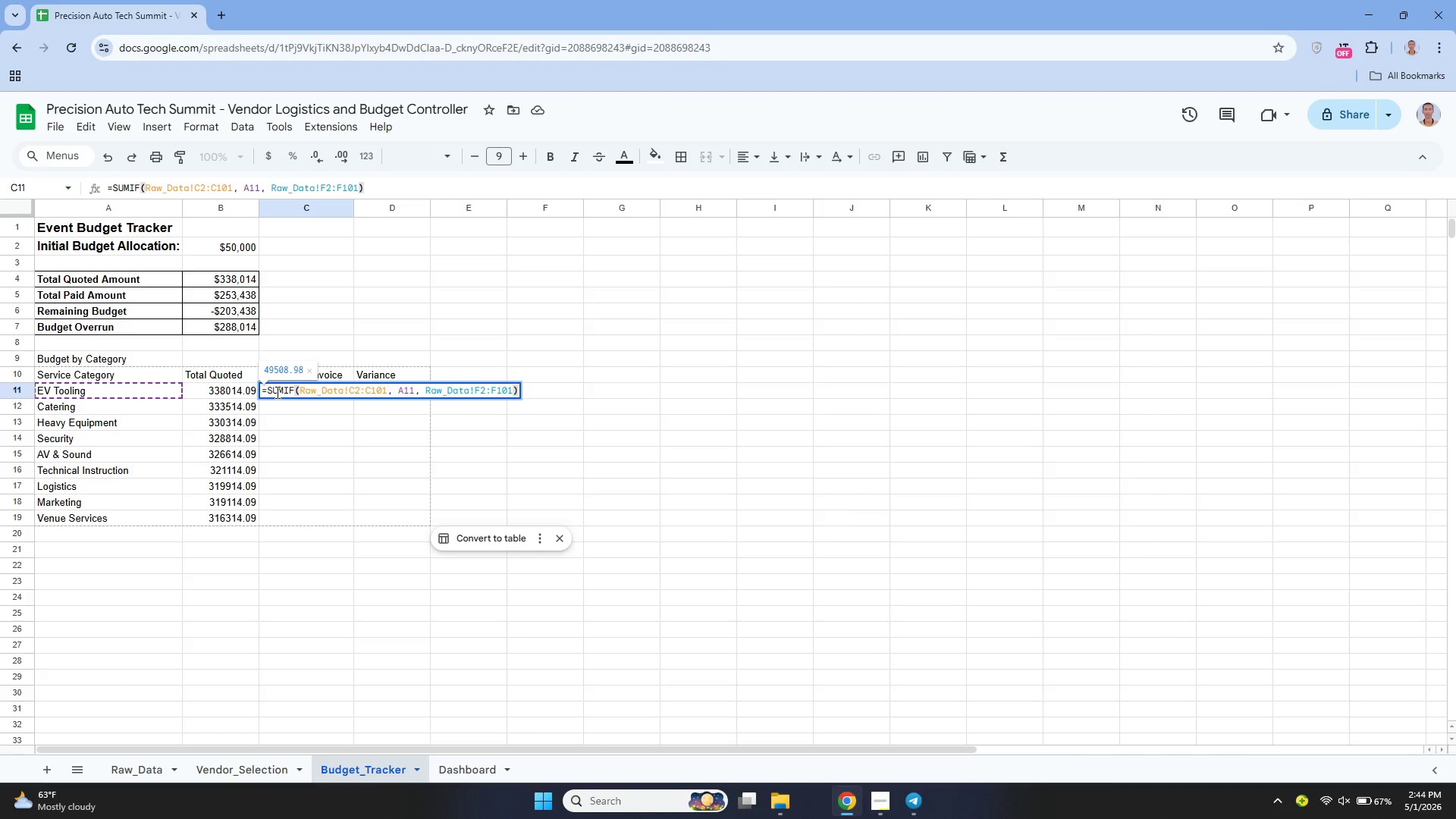 
key(Enter)
 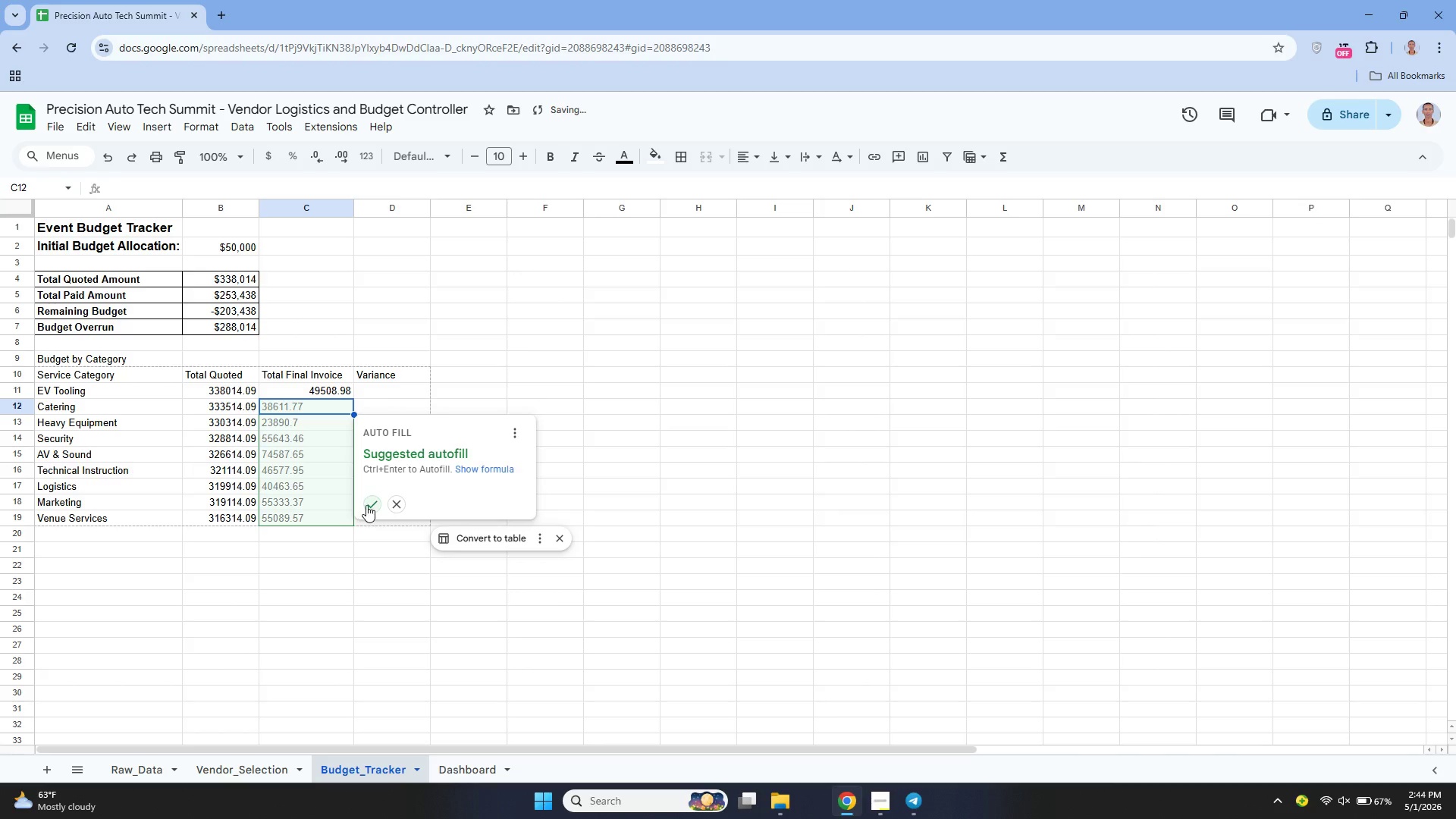 
left_click([367, 505])
 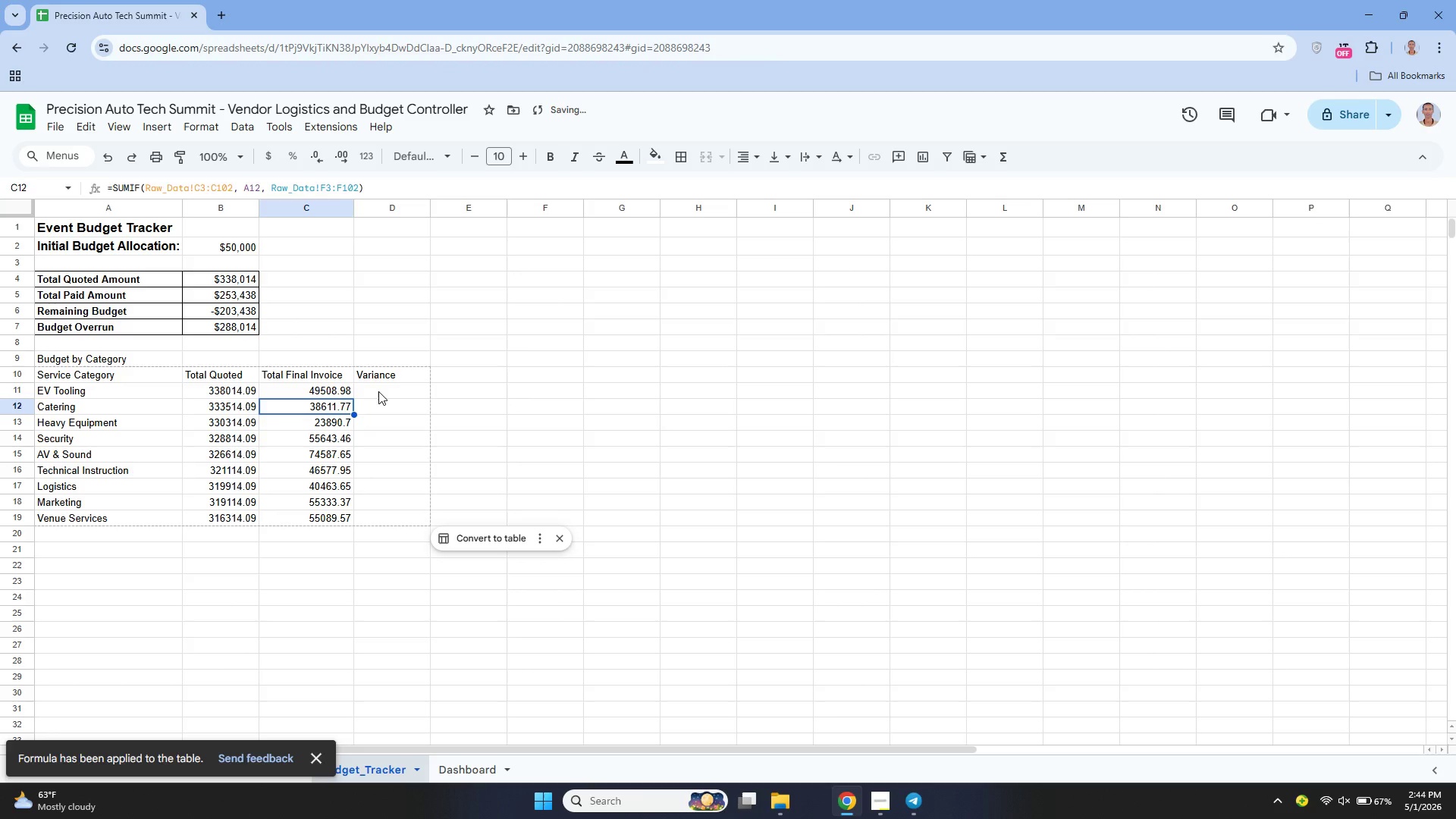 
left_click([378, 391])
 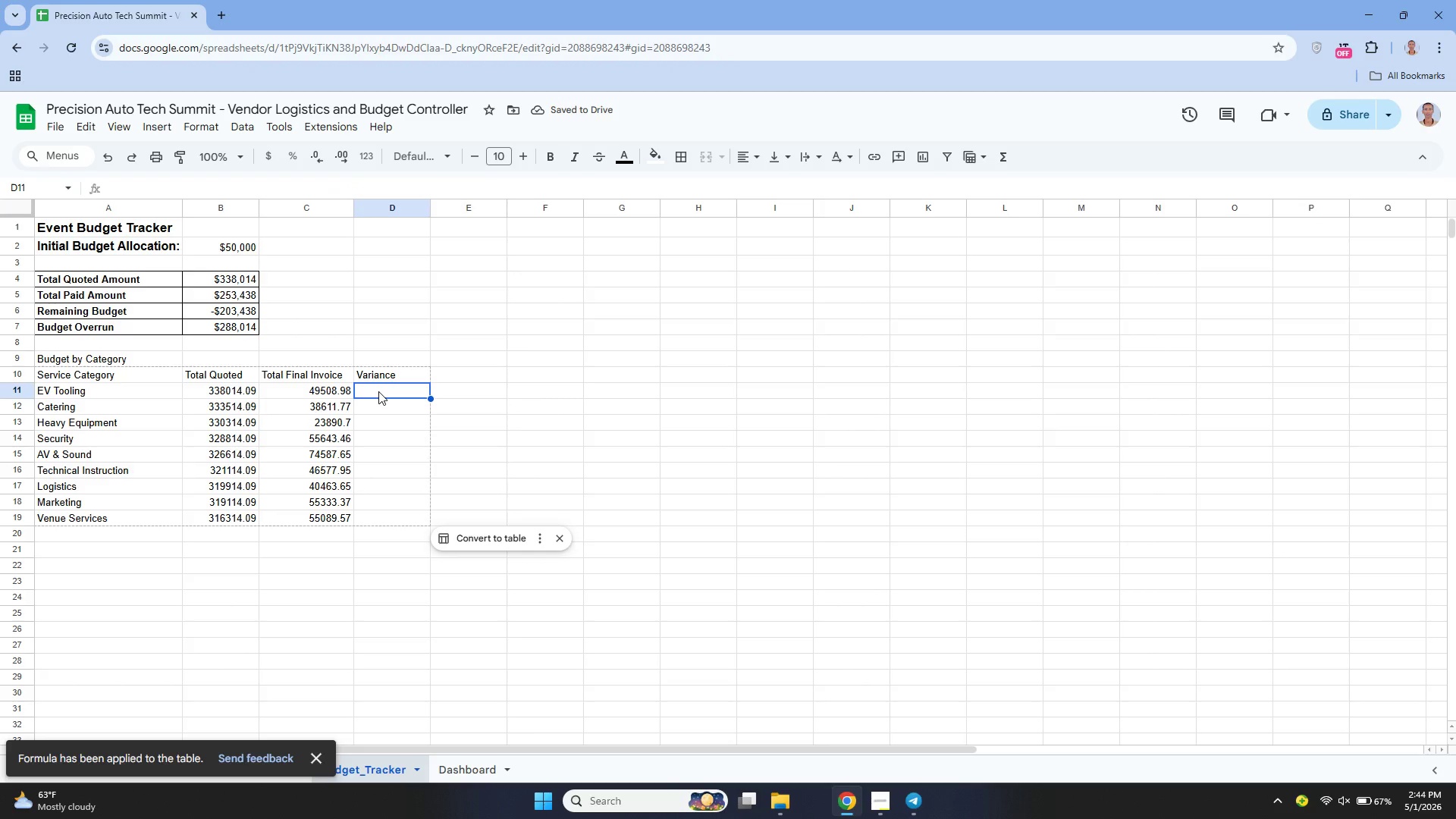 
wait(5.08)
 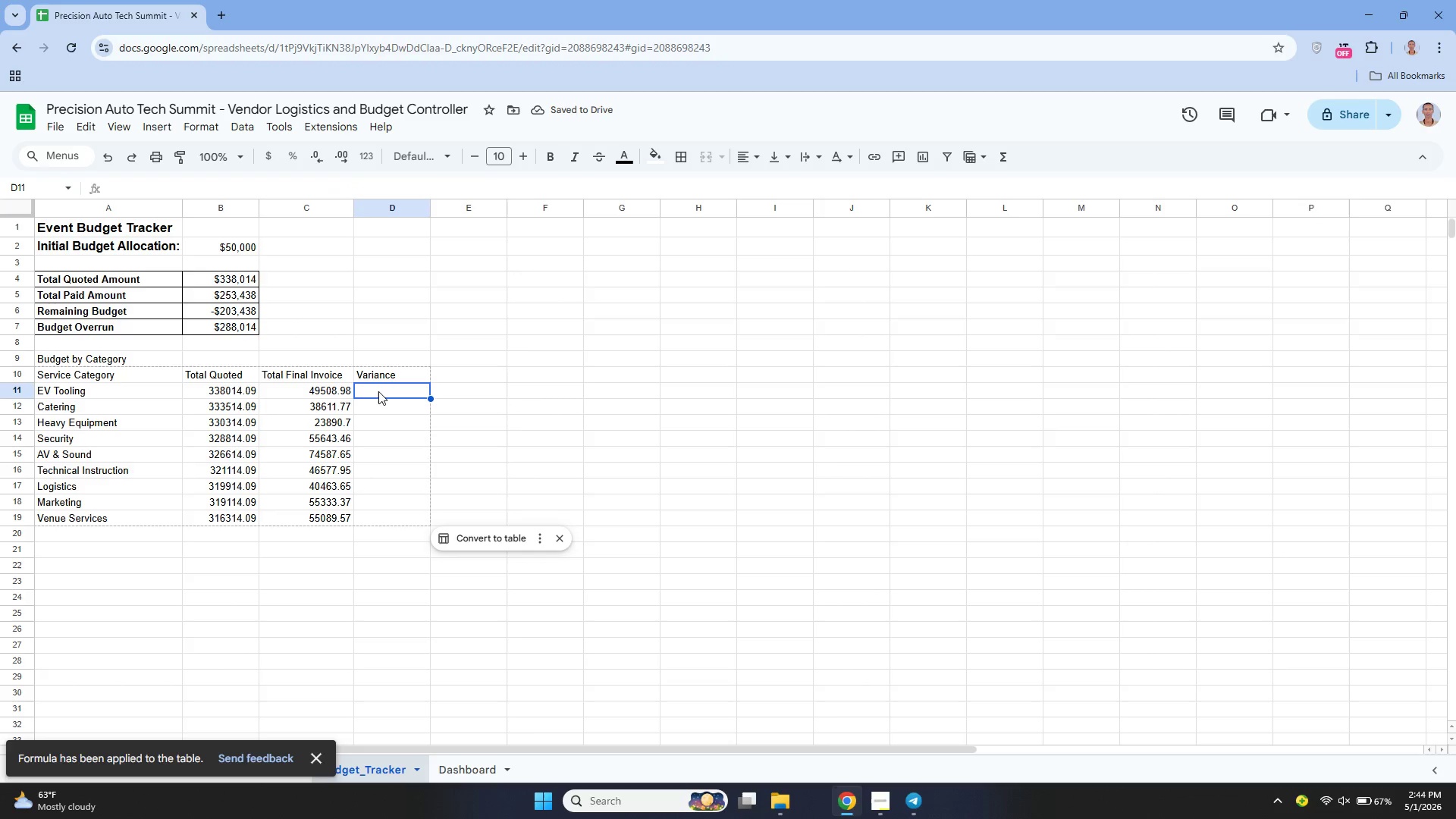 
type(=c11 -)
key(Backspace)
key(Backspace)
key(Backspace)
key(Backspace)
key(Backspace)
type(C11 - B11)
 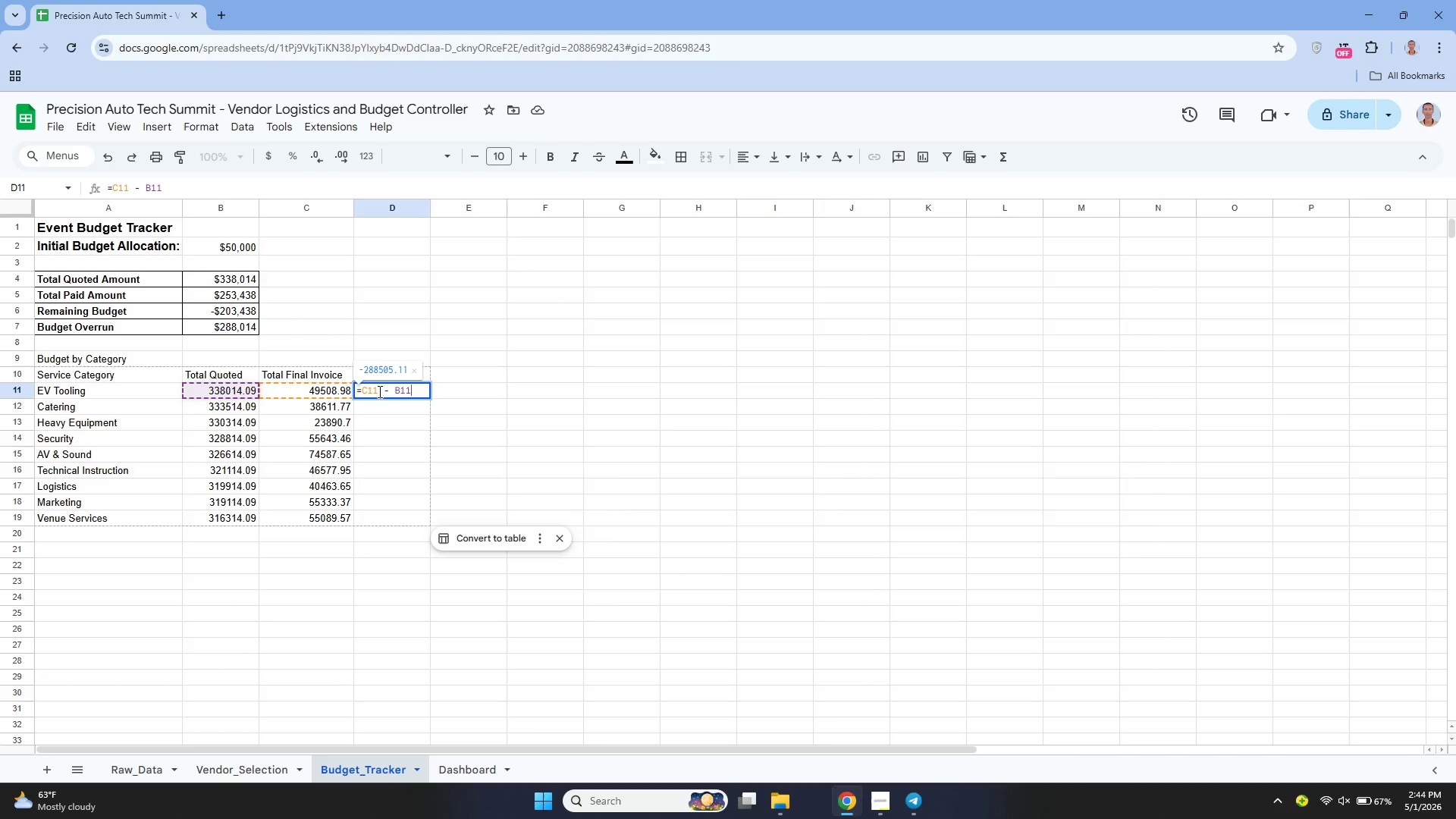 
key(Enter)
 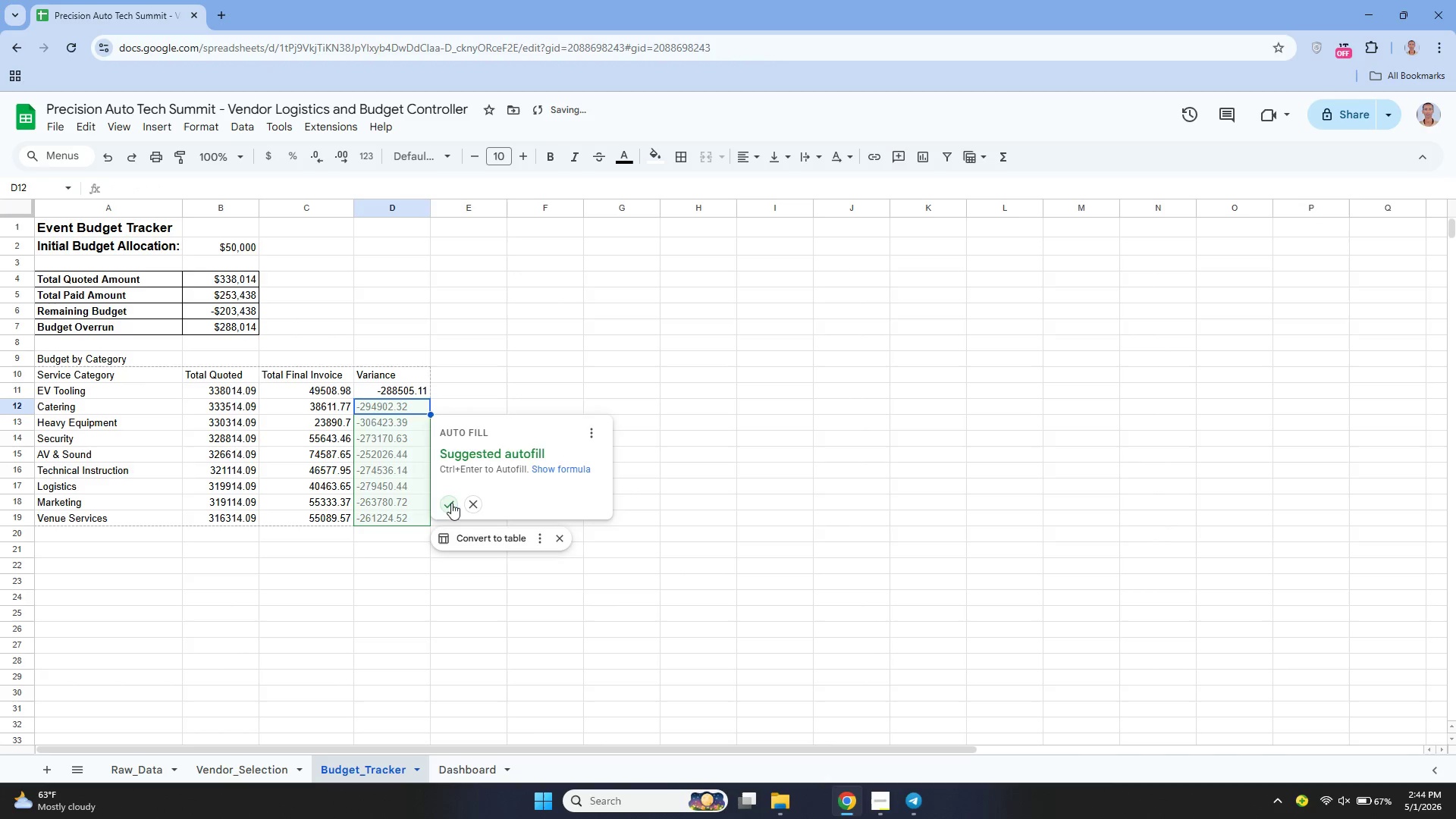 
left_click([452, 503])
 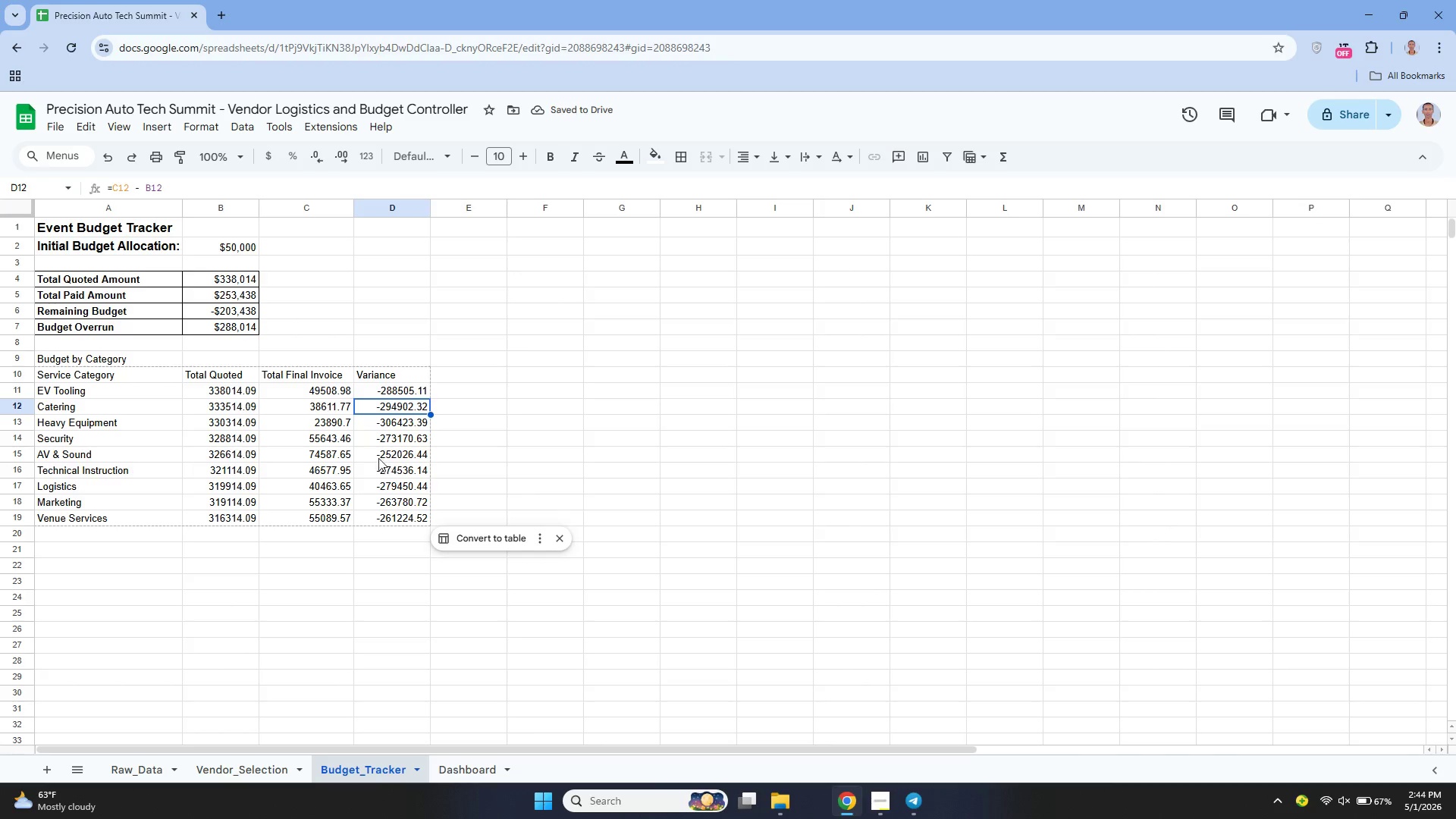 
wait(5.08)
 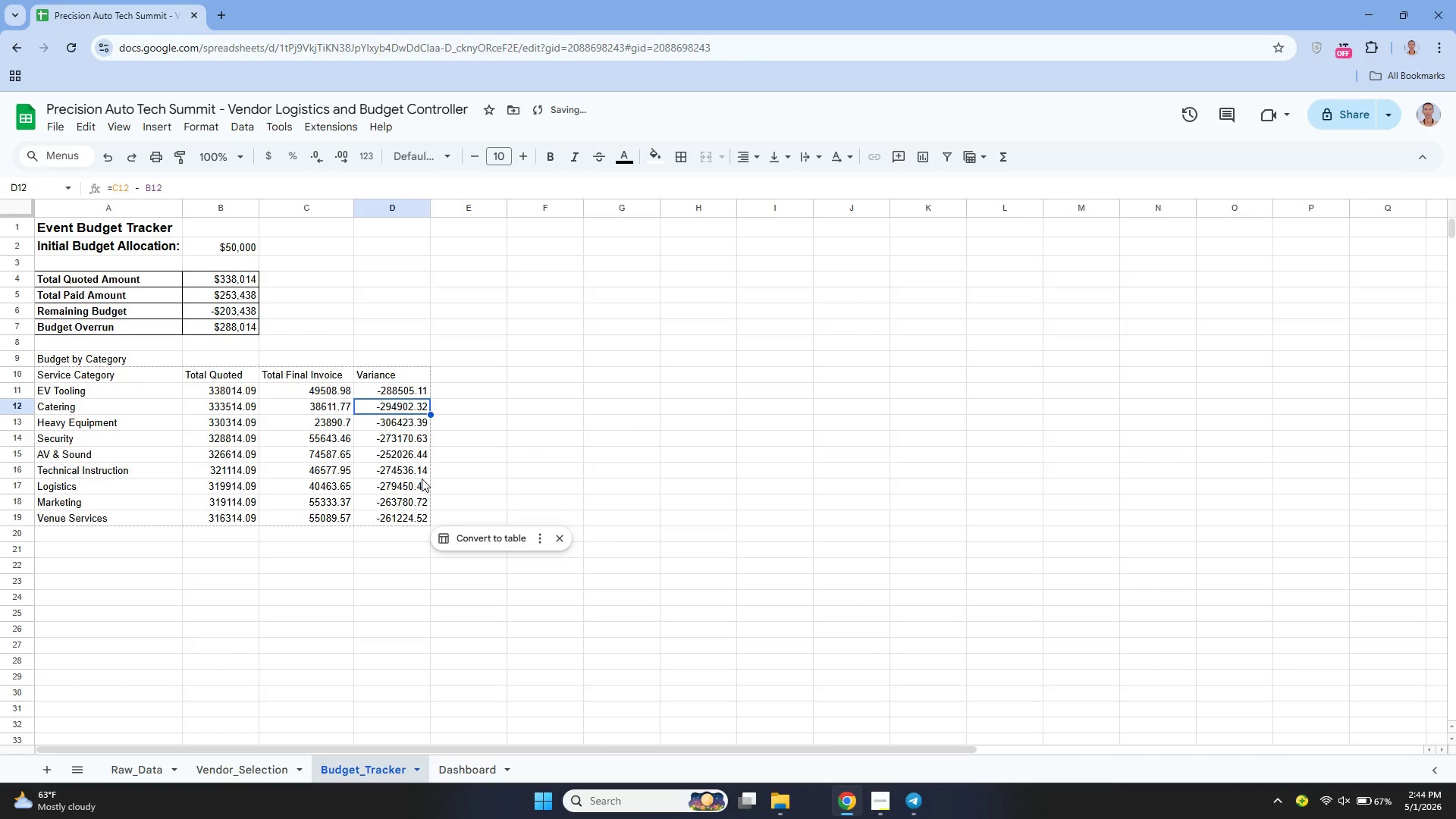 
left_click_drag(start_coordinate=[241, 387], to_coordinate=[386, 516])
 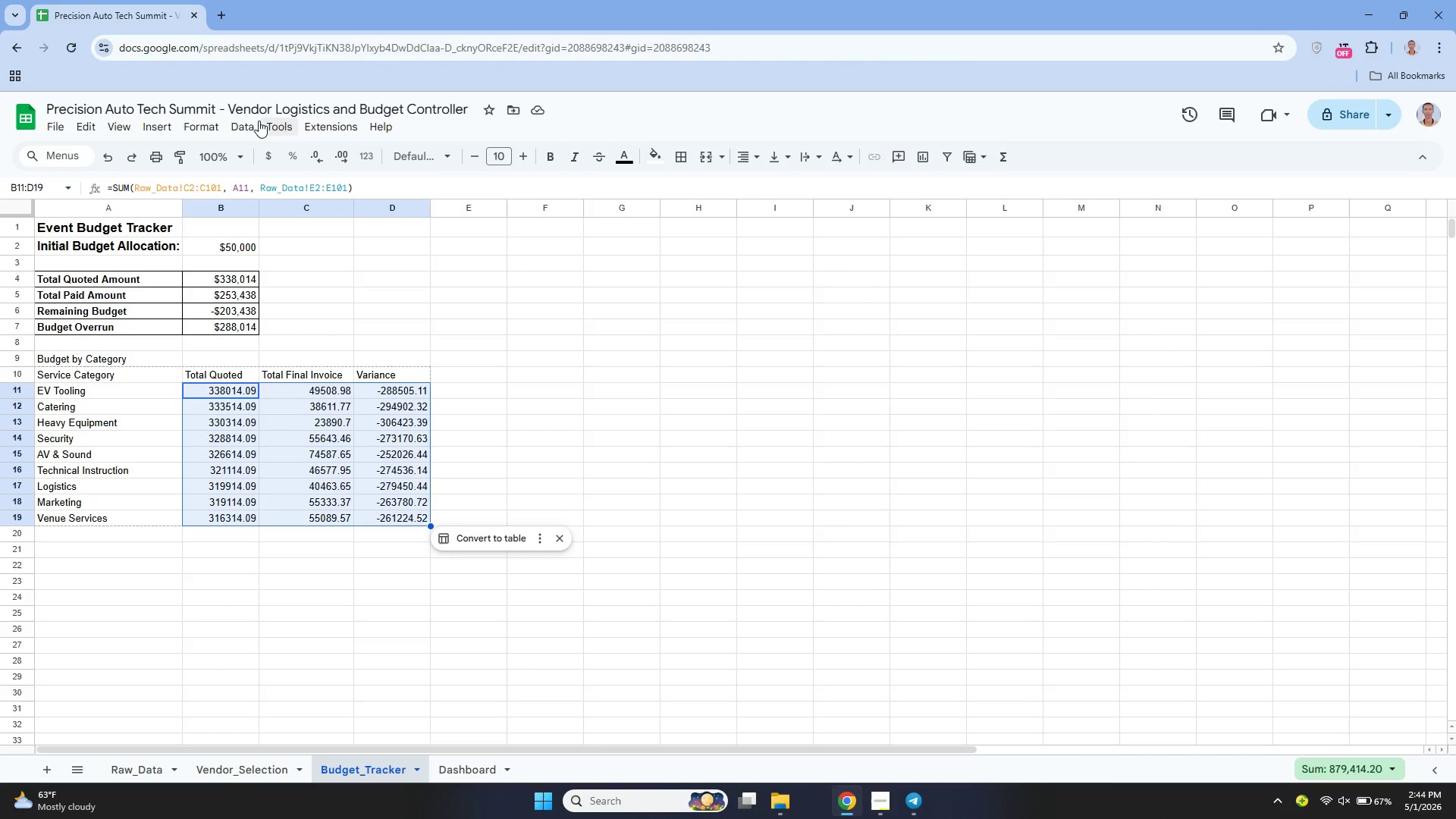 
left_click([251, 121])
 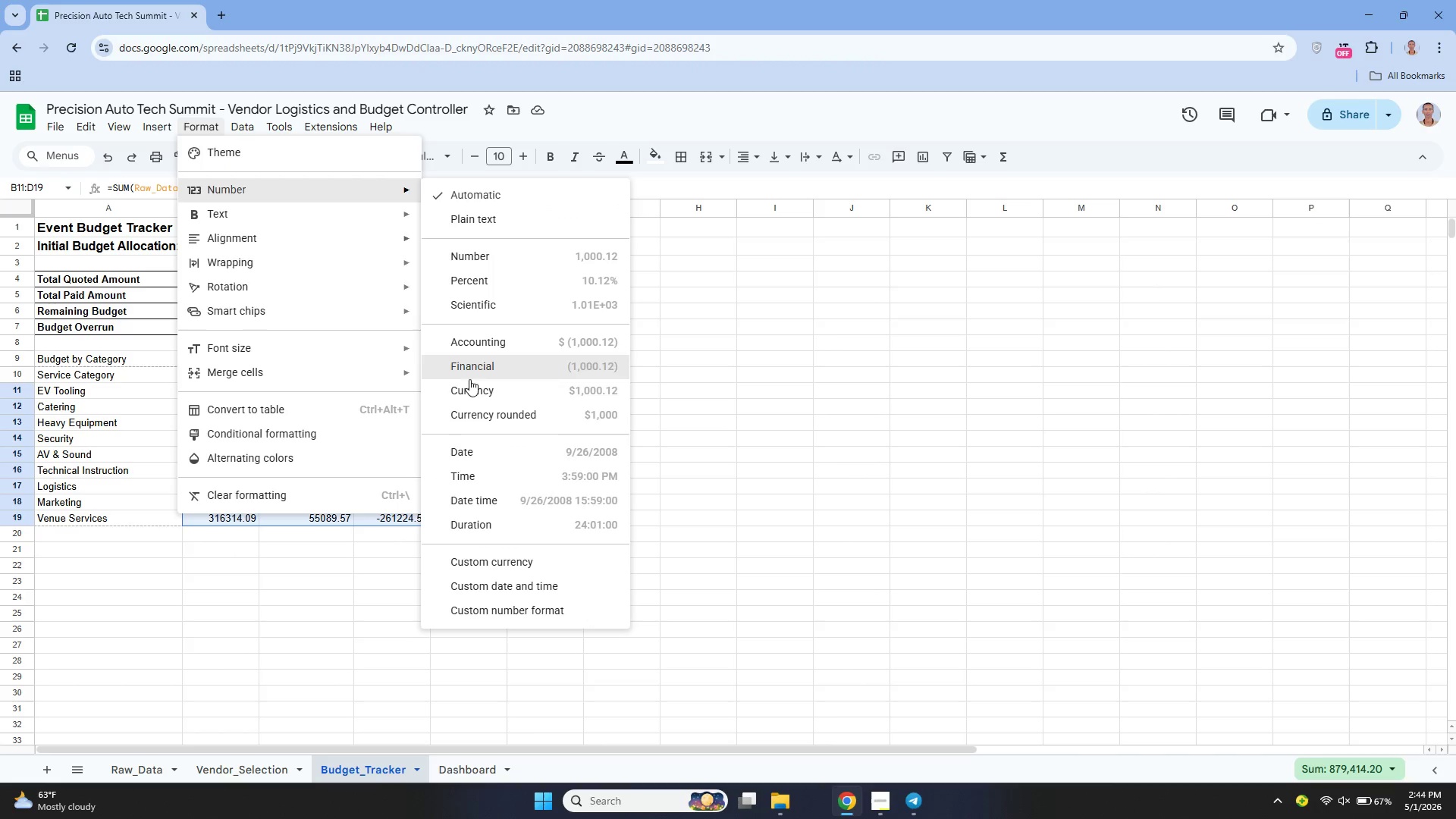 
left_click([483, 419])
 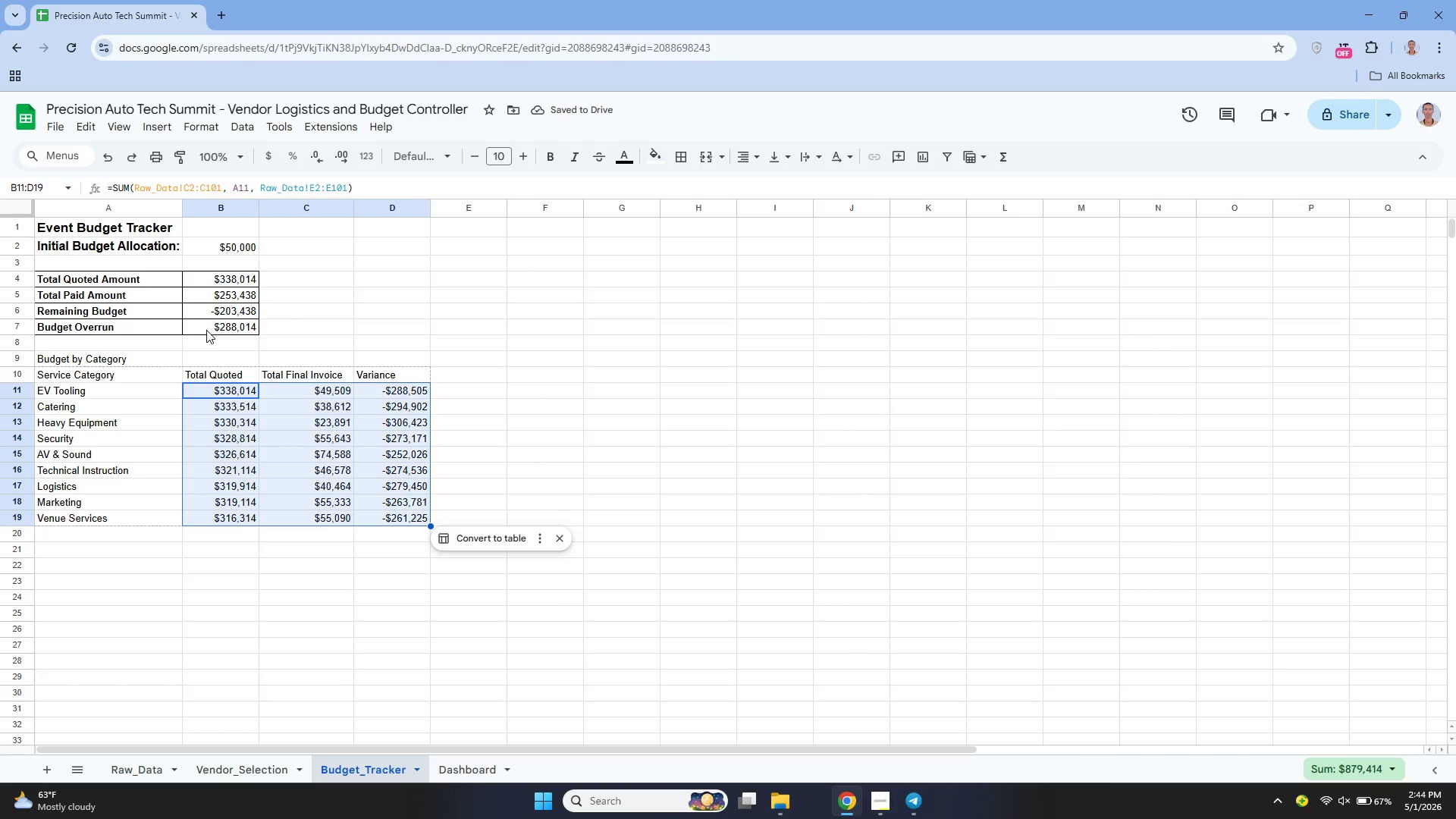 
wait(5.05)
 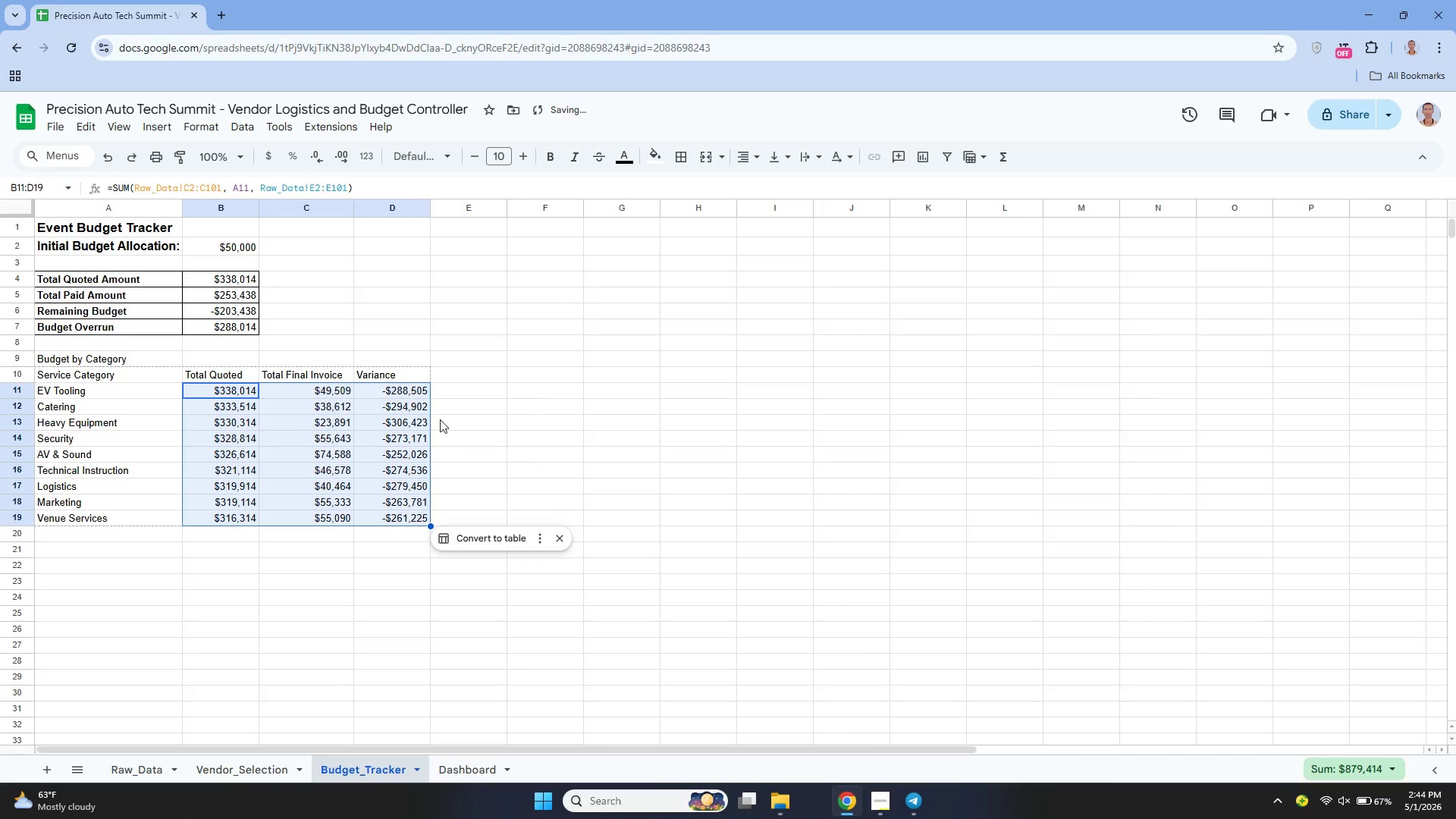 
left_click([151, 281])
 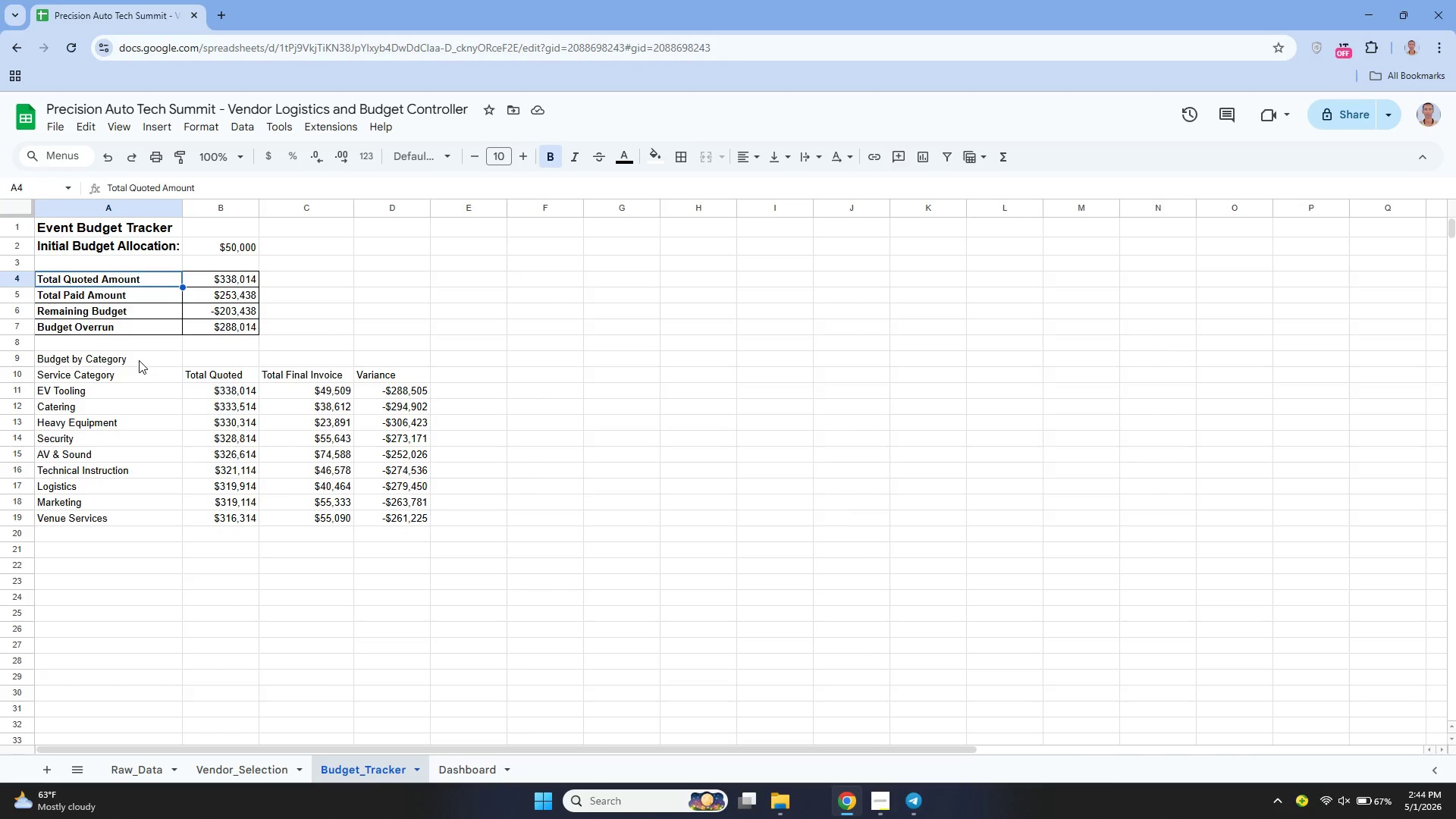 
left_click([139, 360])
 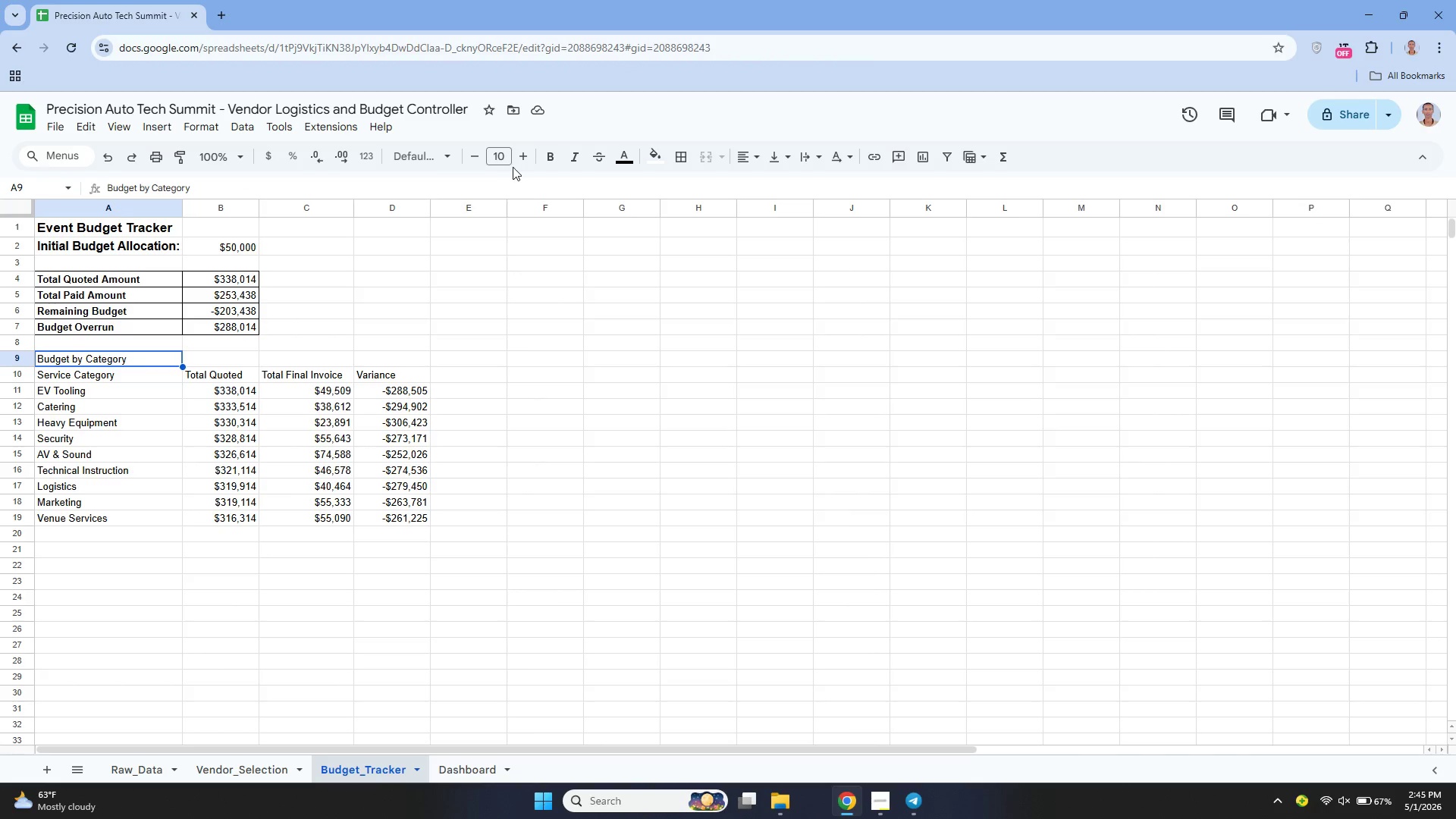 
wait(5.08)
 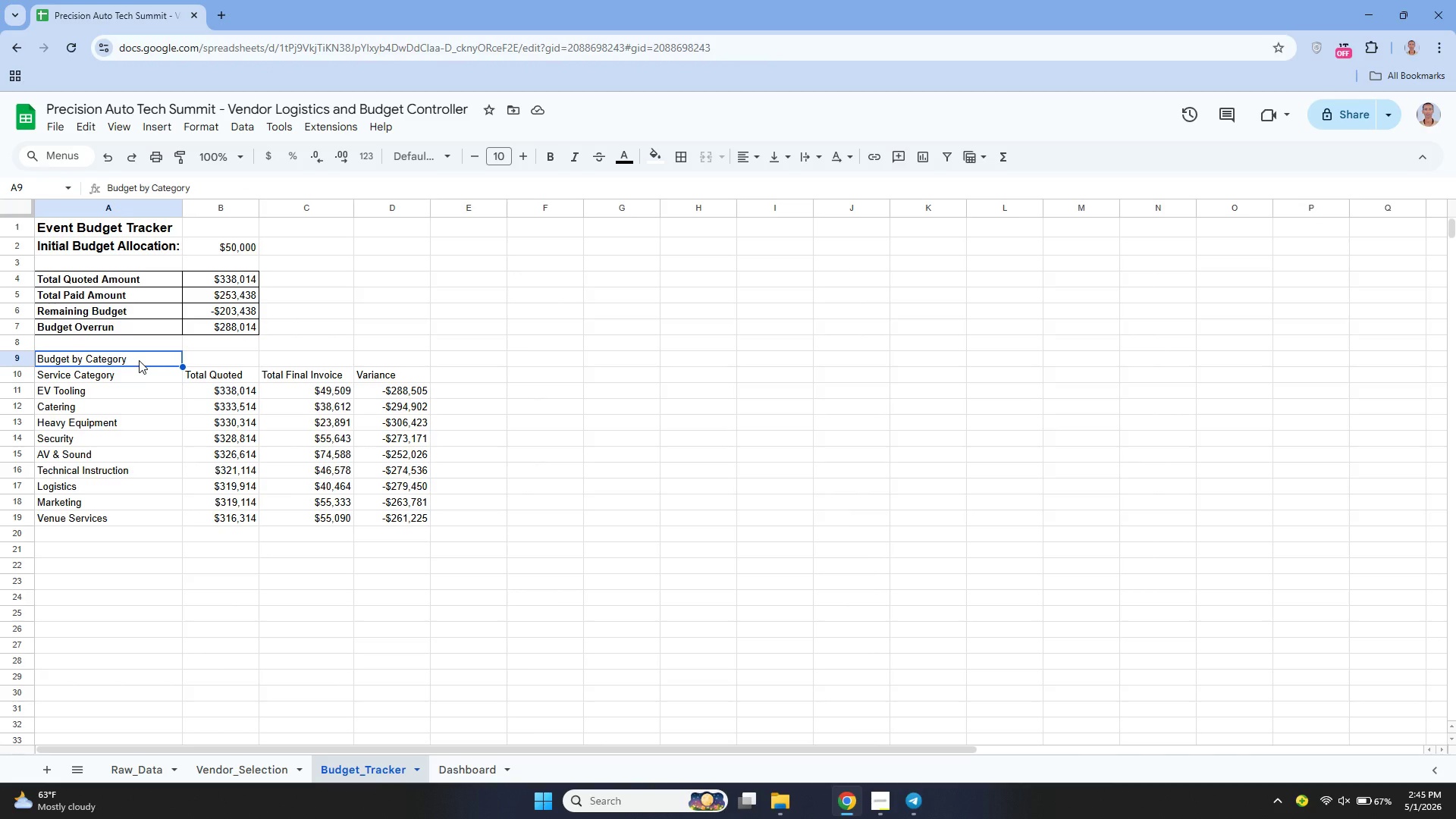 
left_click([553, 157])
 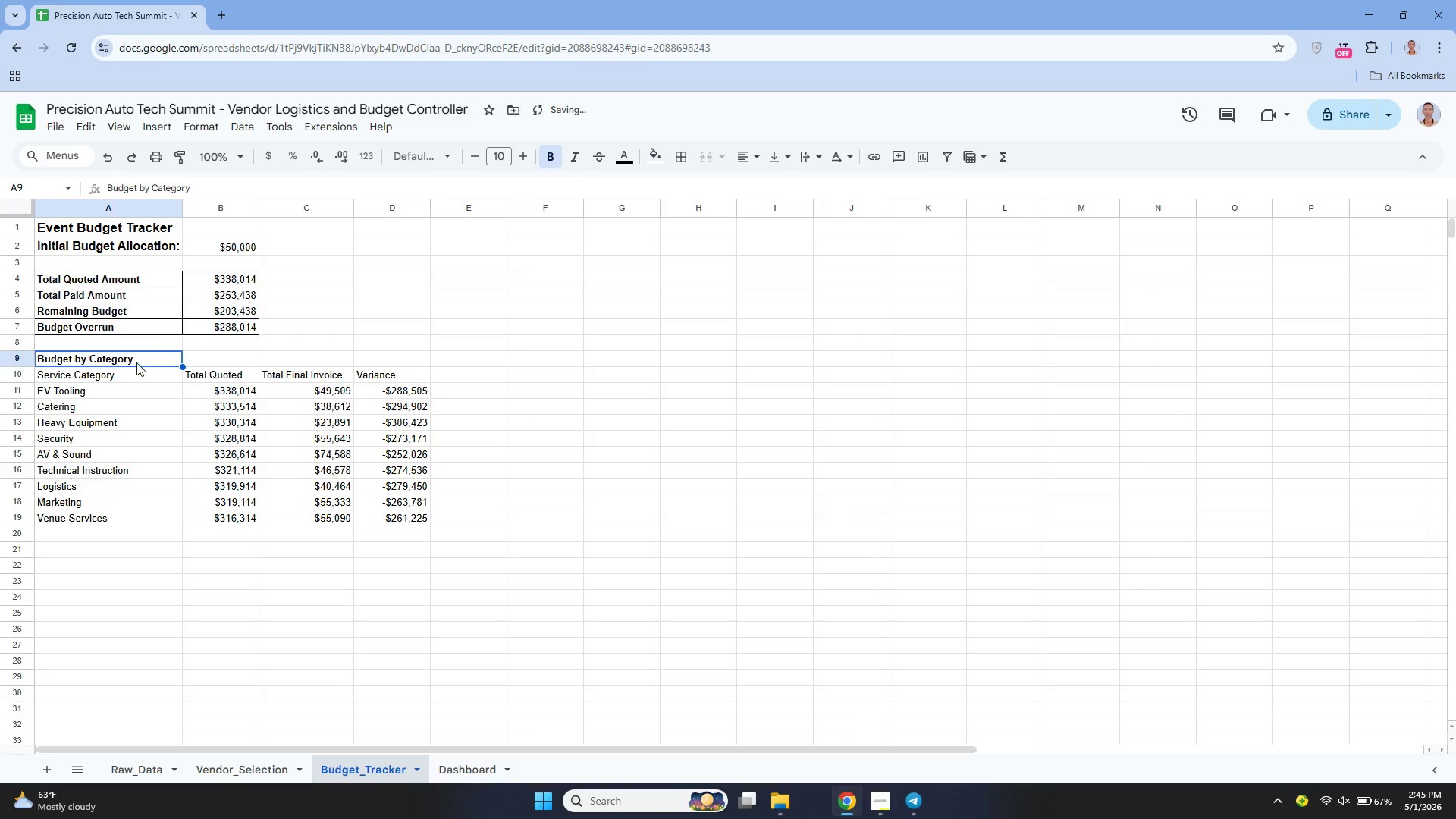 
left_click([121, 375])
 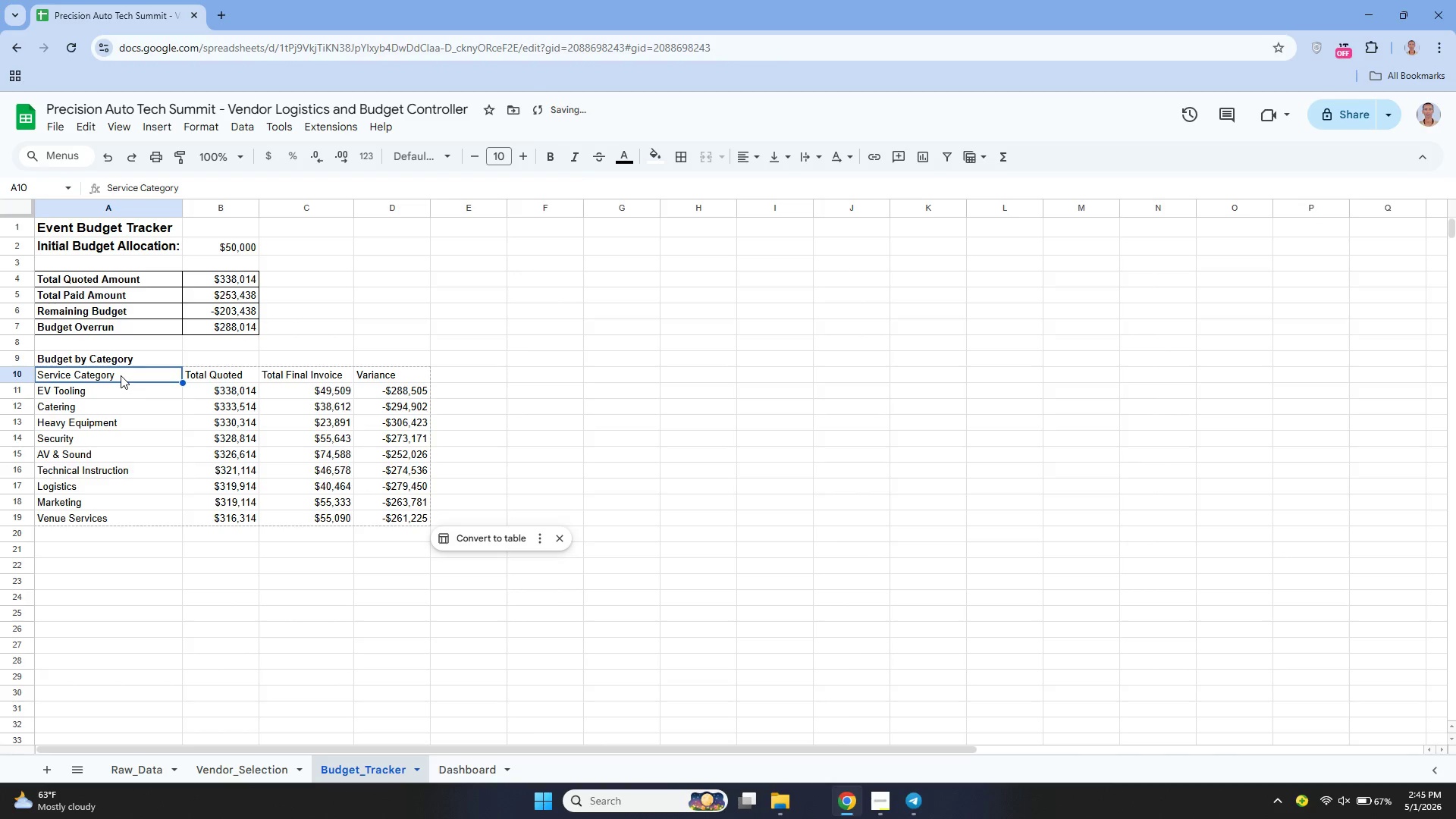 
left_click_drag(start_coordinate=[121, 375], to_coordinate=[372, 372])
 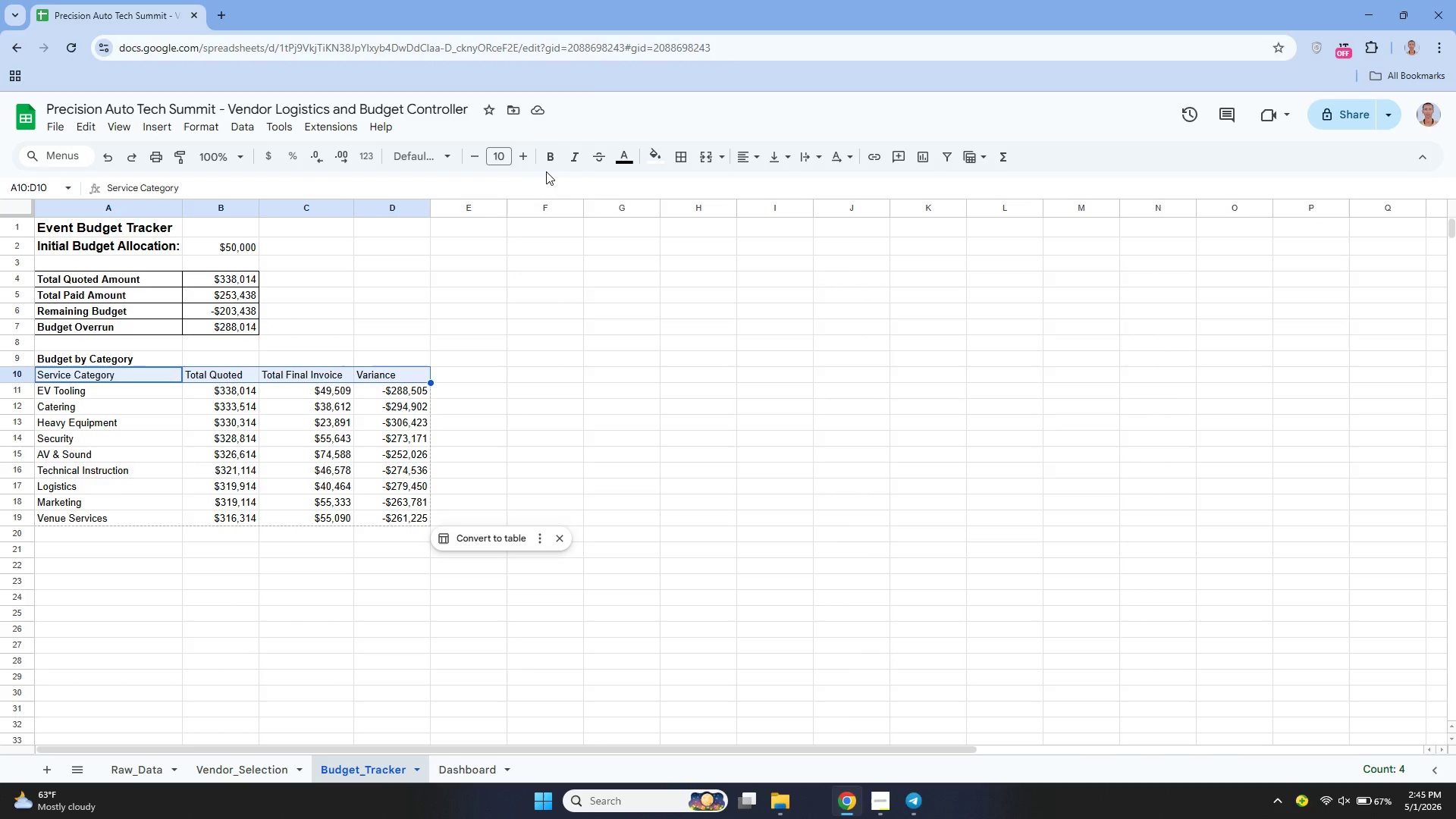 
left_click([361, 379])
 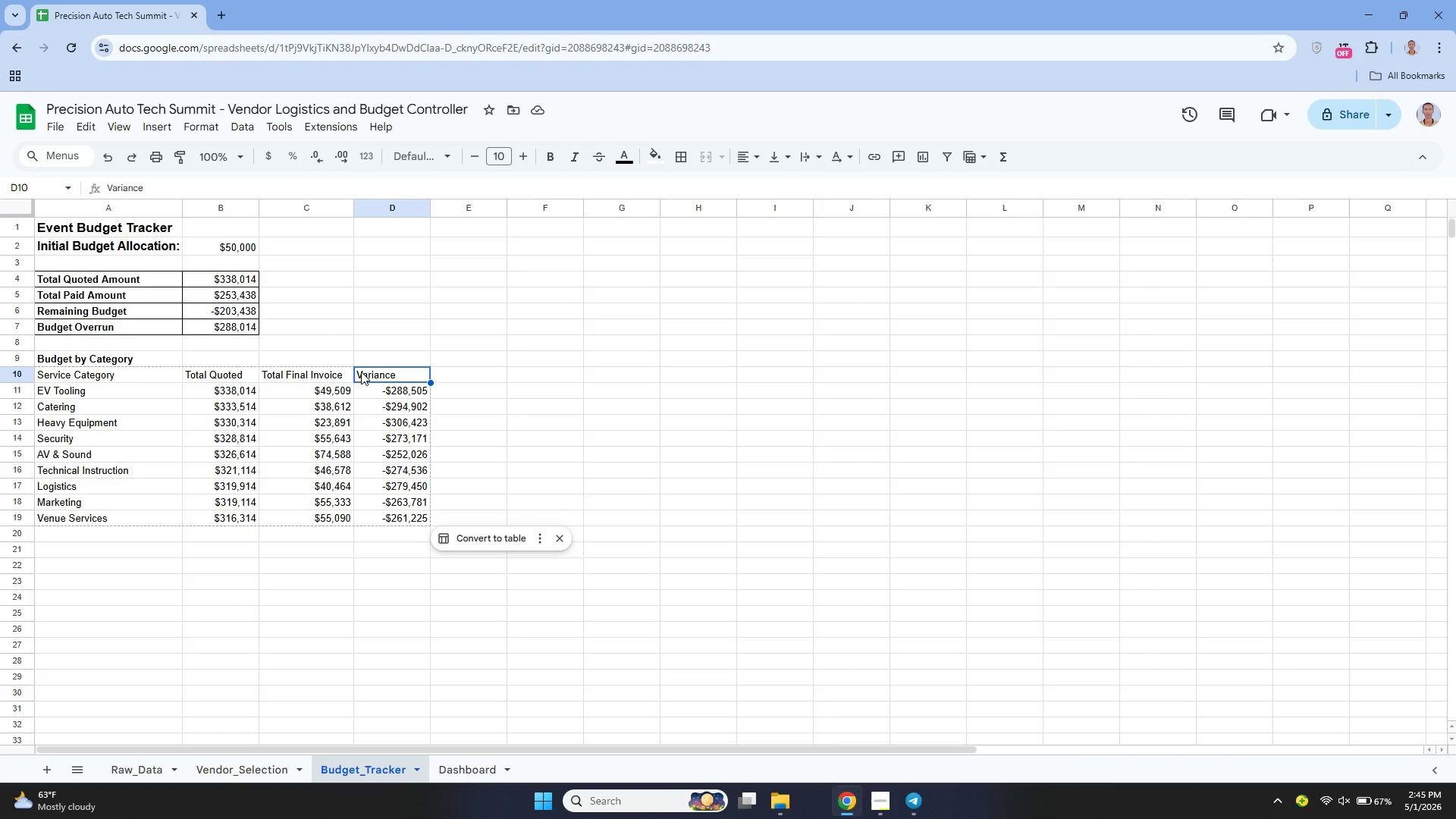 
wait(13.61)
 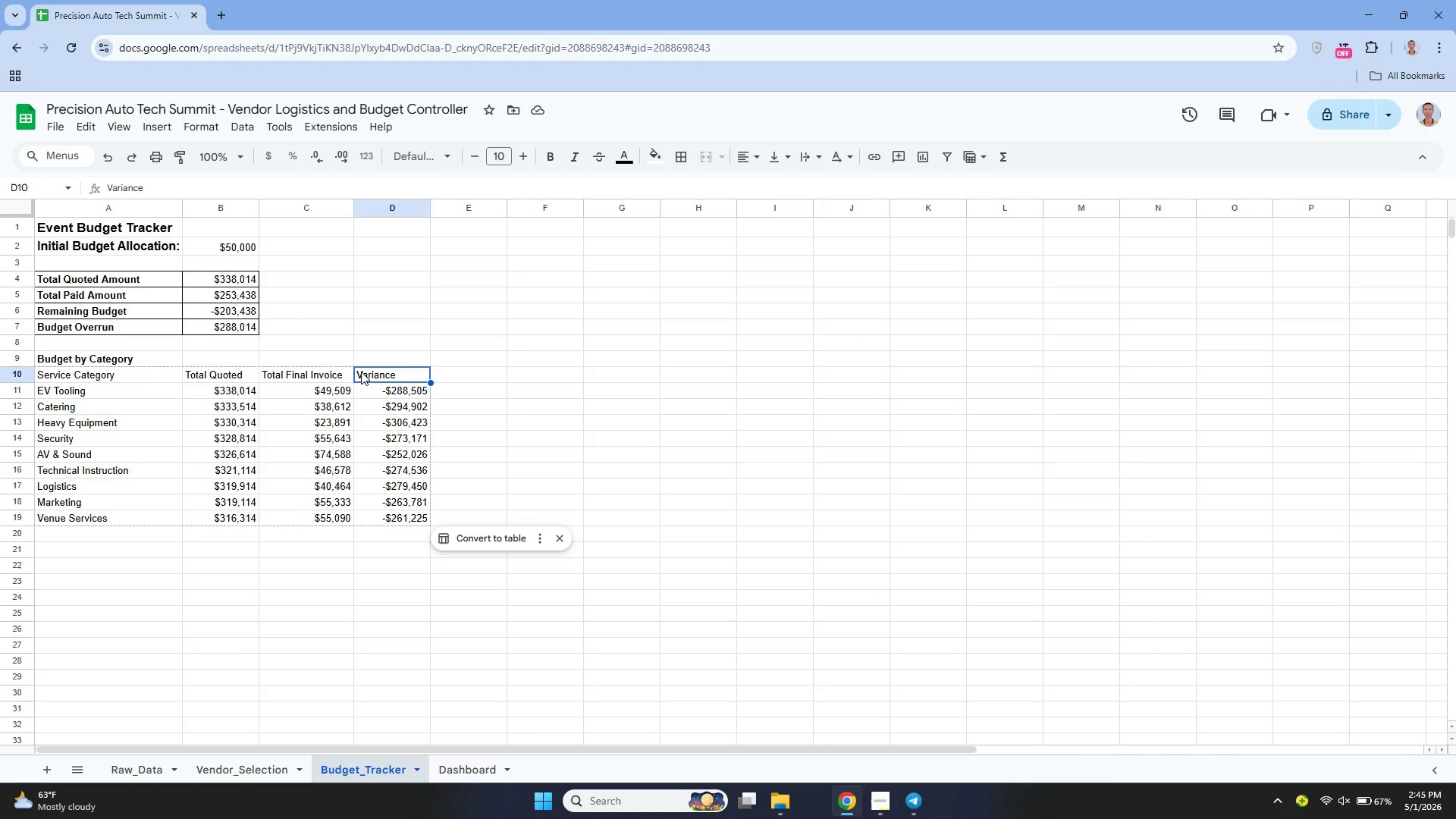 
left_click([410, 398])
 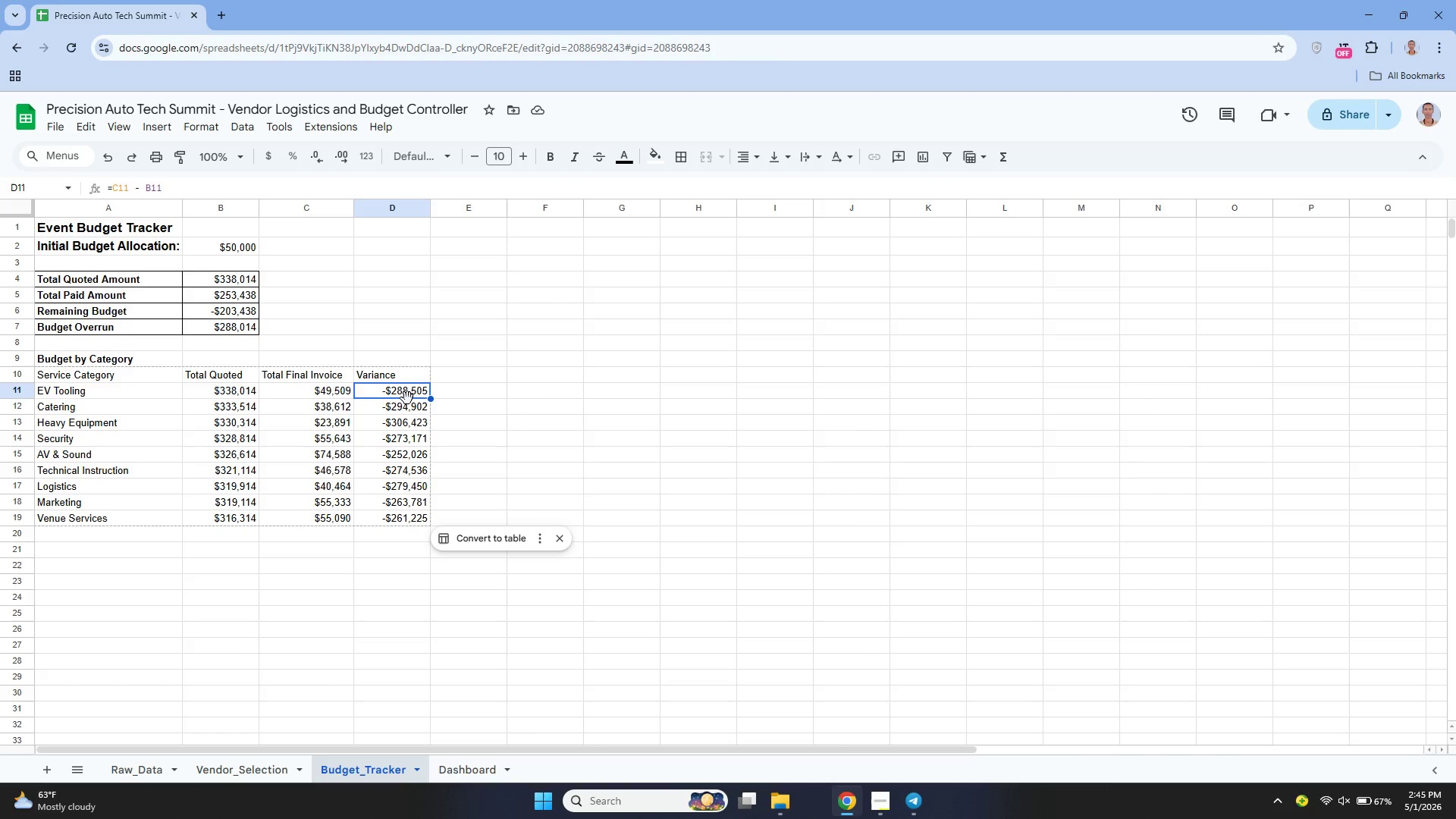 
left_click_drag(start_coordinate=[403, 397], to_coordinate=[400, 585])
 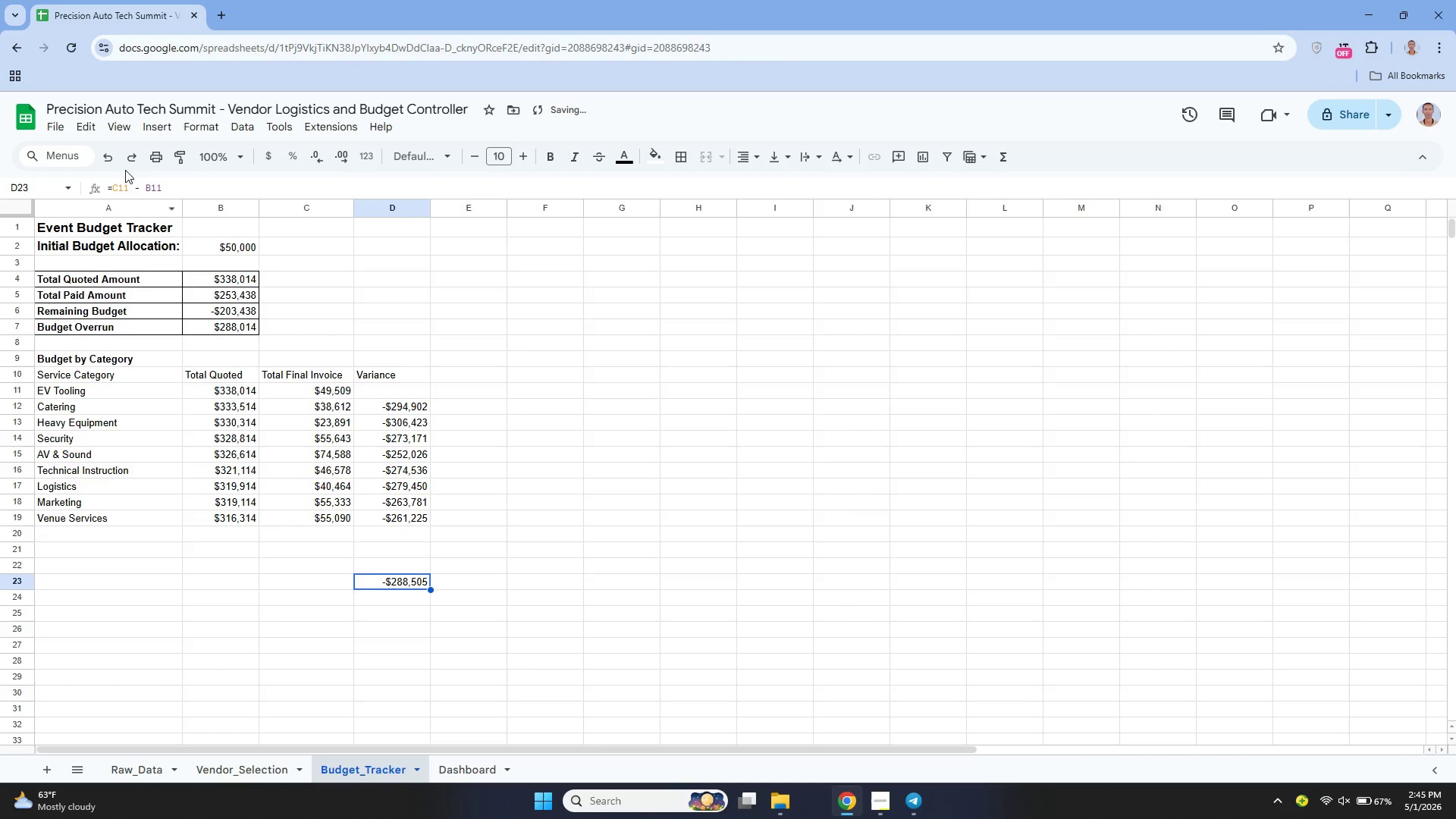 
left_click([115, 160])
 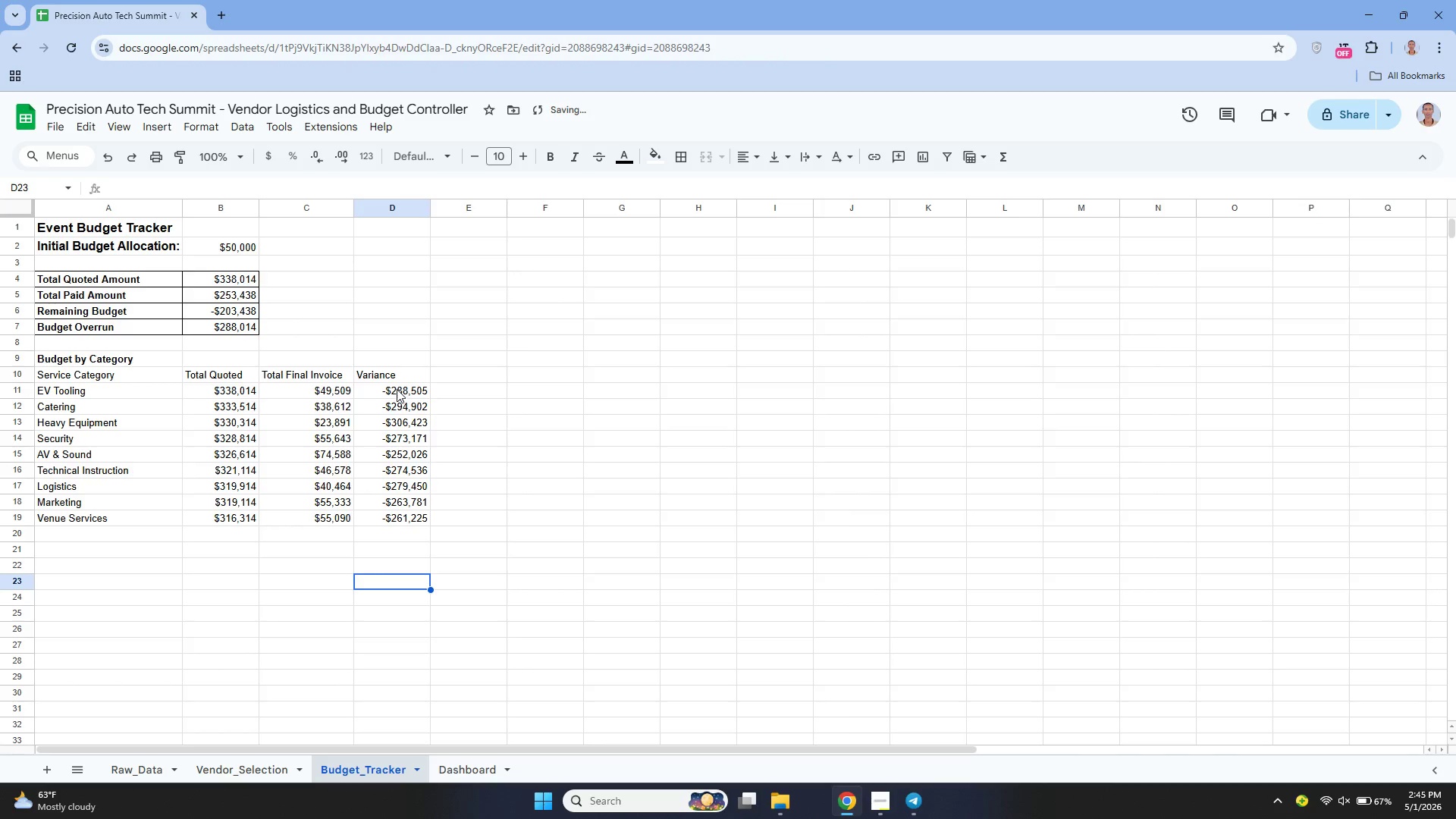 
left_click_drag(start_coordinate=[397, 388], to_coordinate=[400, 517])
 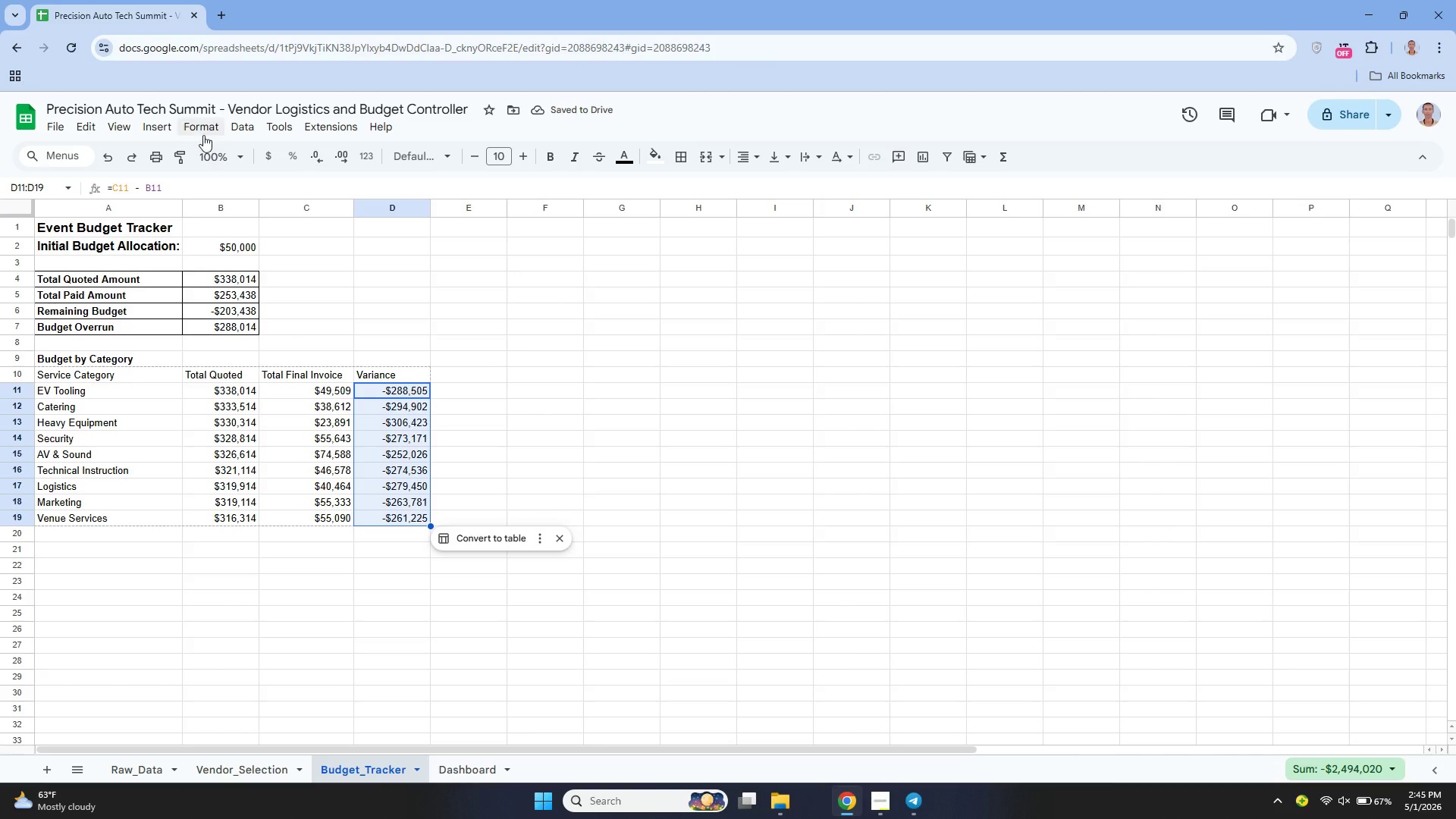 
left_click([203, 133])
 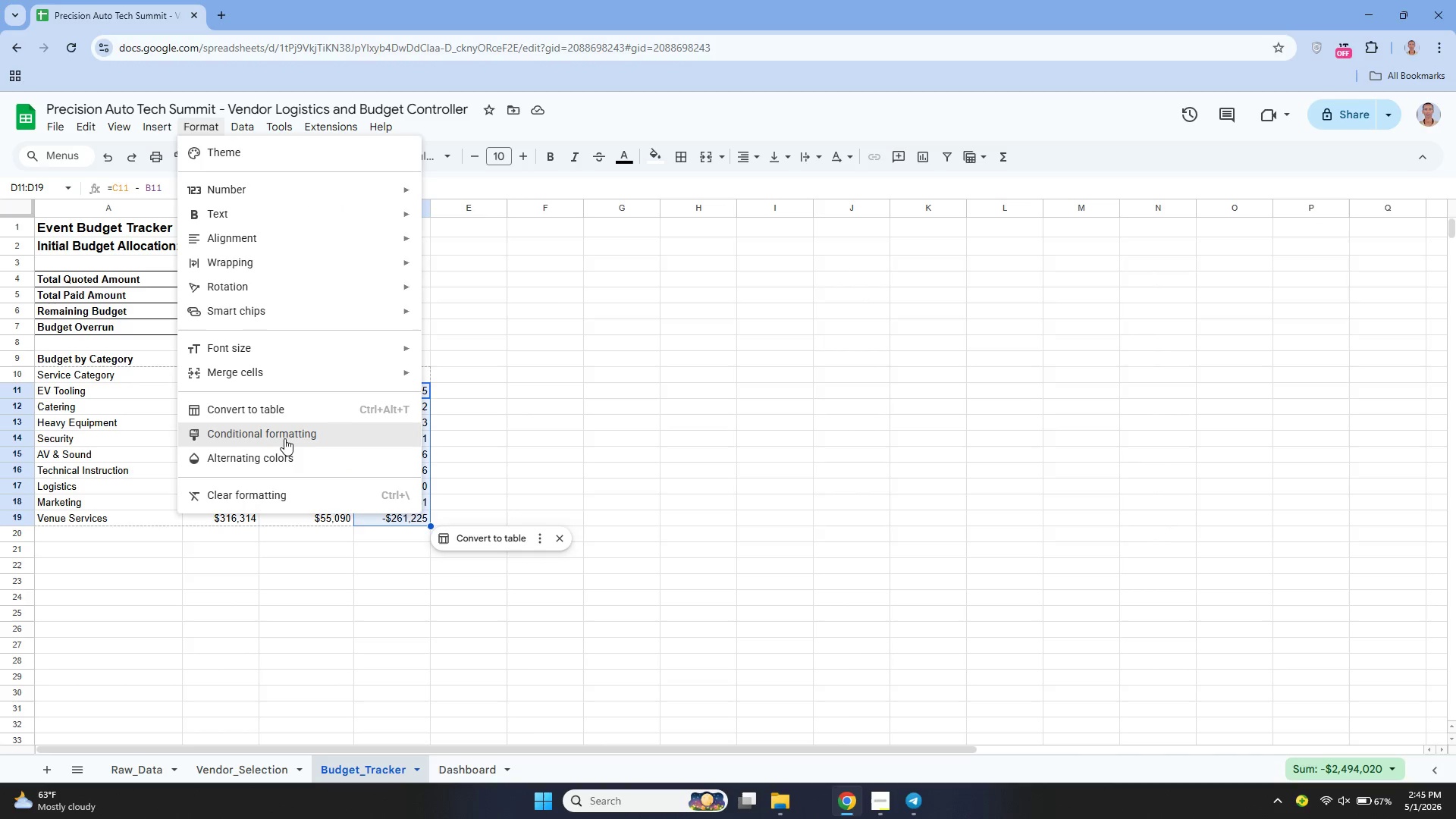 
left_click([284, 438])
 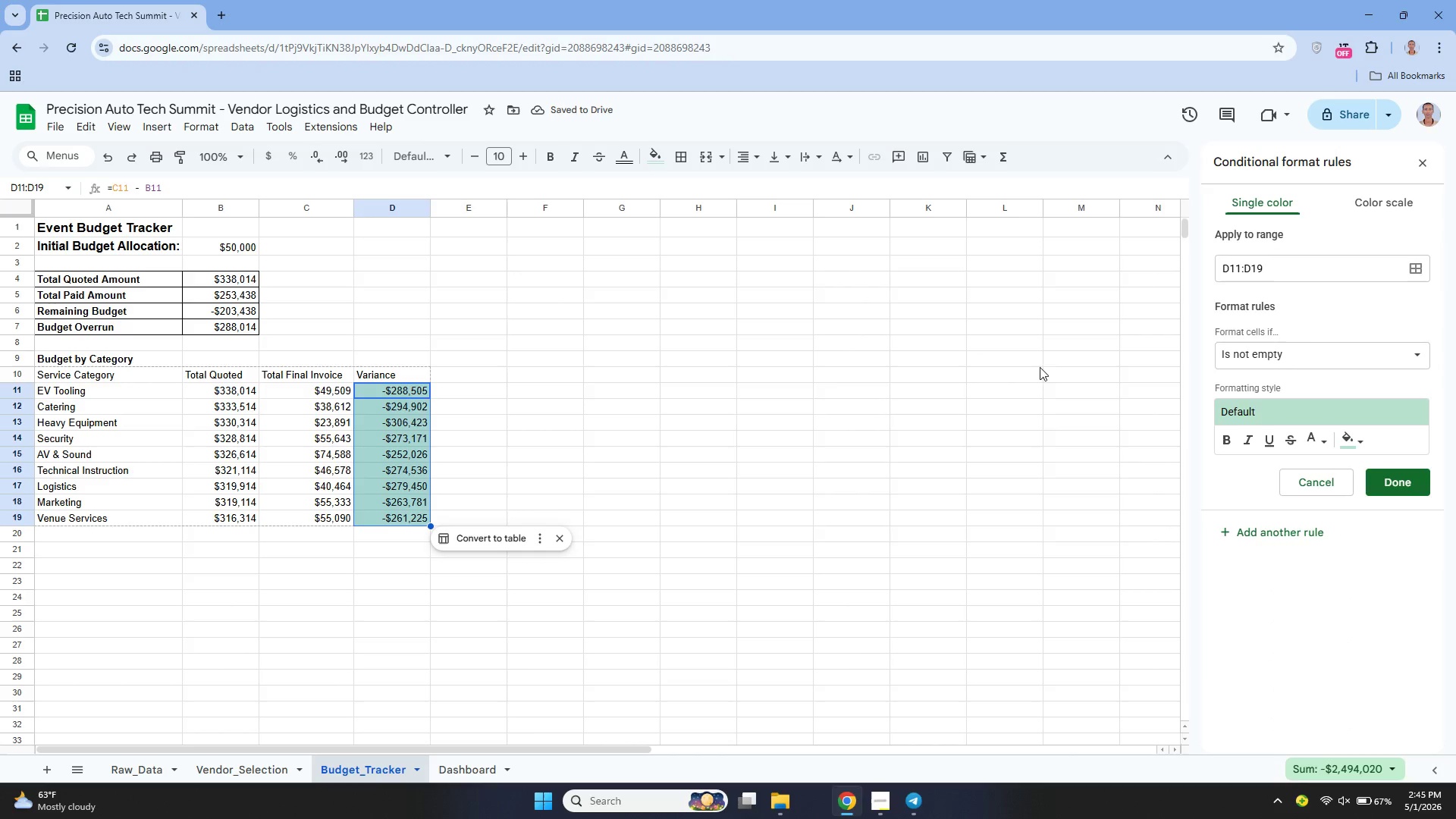 
left_click([1266, 353])
 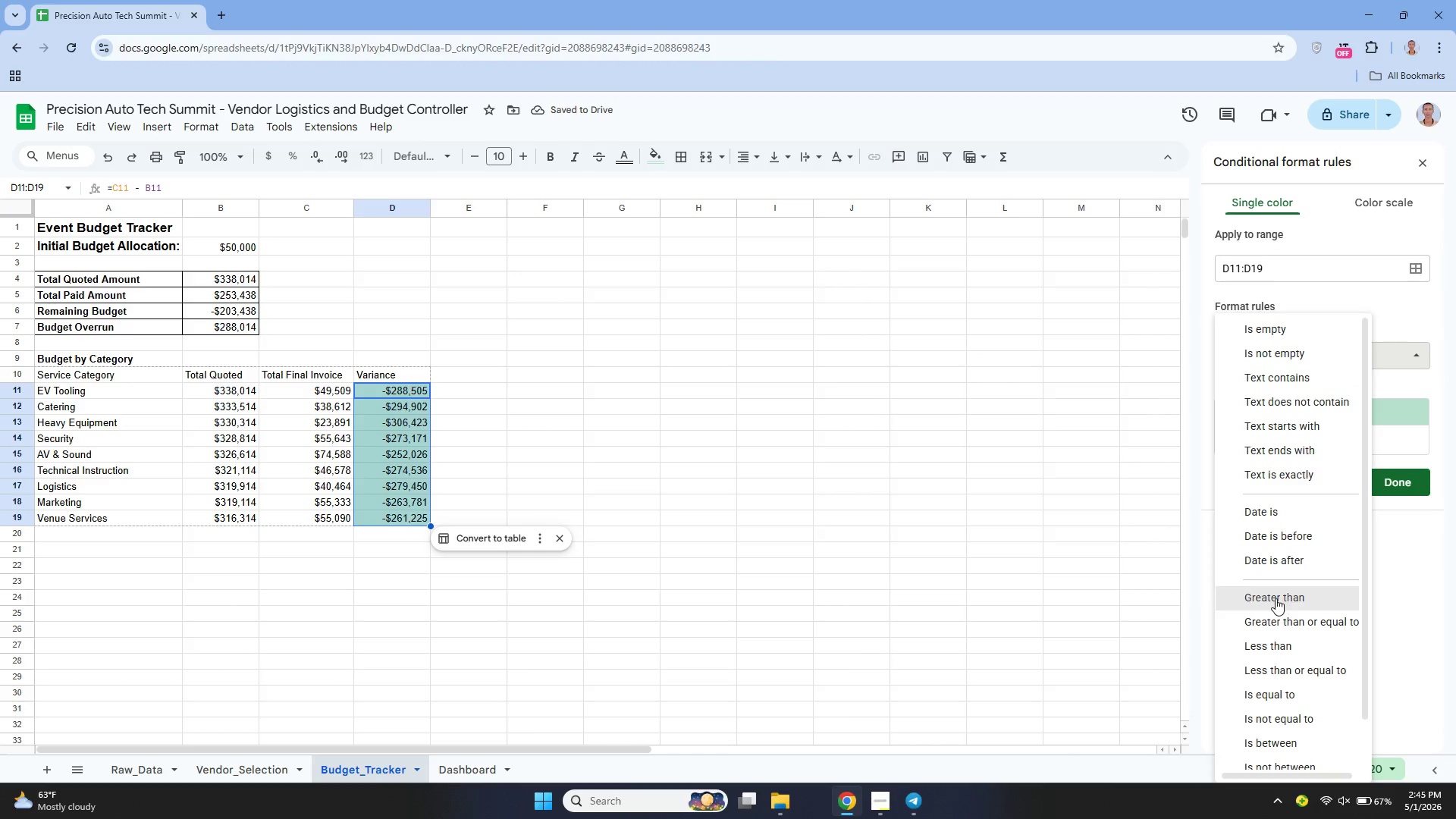 
left_click([1276, 599])
 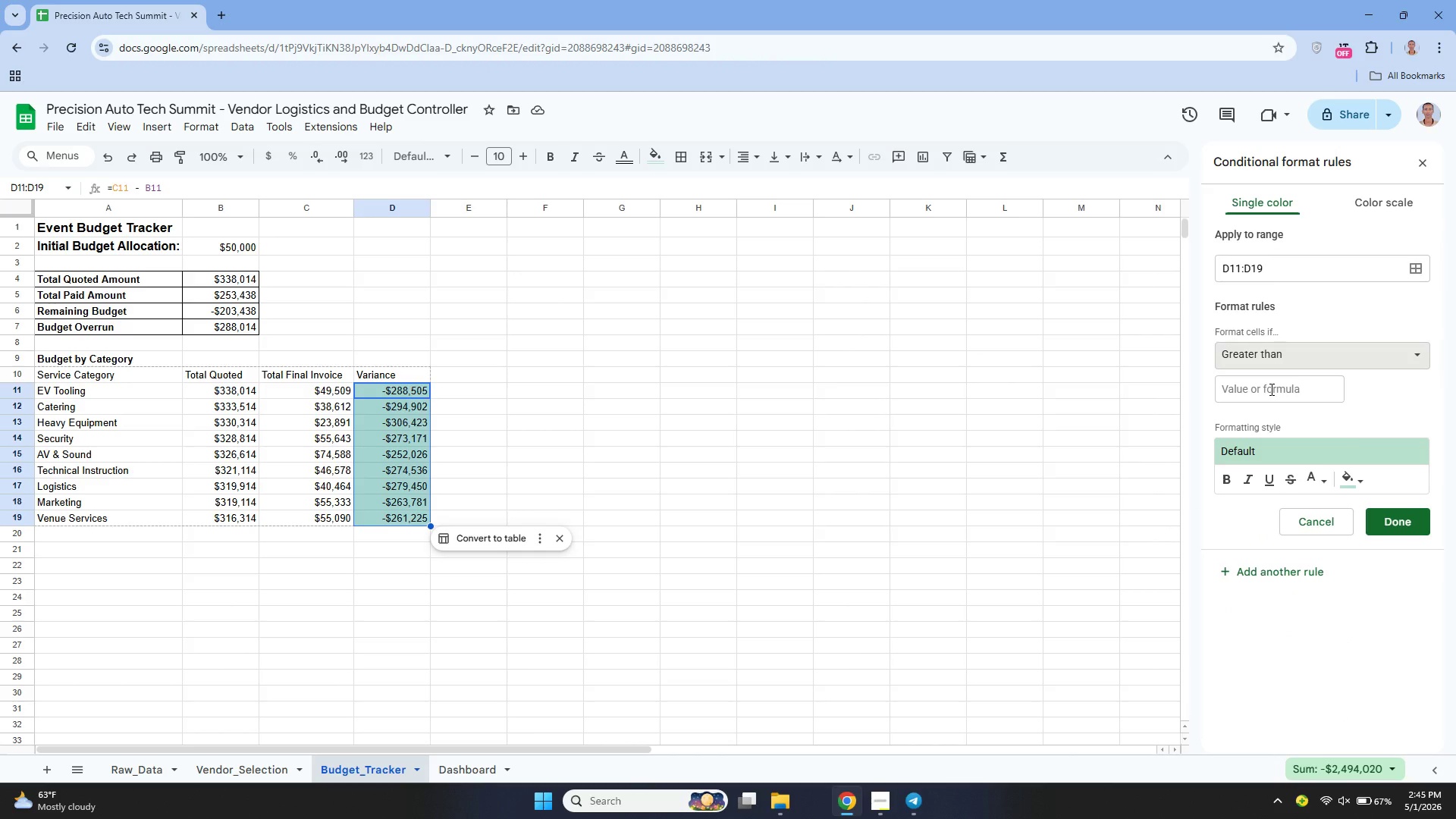 
left_click([1270, 389])
 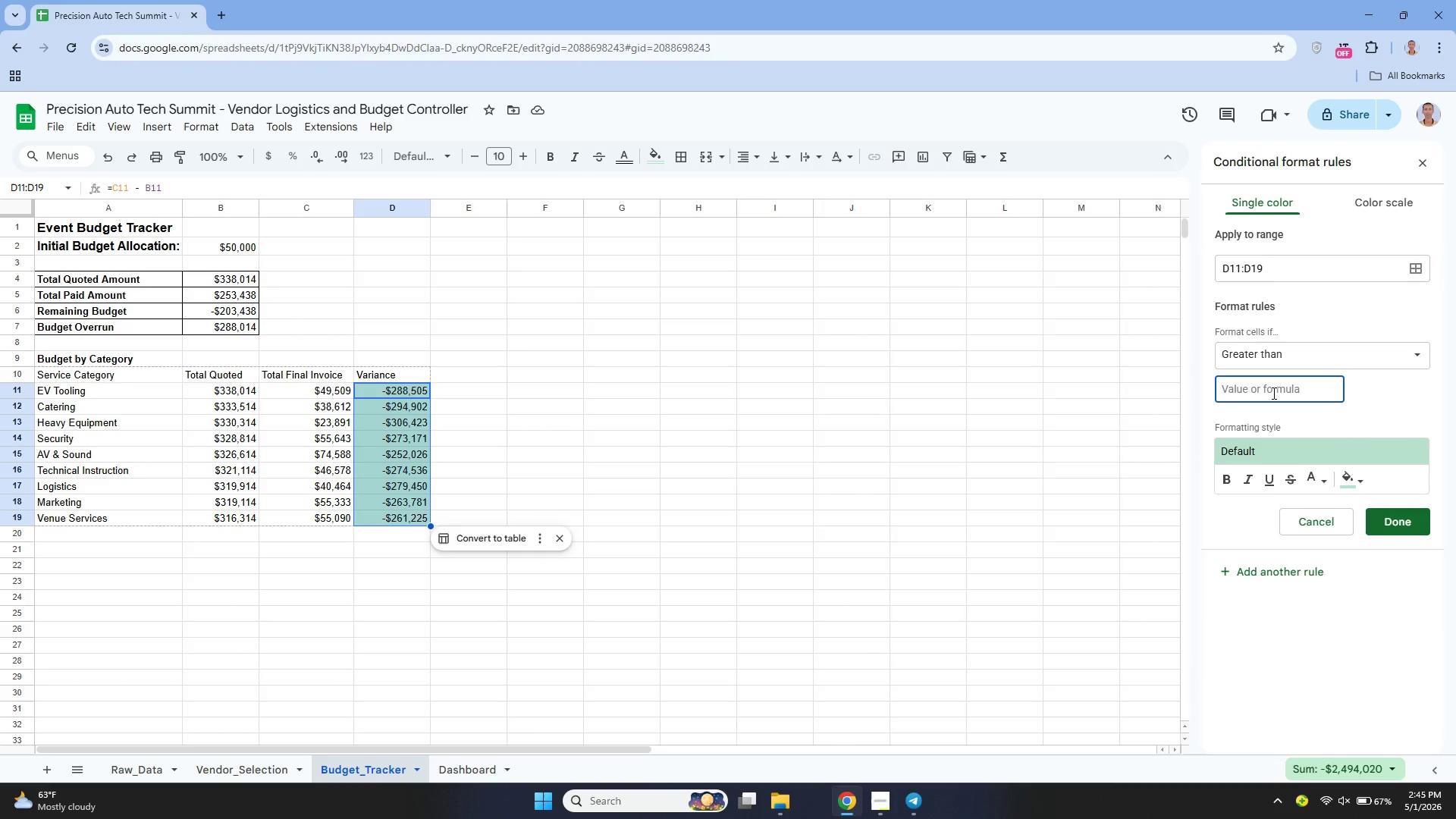 
key(0)
 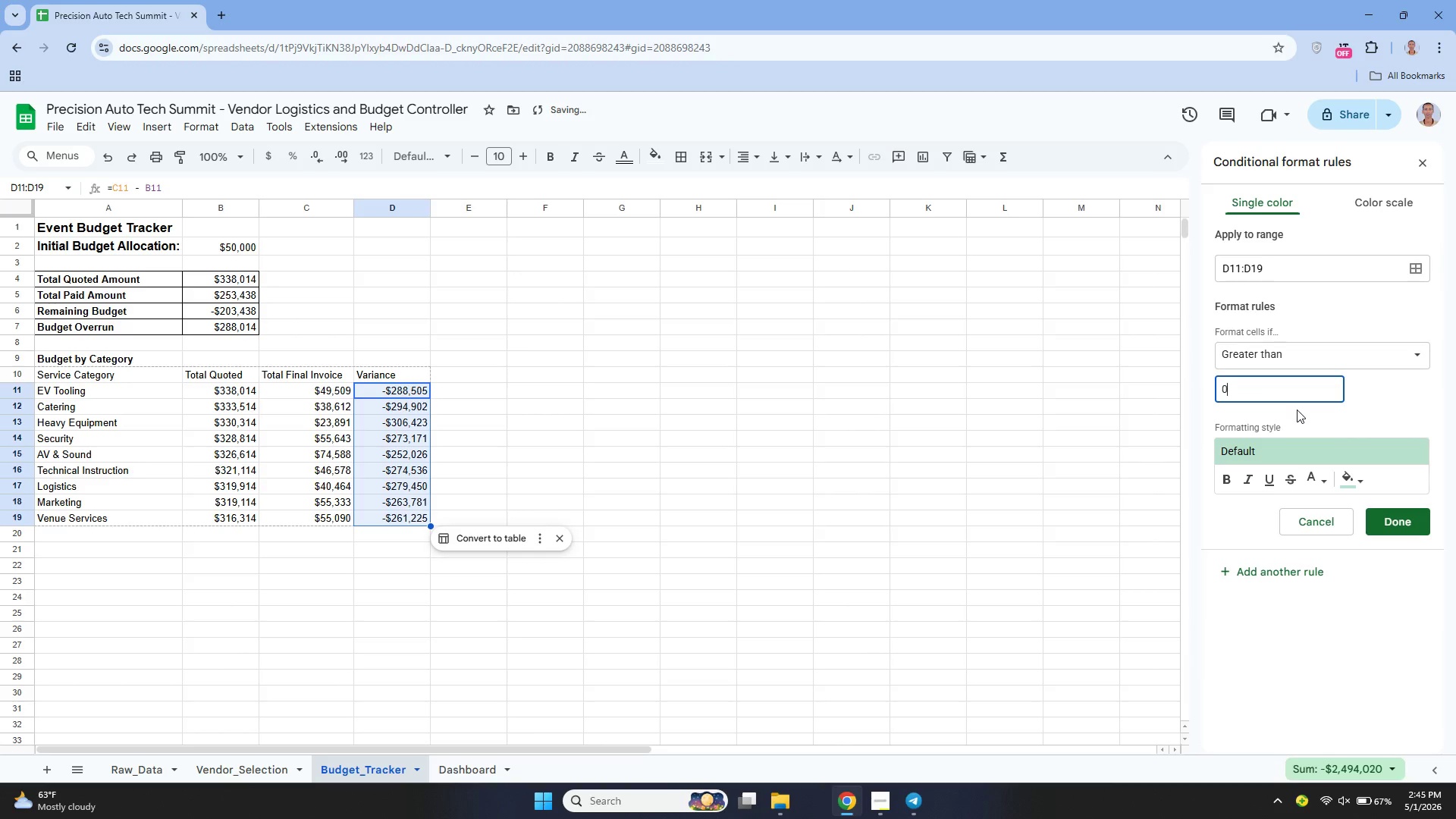 
left_click([1297, 410])
 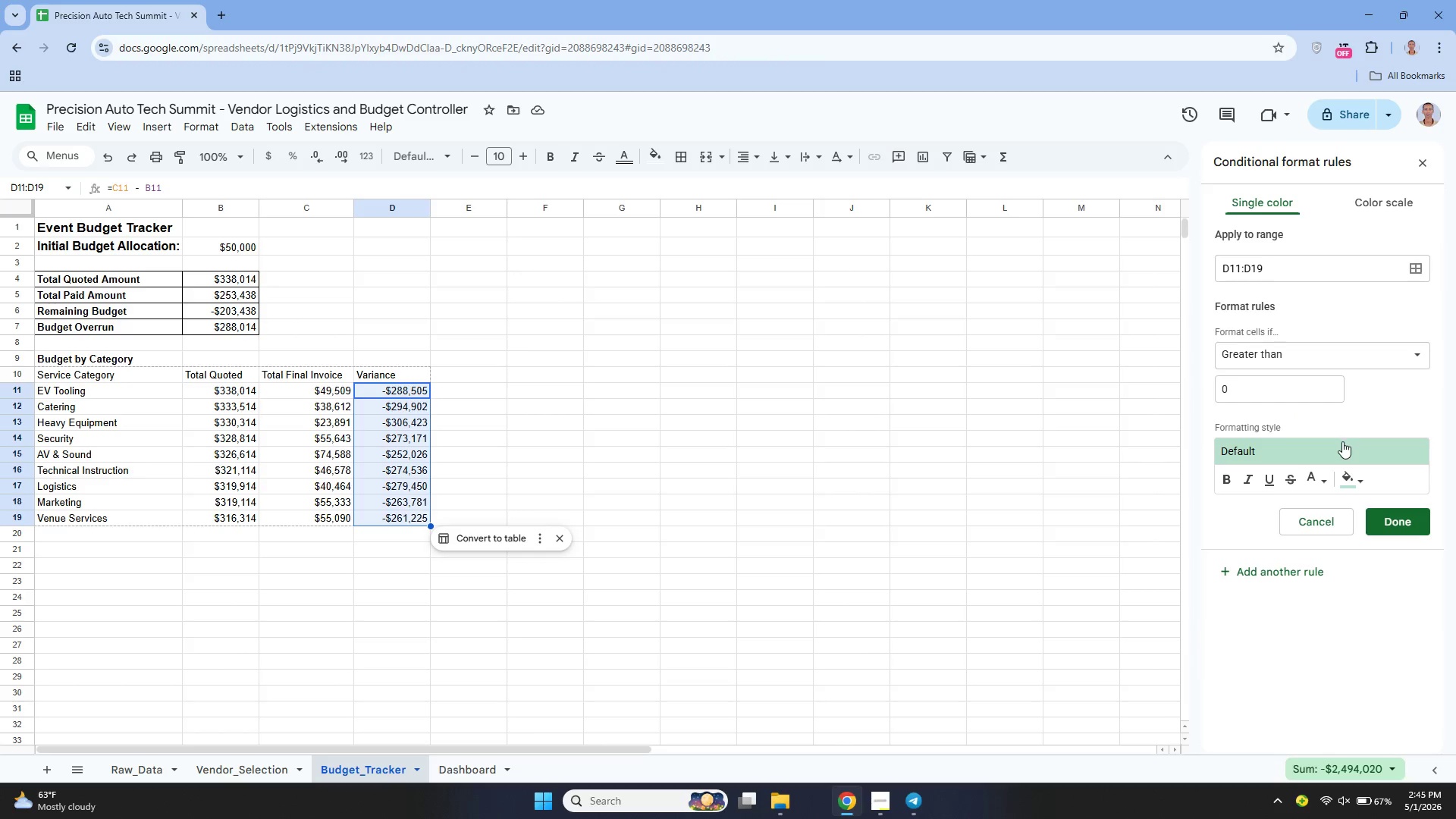 
wait(6.67)
 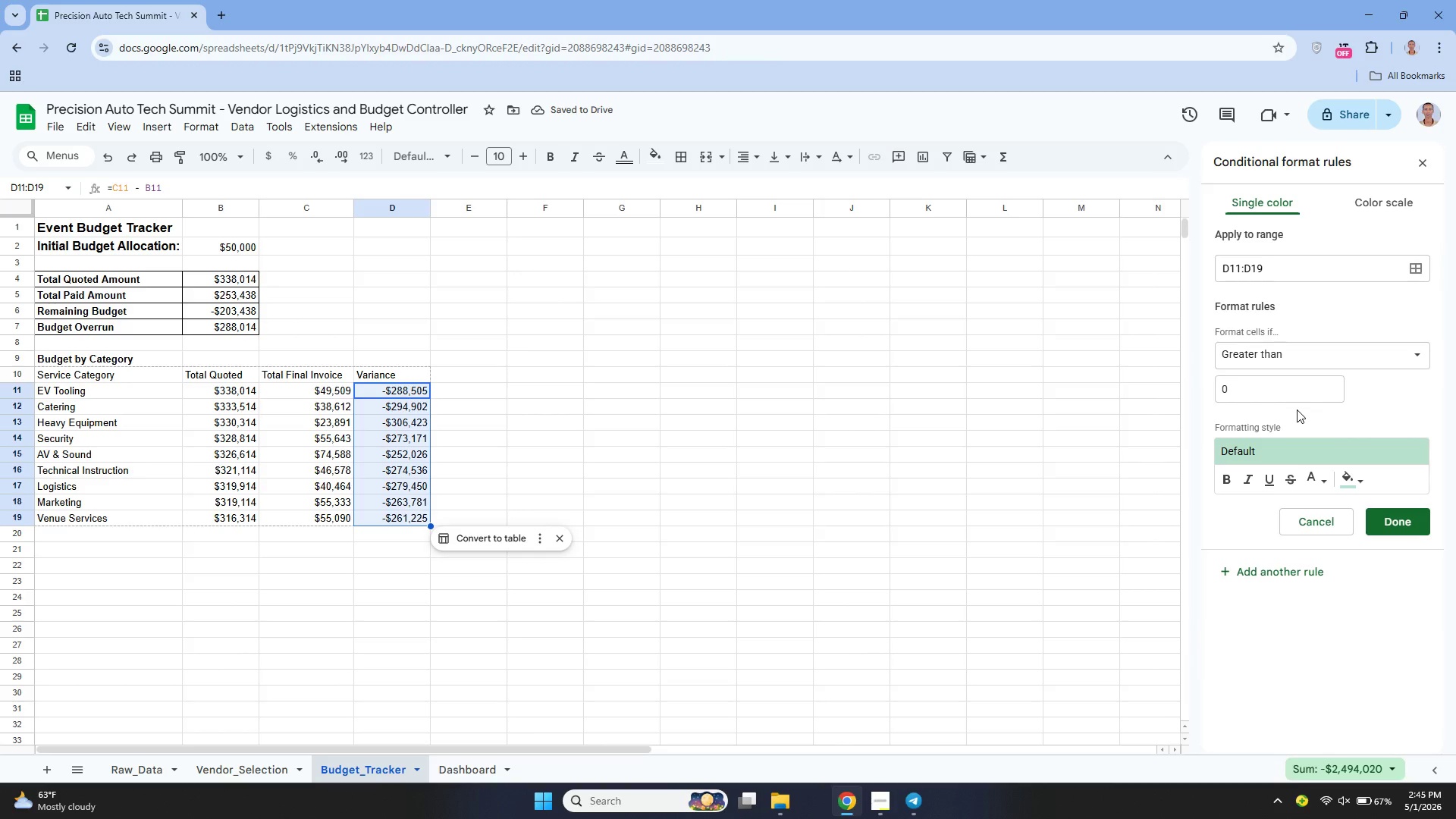 
left_click([1362, 486])
 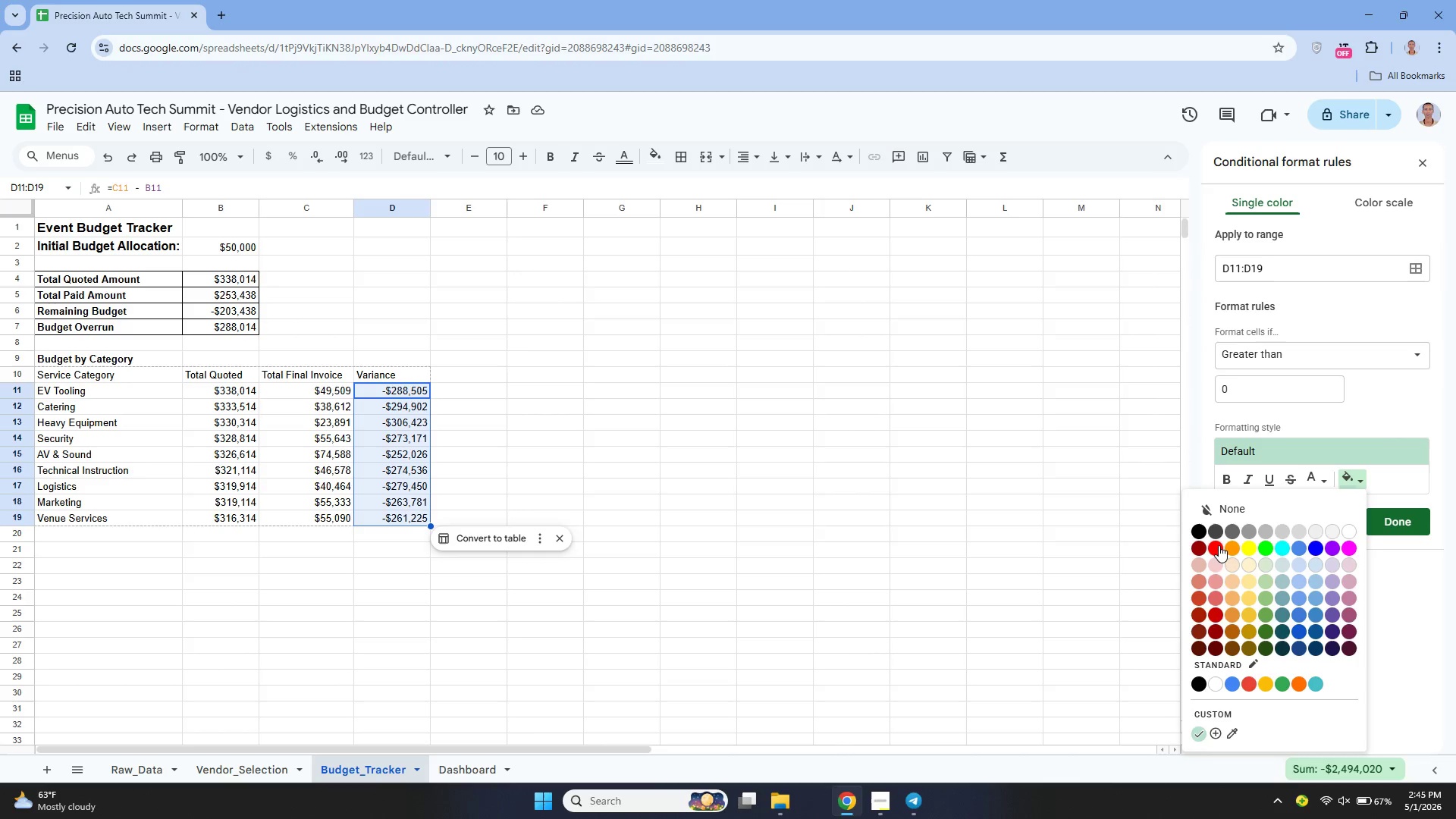 
left_click([1216, 547])
 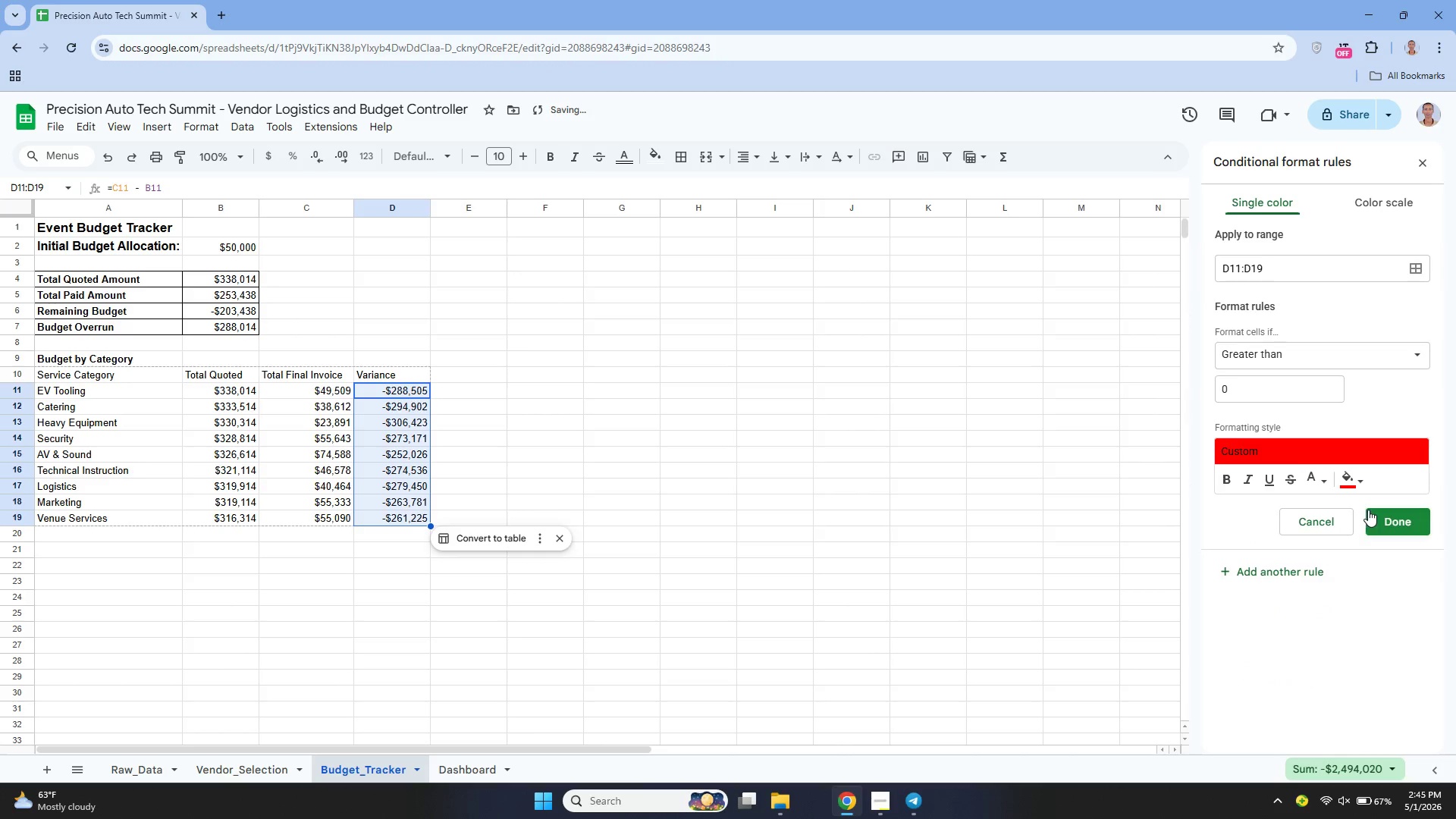 
mouse_move([1338, 504])
 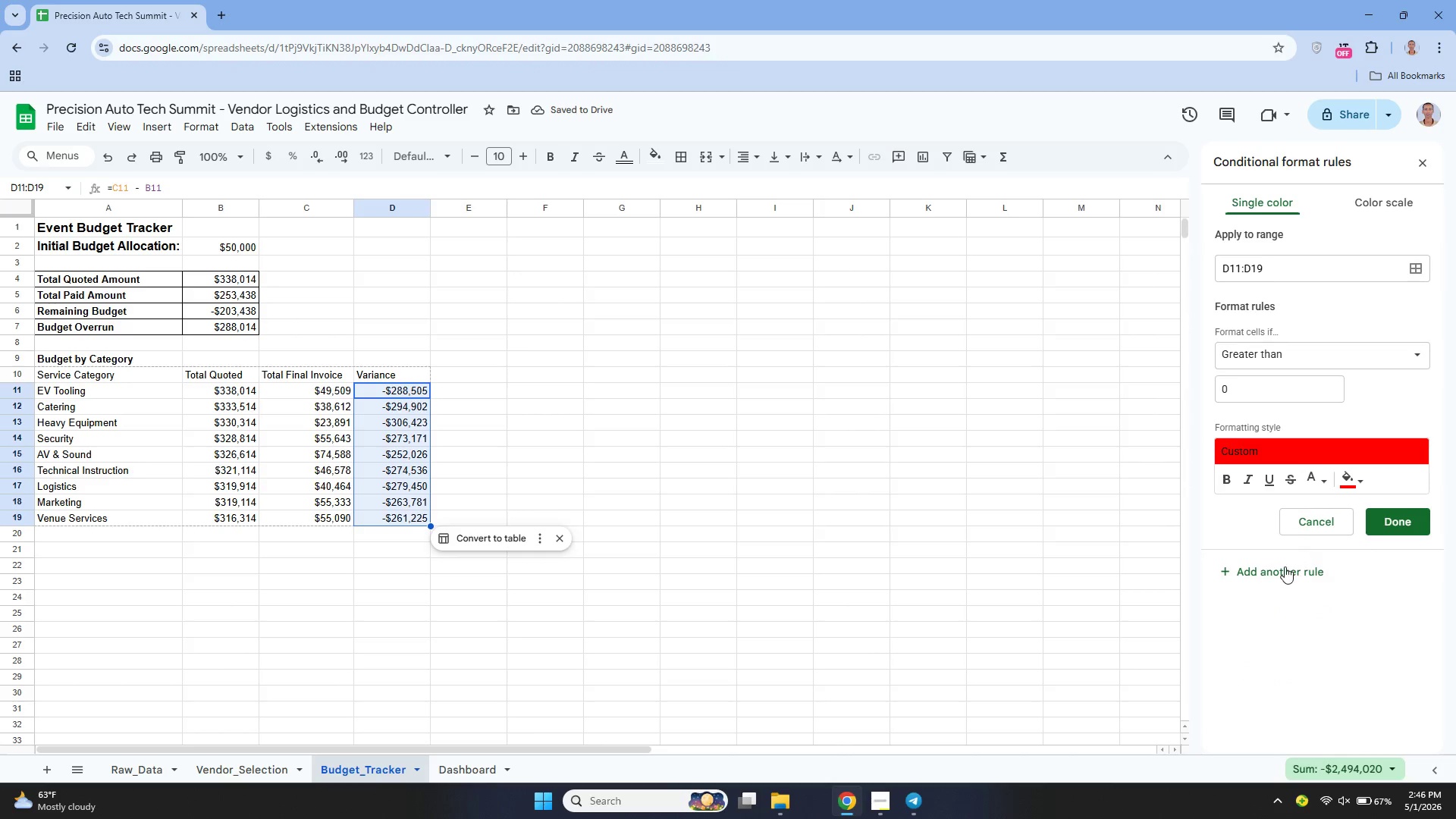 
left_click([1285, 566])
 